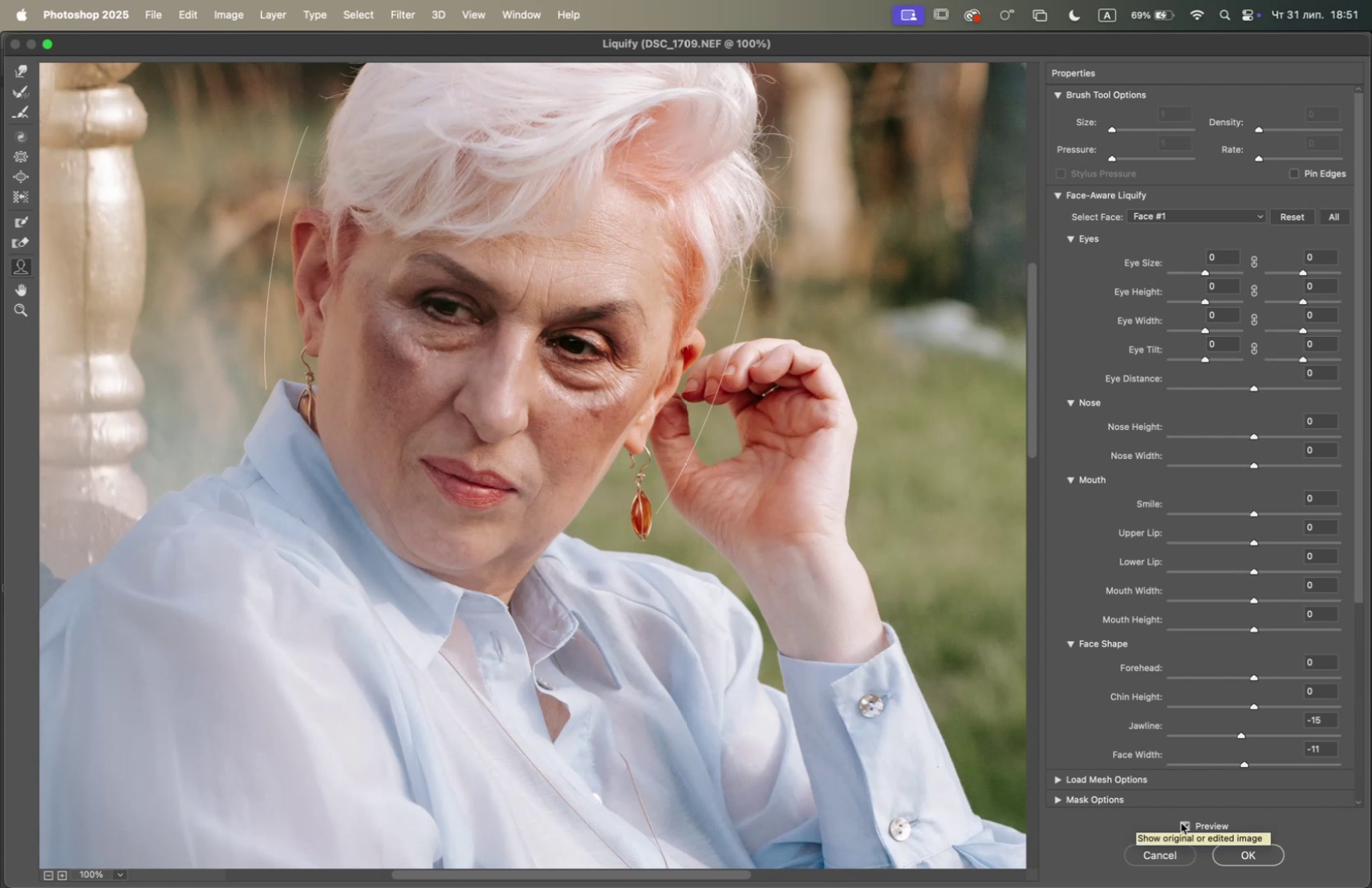 
double_click([1181, 821])
 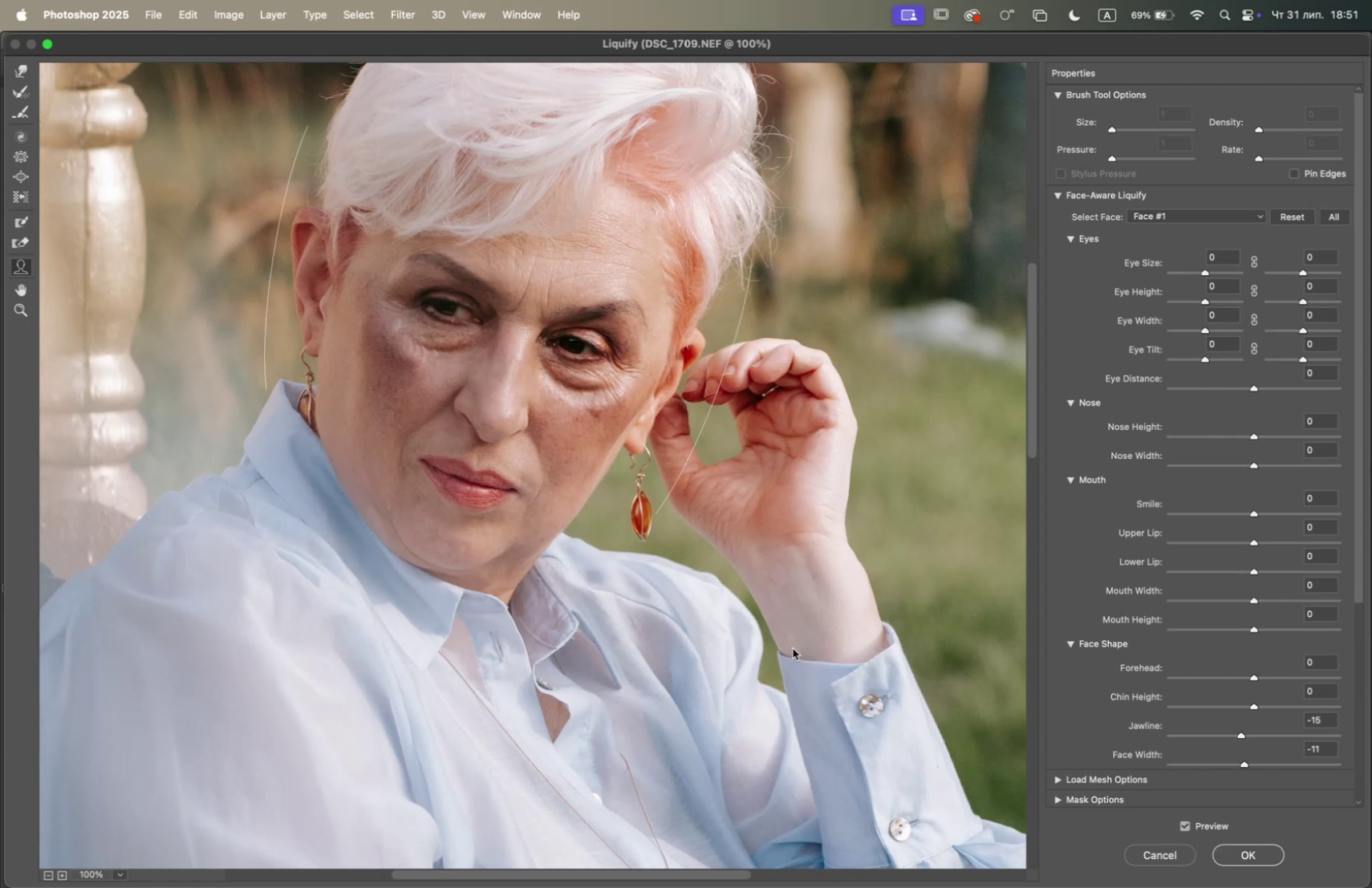 
hold_key(key=OptionLeft, duration=2.14)
scroll: coordinate [1182, 825], scroll_direction: down, amount: 52.0
 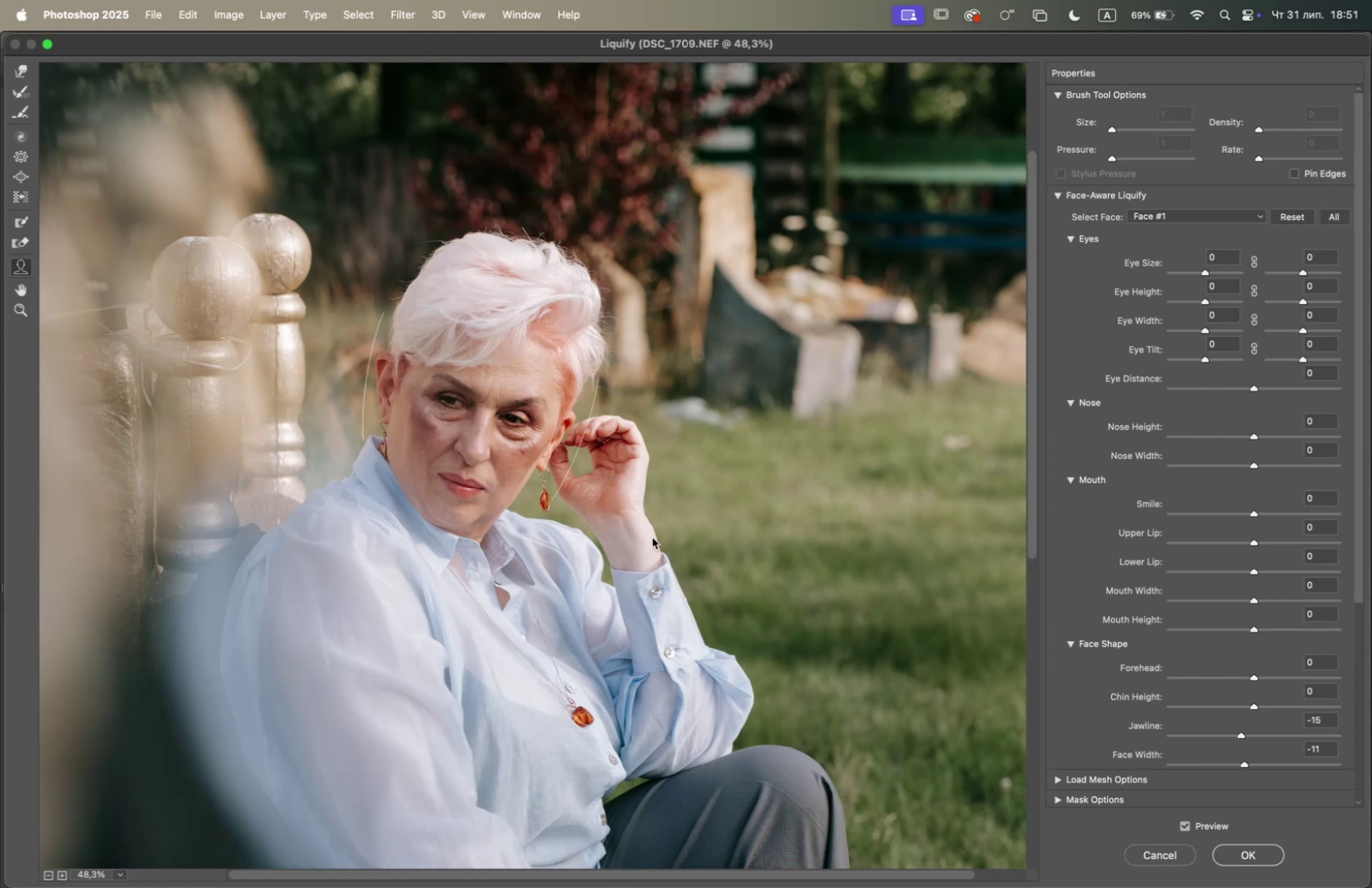 
hold_key(key=OptionLeft, duration=2.36)
scroll: coordinate [367, 464], scroll_direction: up, amount: 26.0
 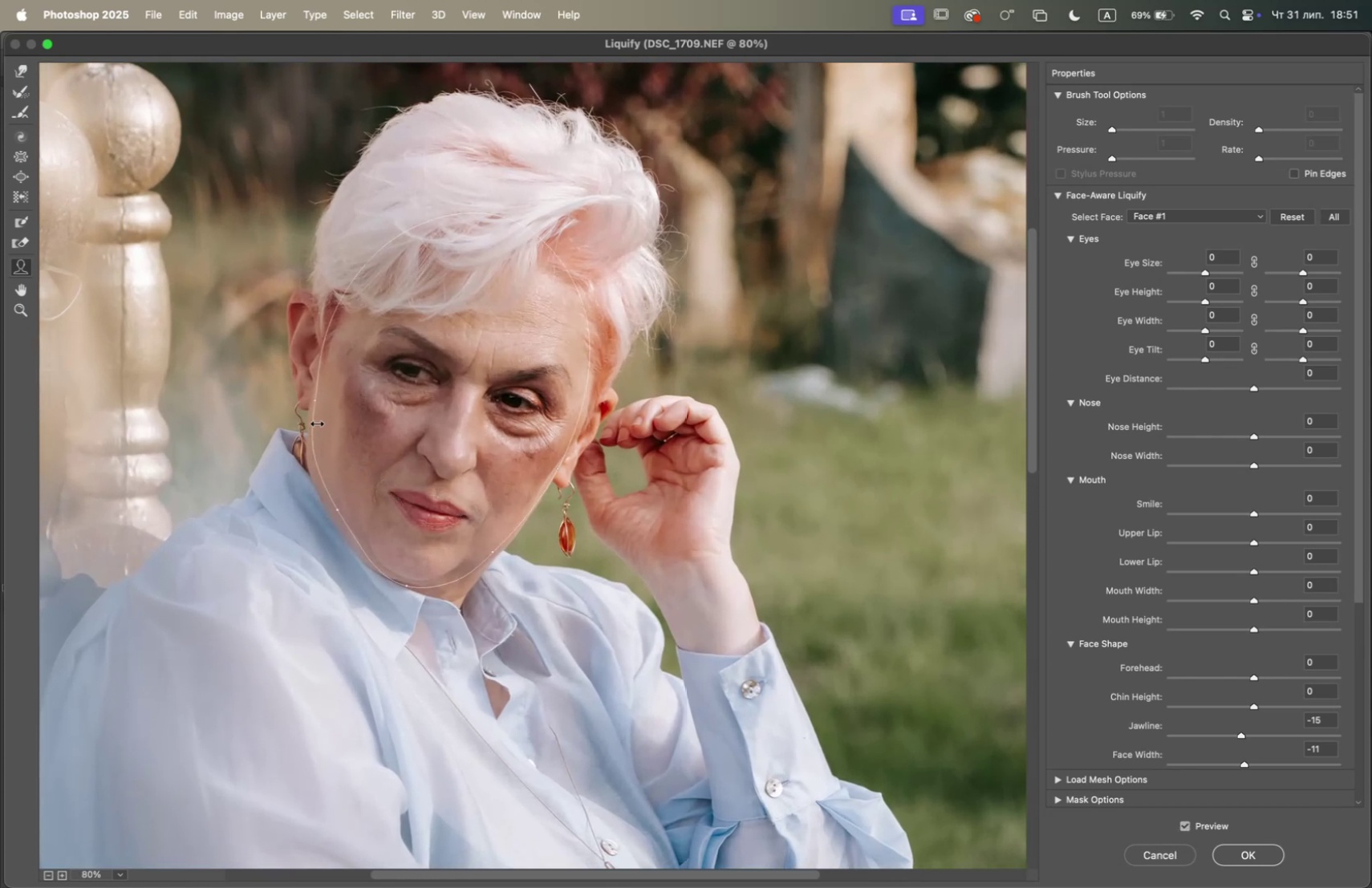 
left_click_drag(start_coordinate=[315, 411], to_coordinate=[311, 409])
 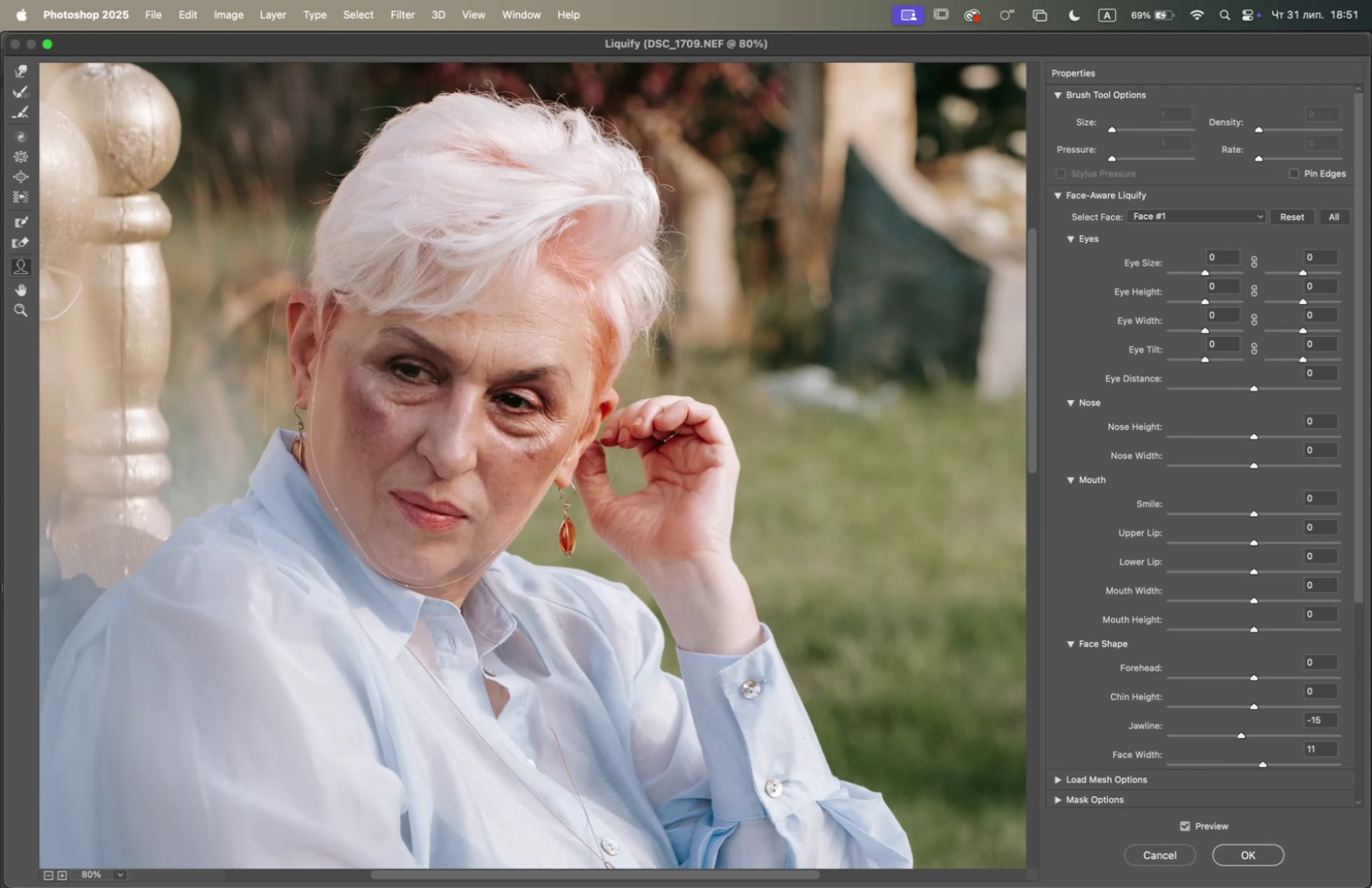 
left_click([986, 697])
 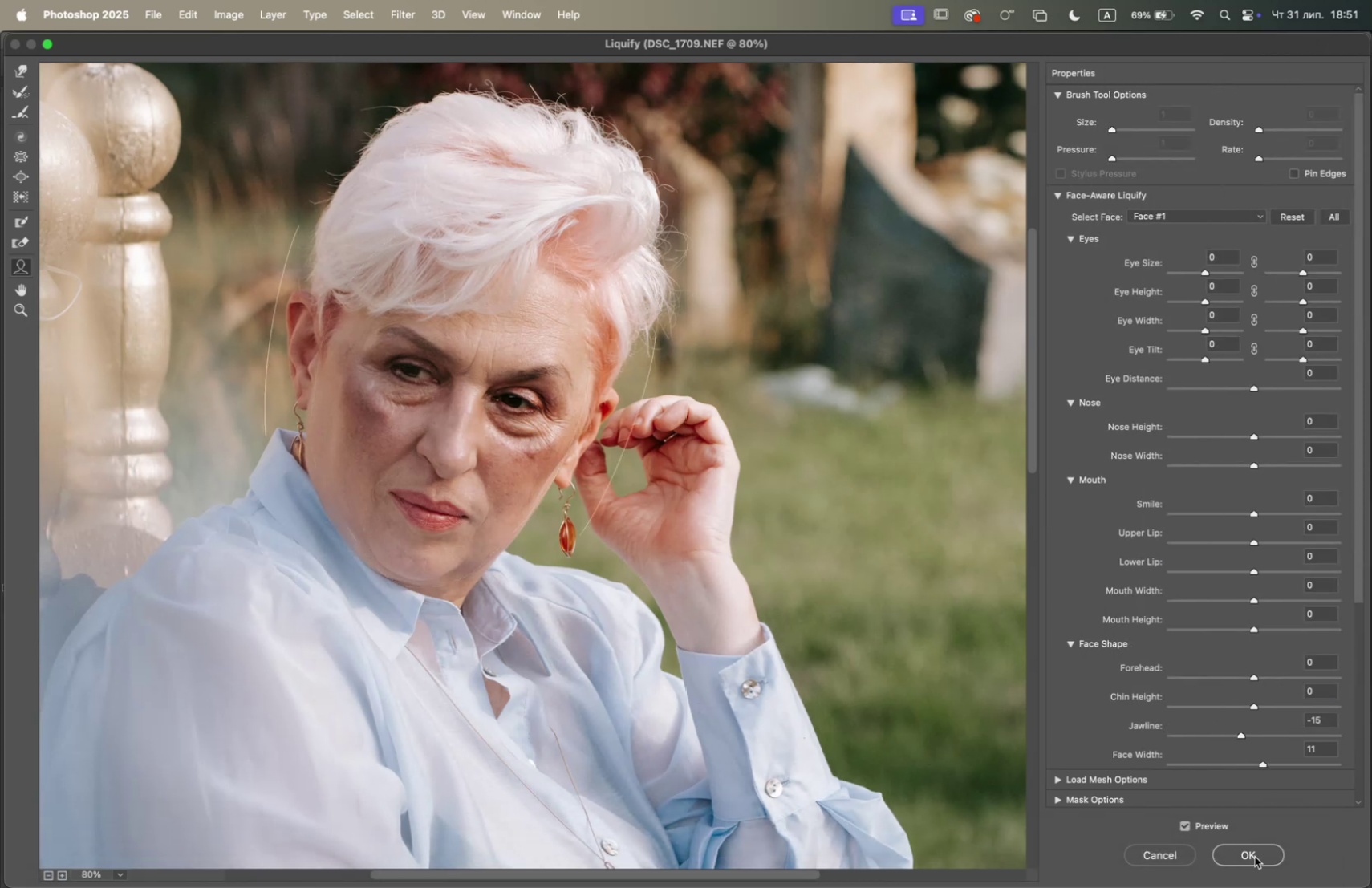 
left_click([1256, 858])
 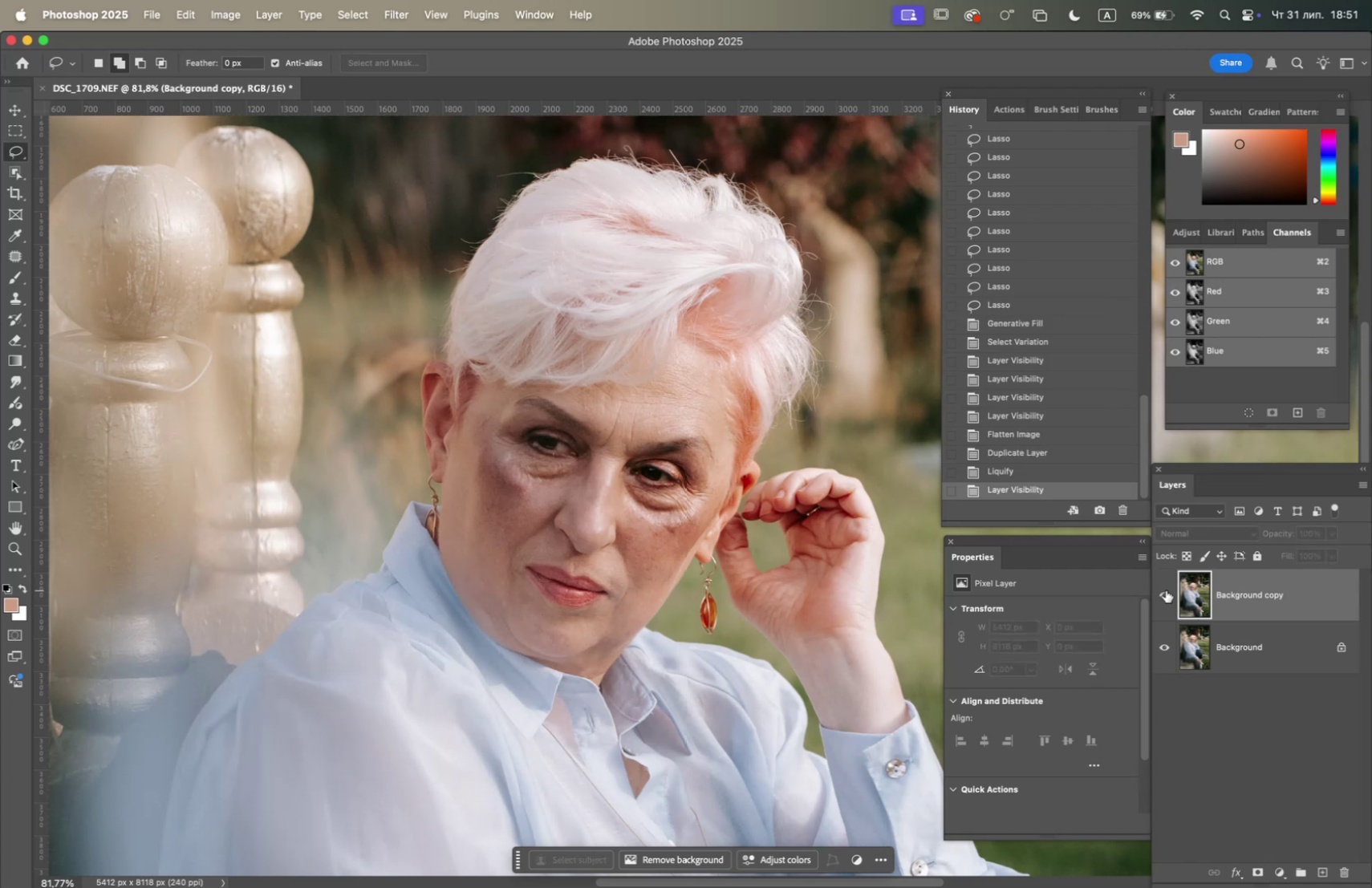 
hold_key(key=OptionLeft, duration=1.07)
scroll: coordinate [758, 626], scroll_direction: down, amount: 5.0
 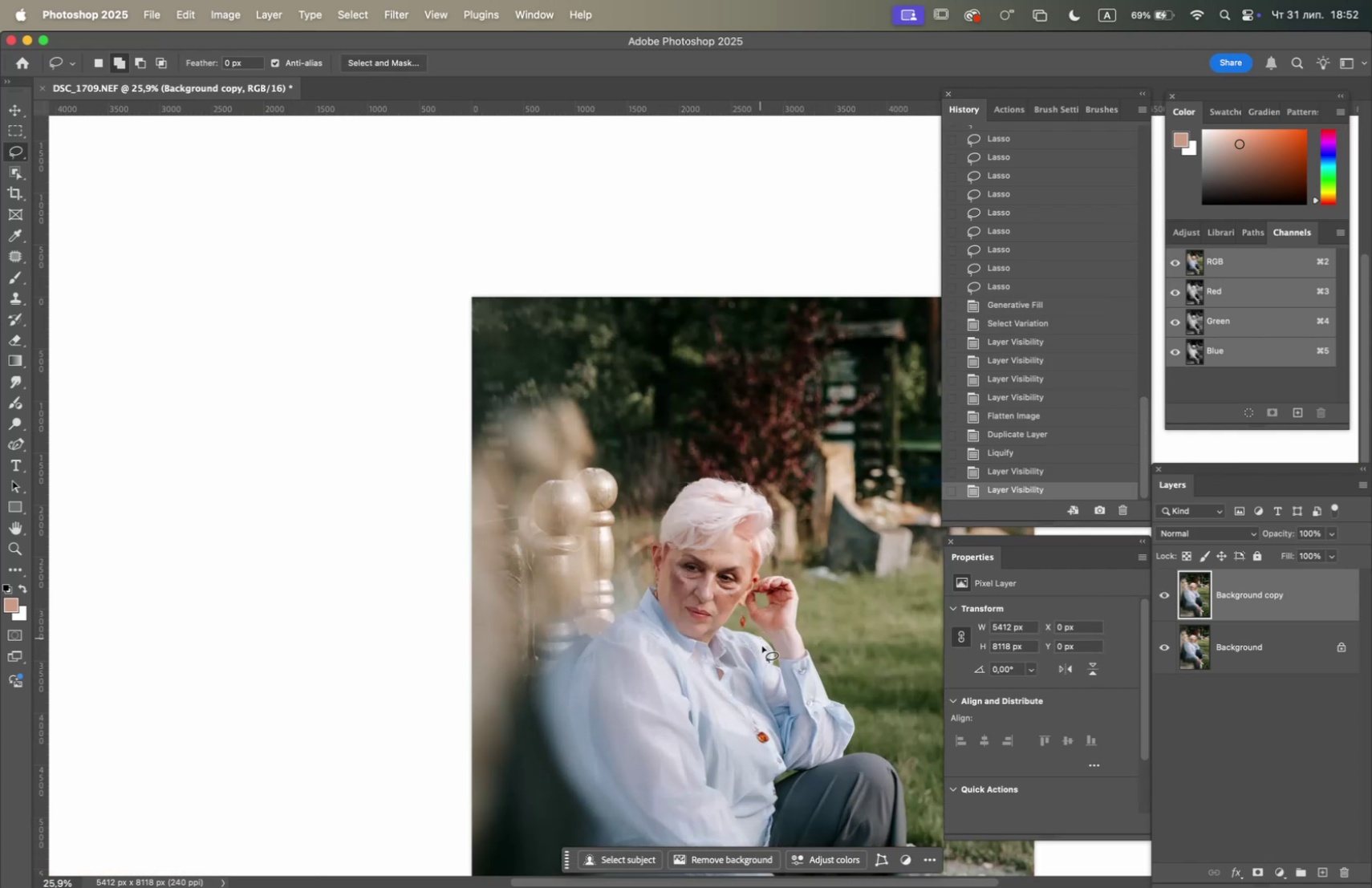 
hold_key(key=Space, duration=0.84)
 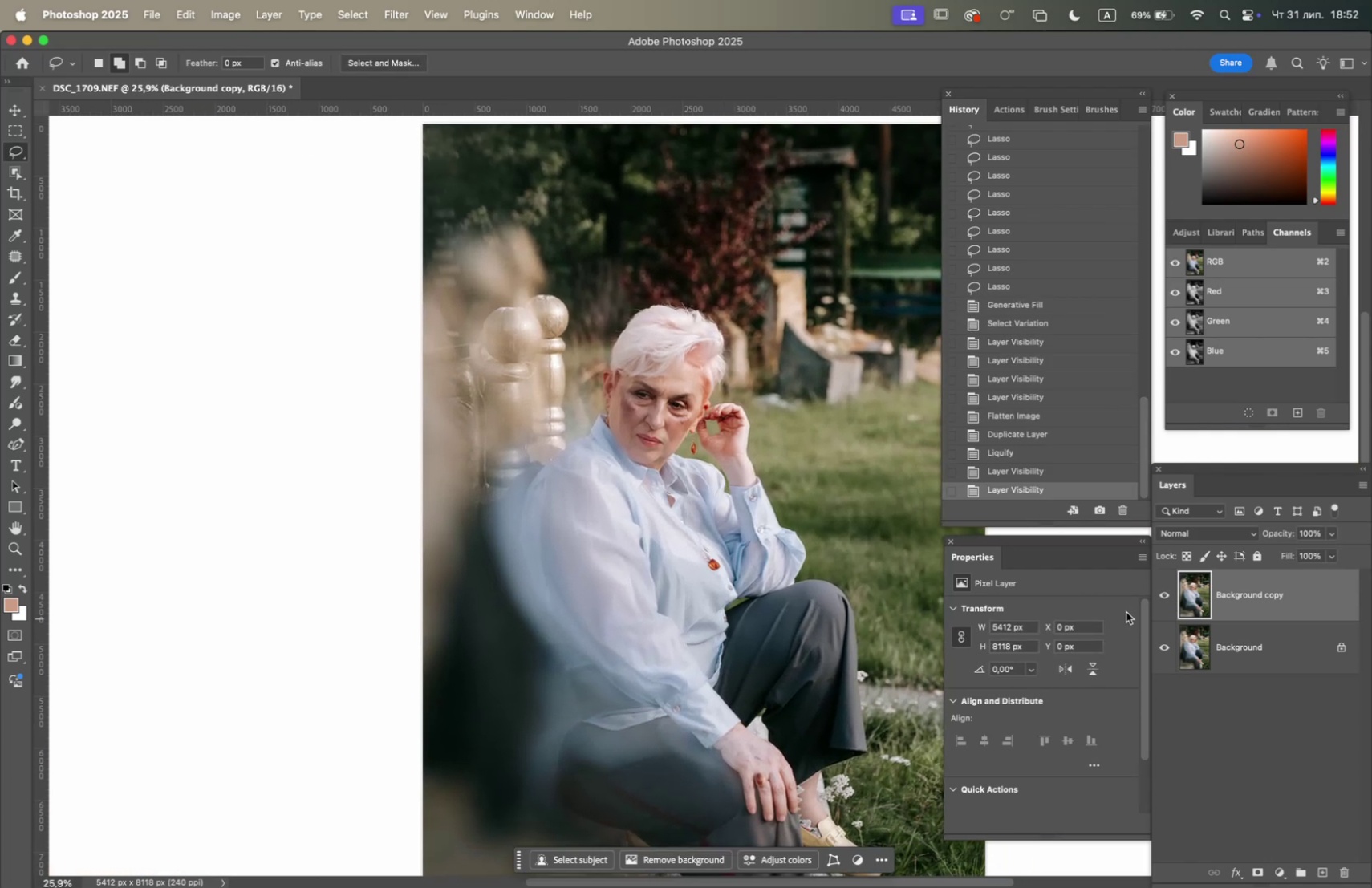 
left_click_drag(start_coordinate=[769, 657], to_coordinate=[721, 484])
 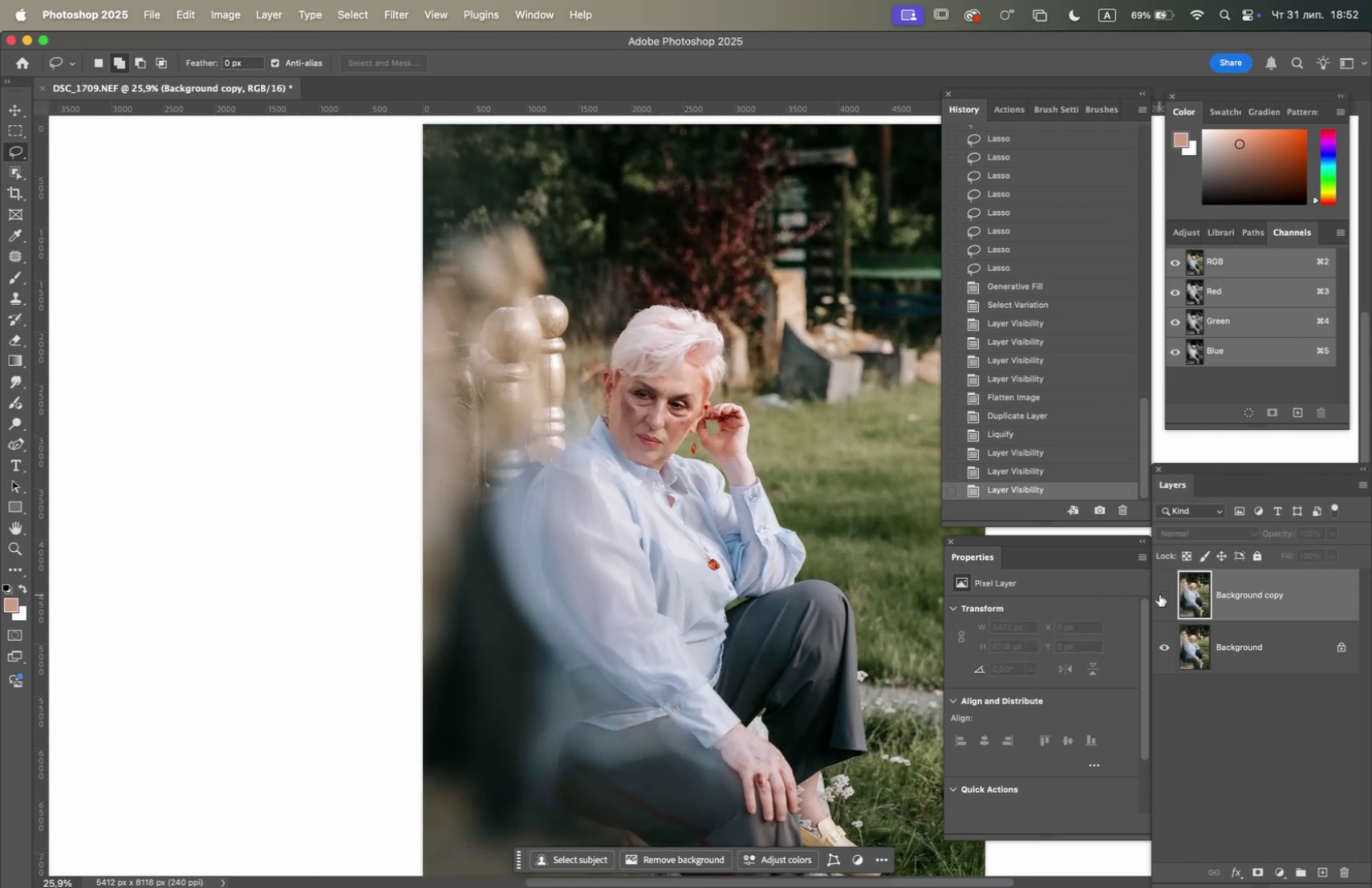 
left_click([1159, 594])
 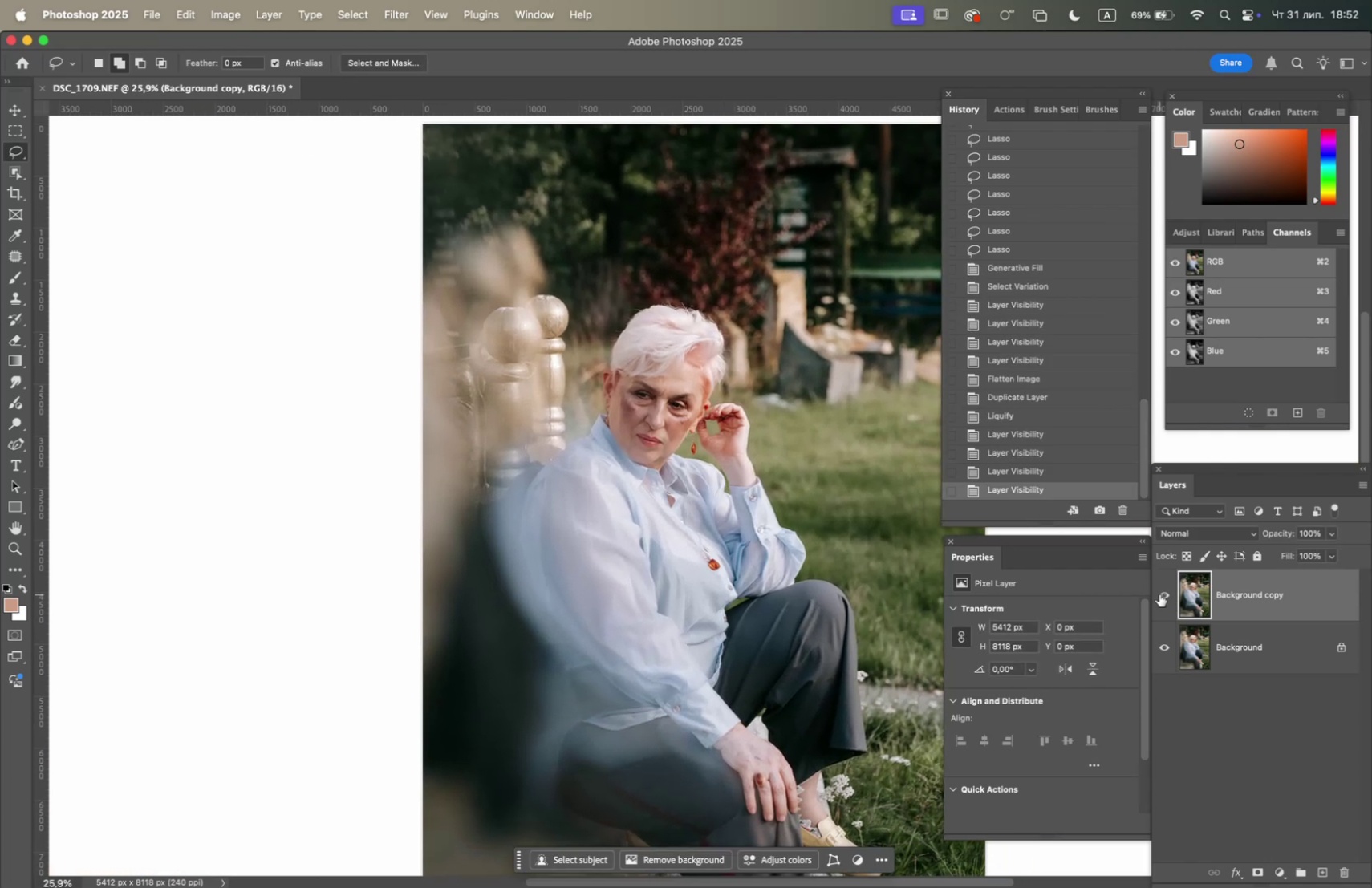 
left_click([1159, 594])
 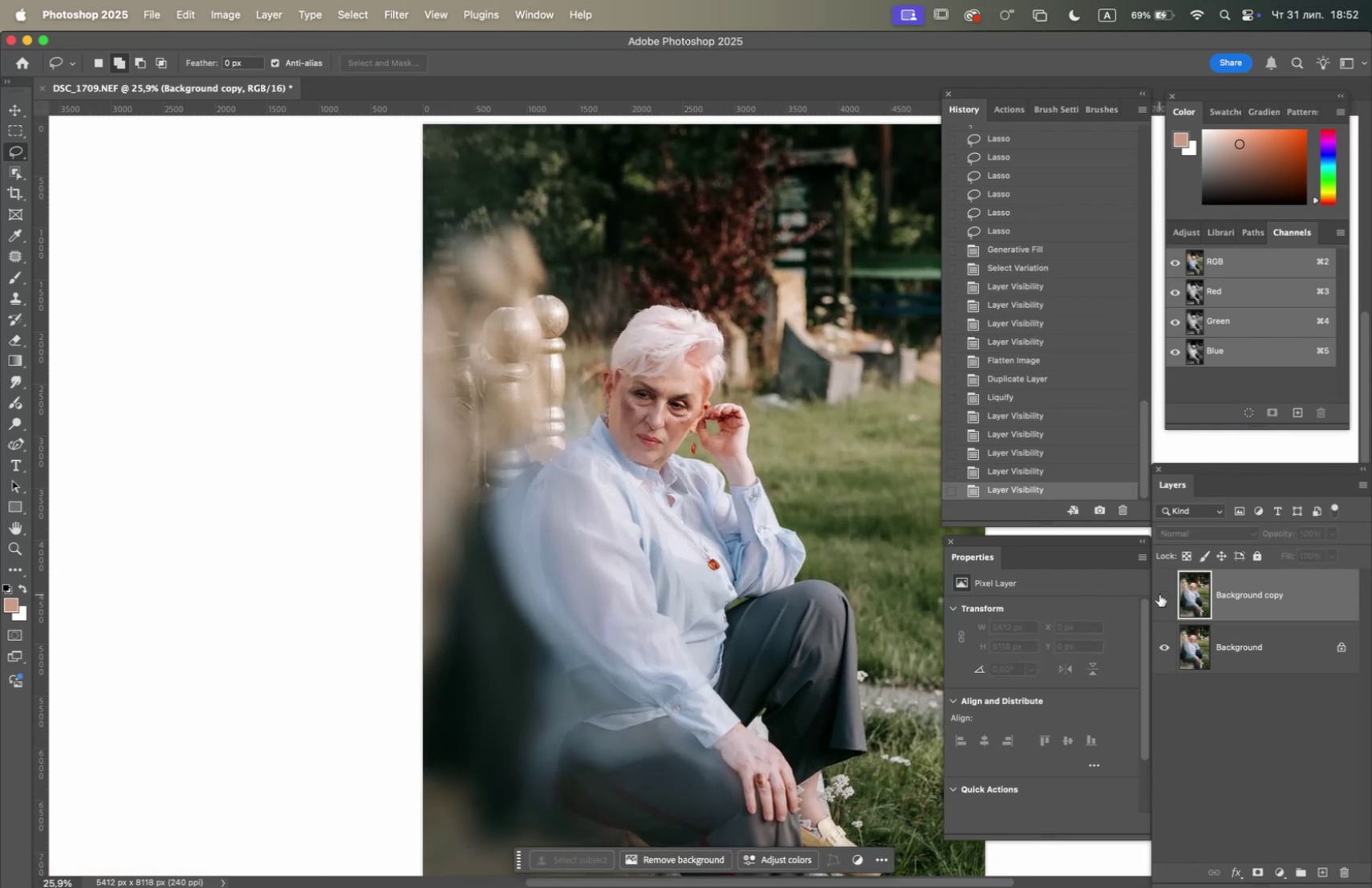 
left_click([1159, 594])
 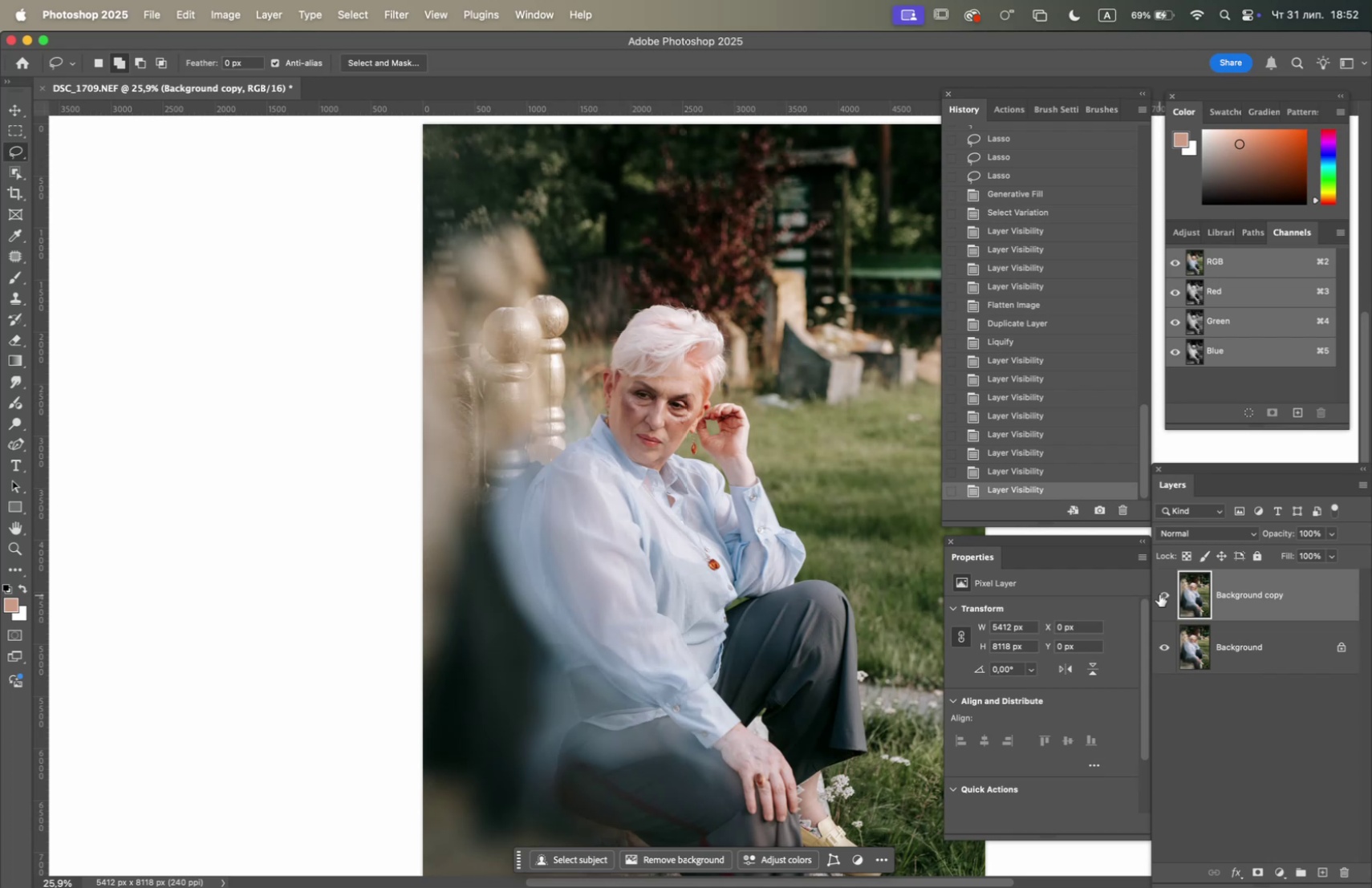 
hold_key(key=OptionLeft, duration=2.62)
scroll: coordinate [645, 455], scroll_direction: up, amount: 14.0
 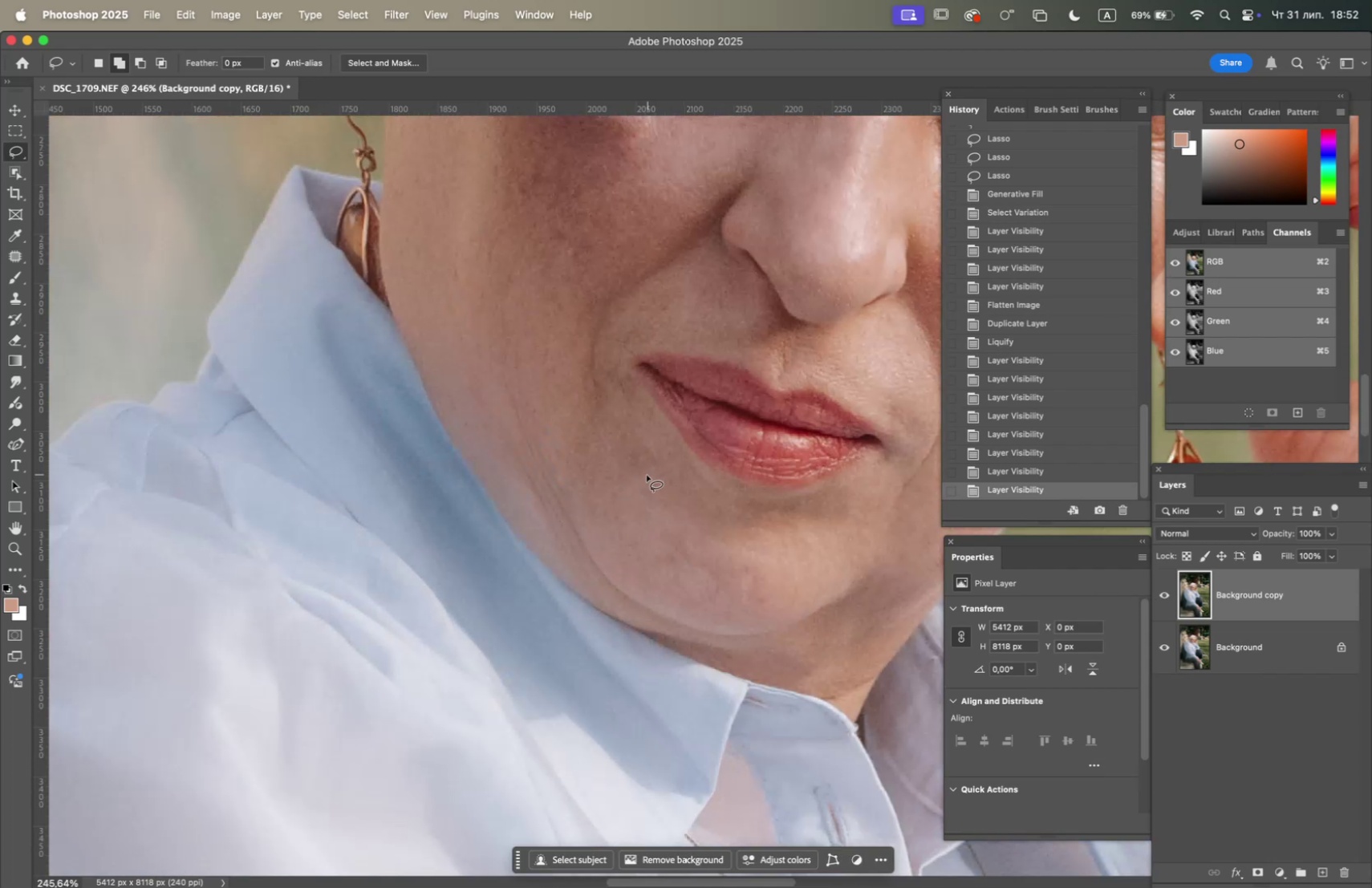 
scroll: coordinate [646, 475], scroll_direction: down, amount: 4.0
 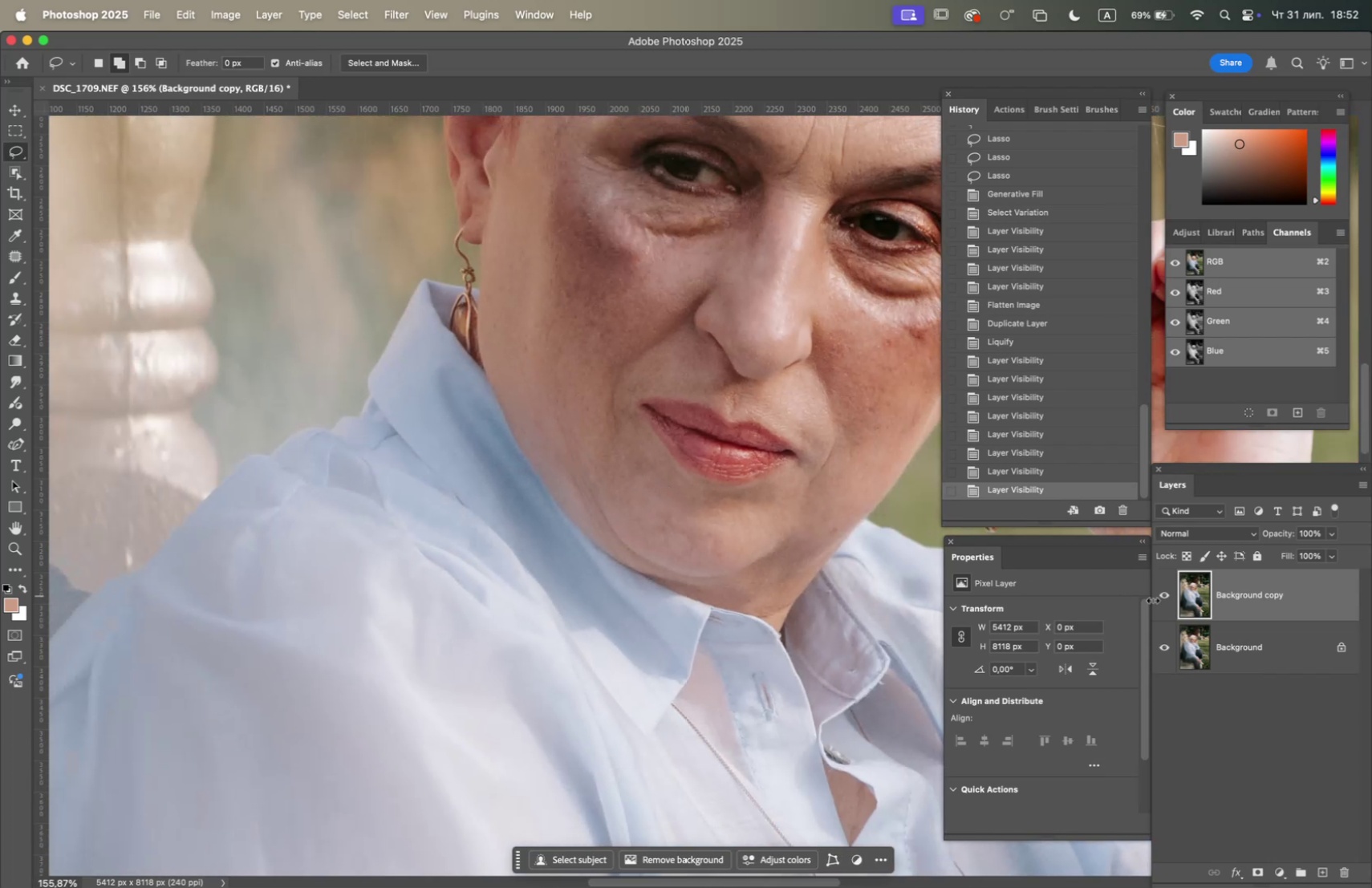 
left_click([1164, 595])
 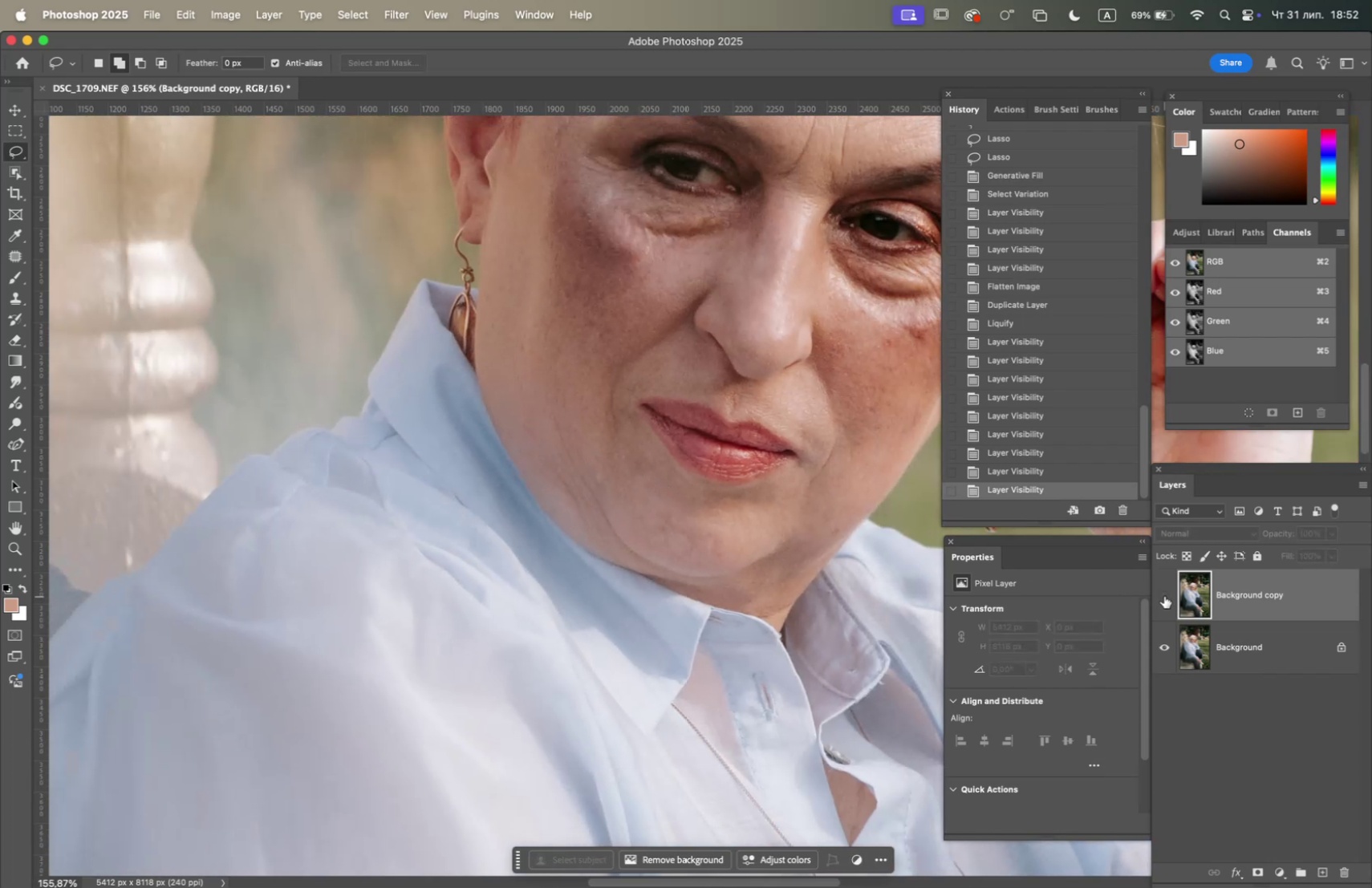 
left_click([1164, 595])
 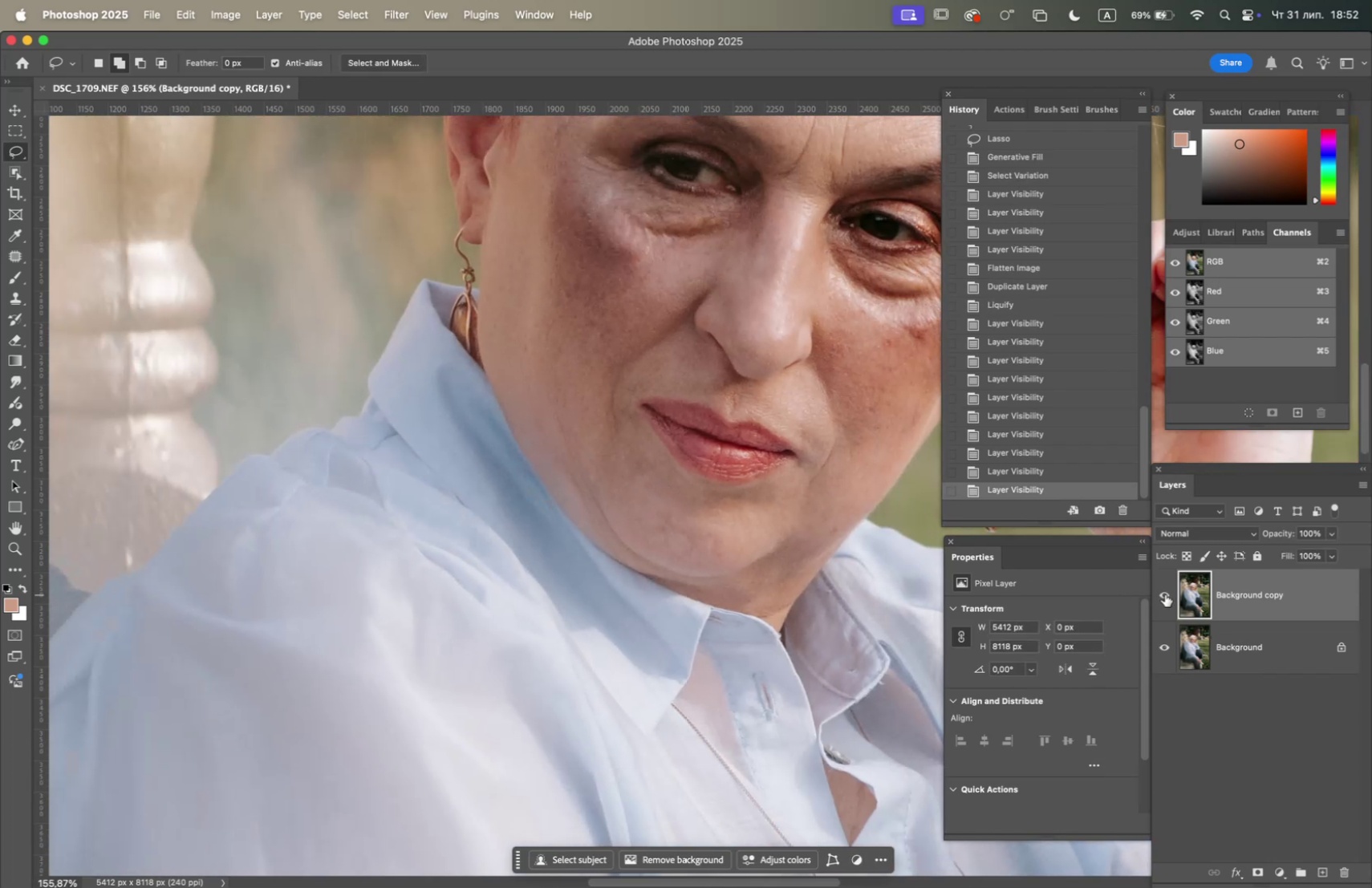 
left_click([1164, 594])
 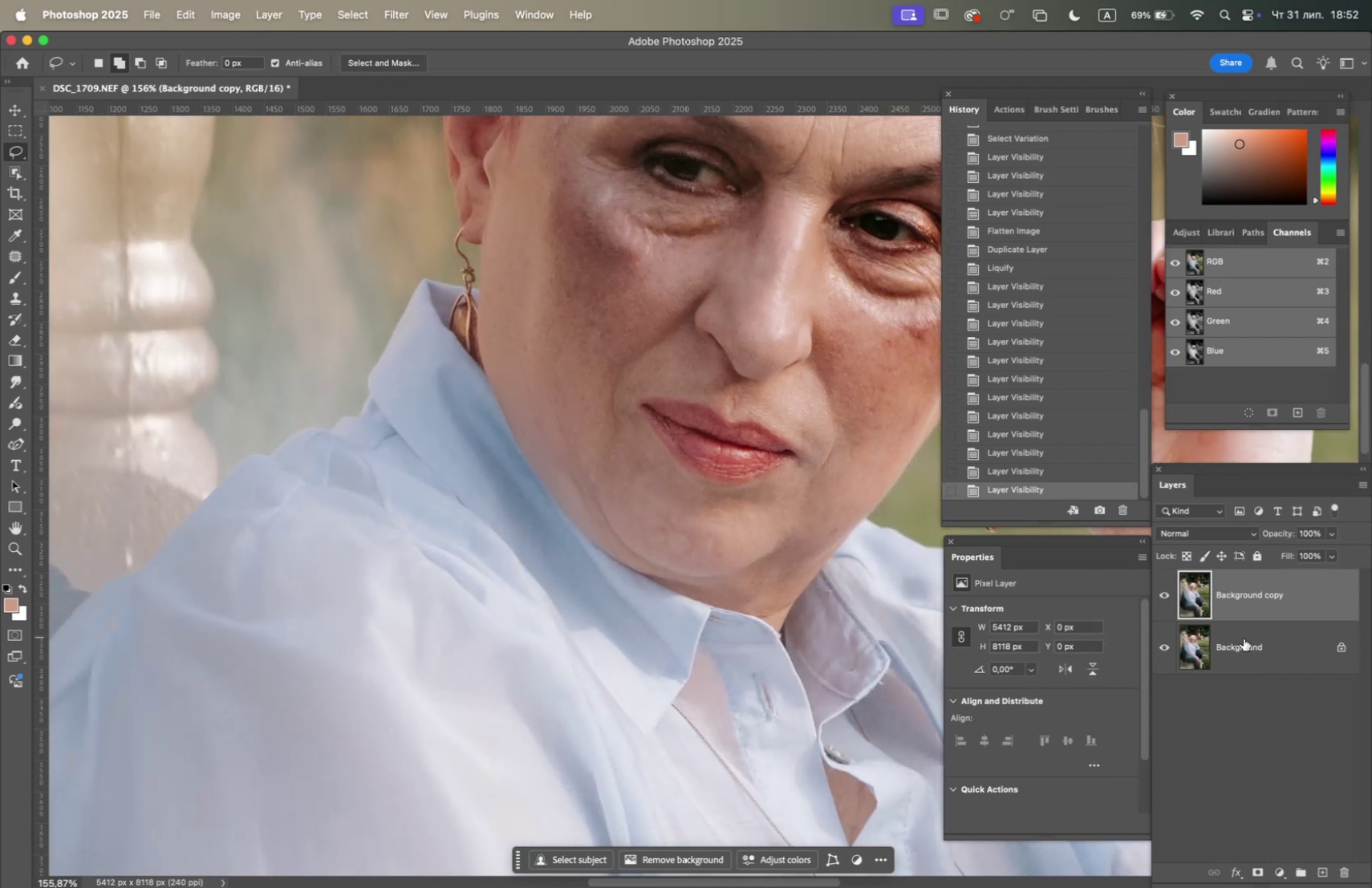 
right_click([1247, 640])
 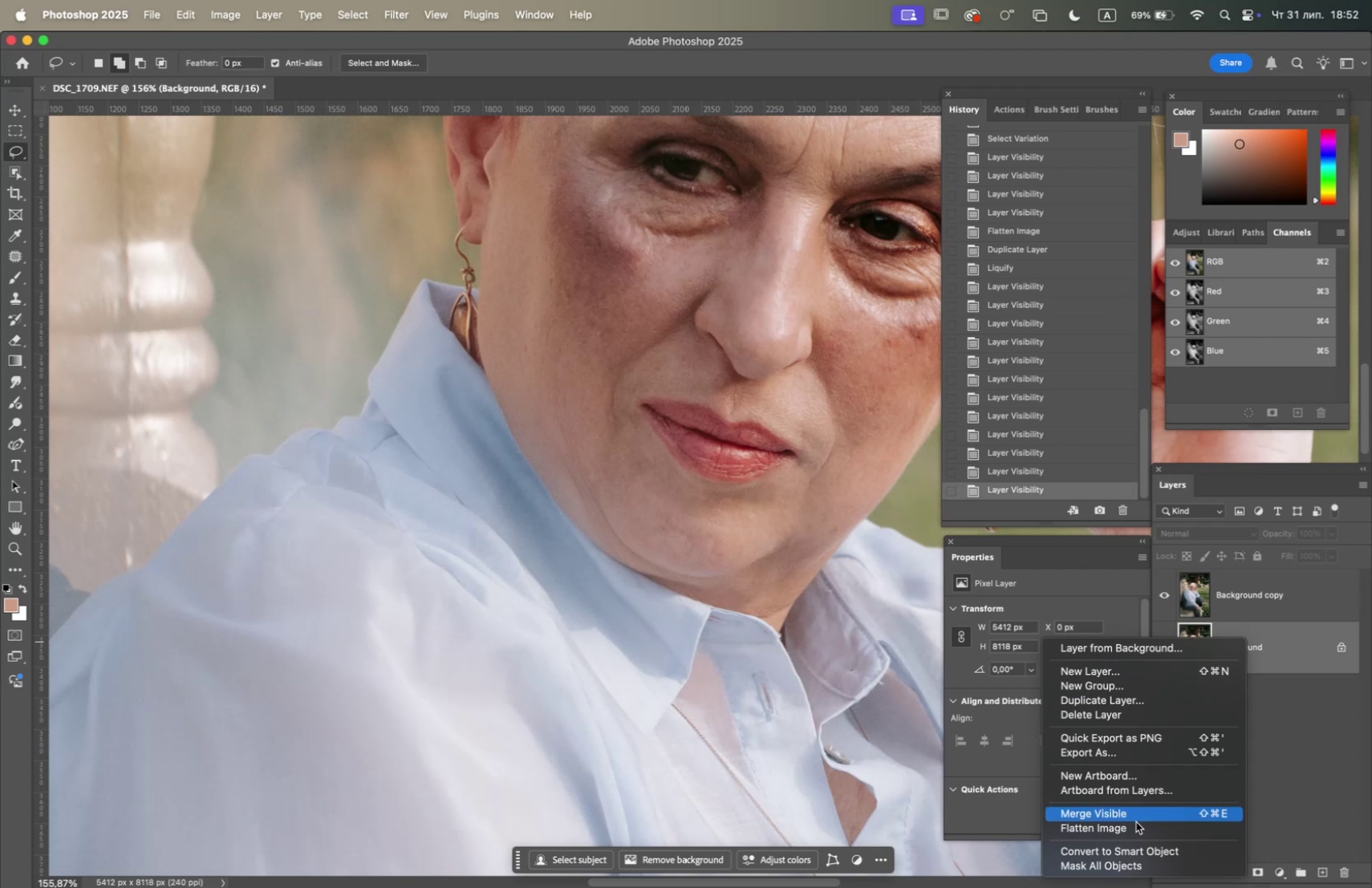 
left_click([1136, 823])
 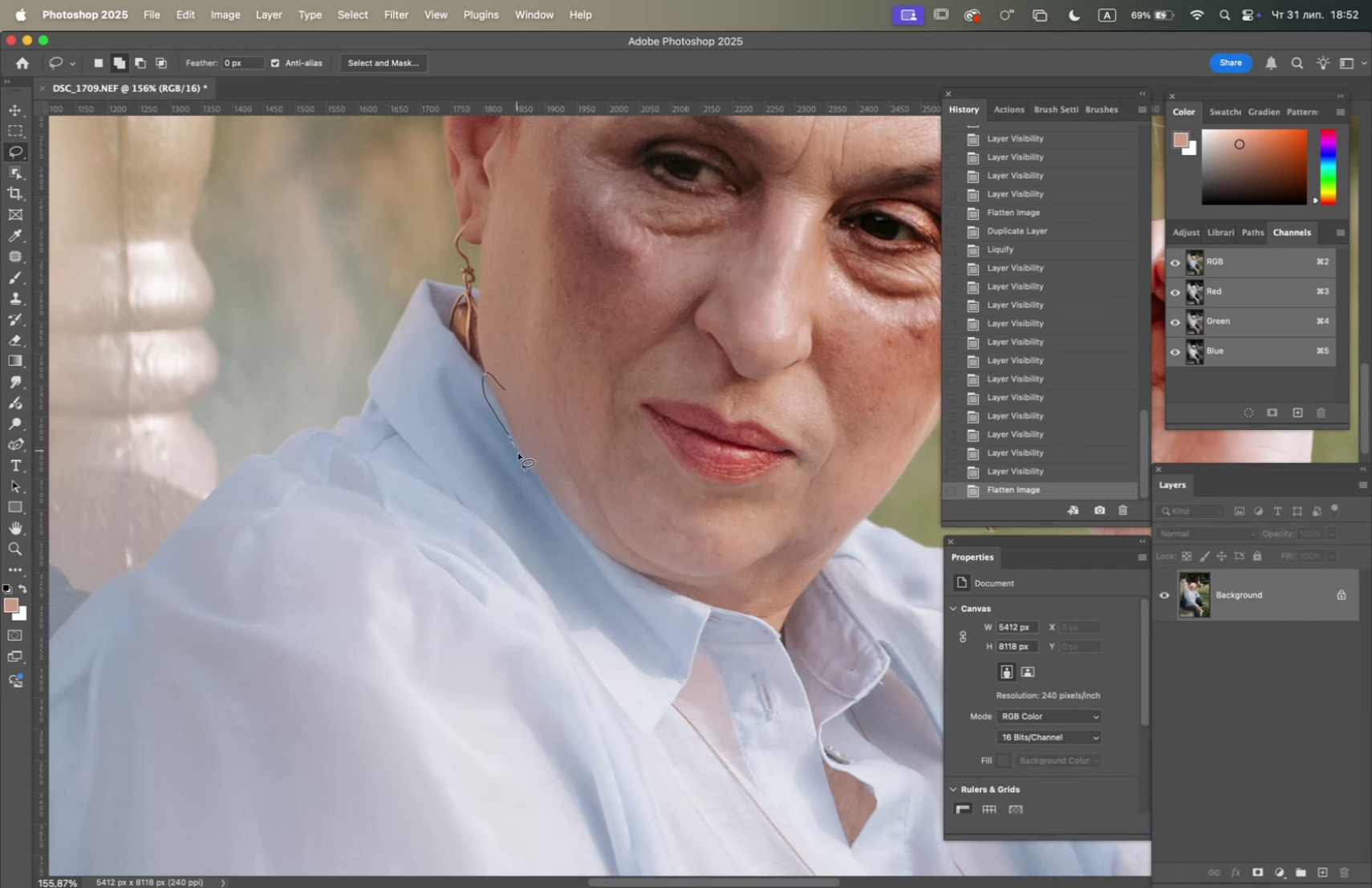 
wait(8.33)
 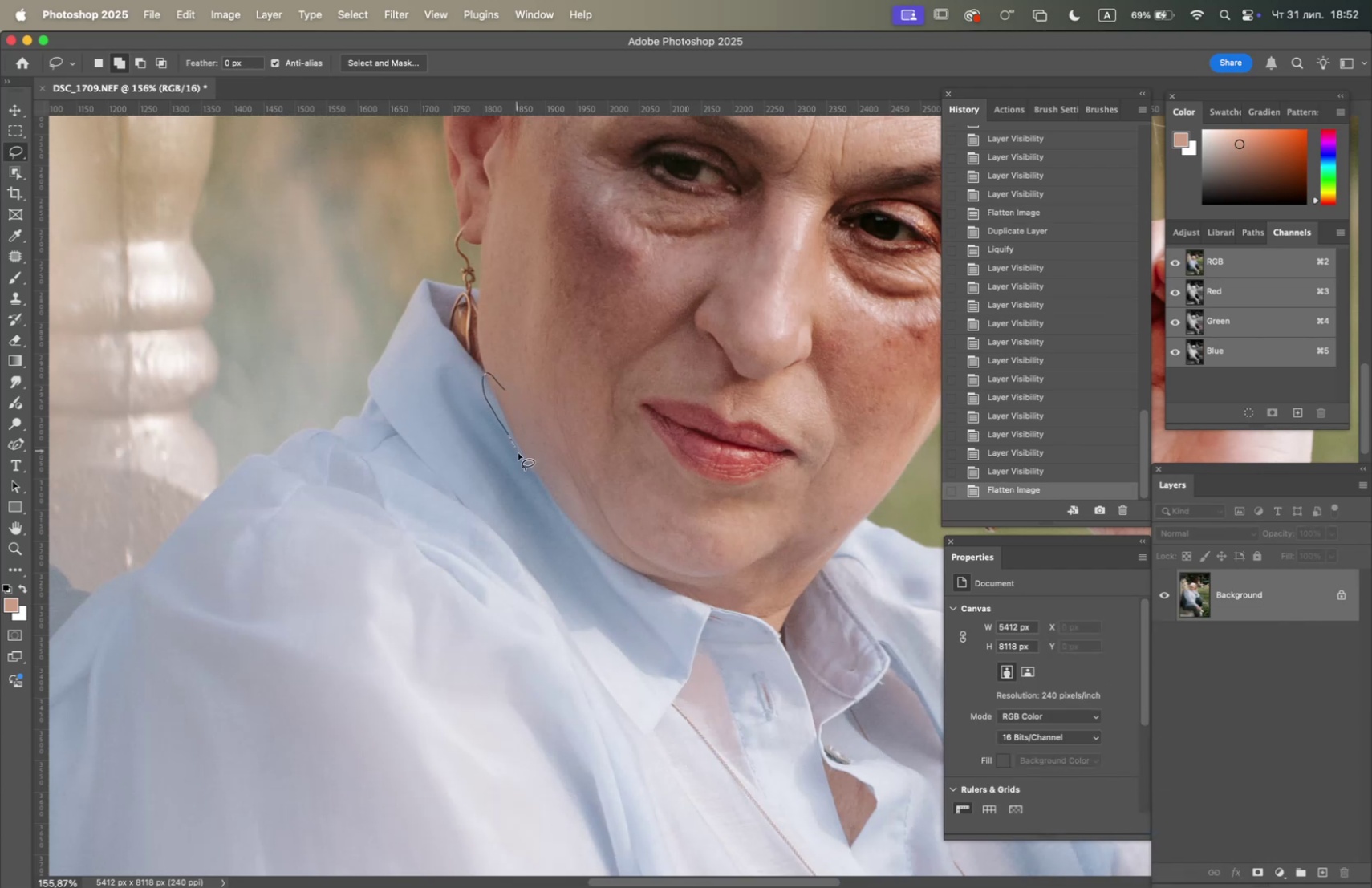 
left_click_drag(start_coordinate=[501, 406], to_coordinate=[535, 464])
 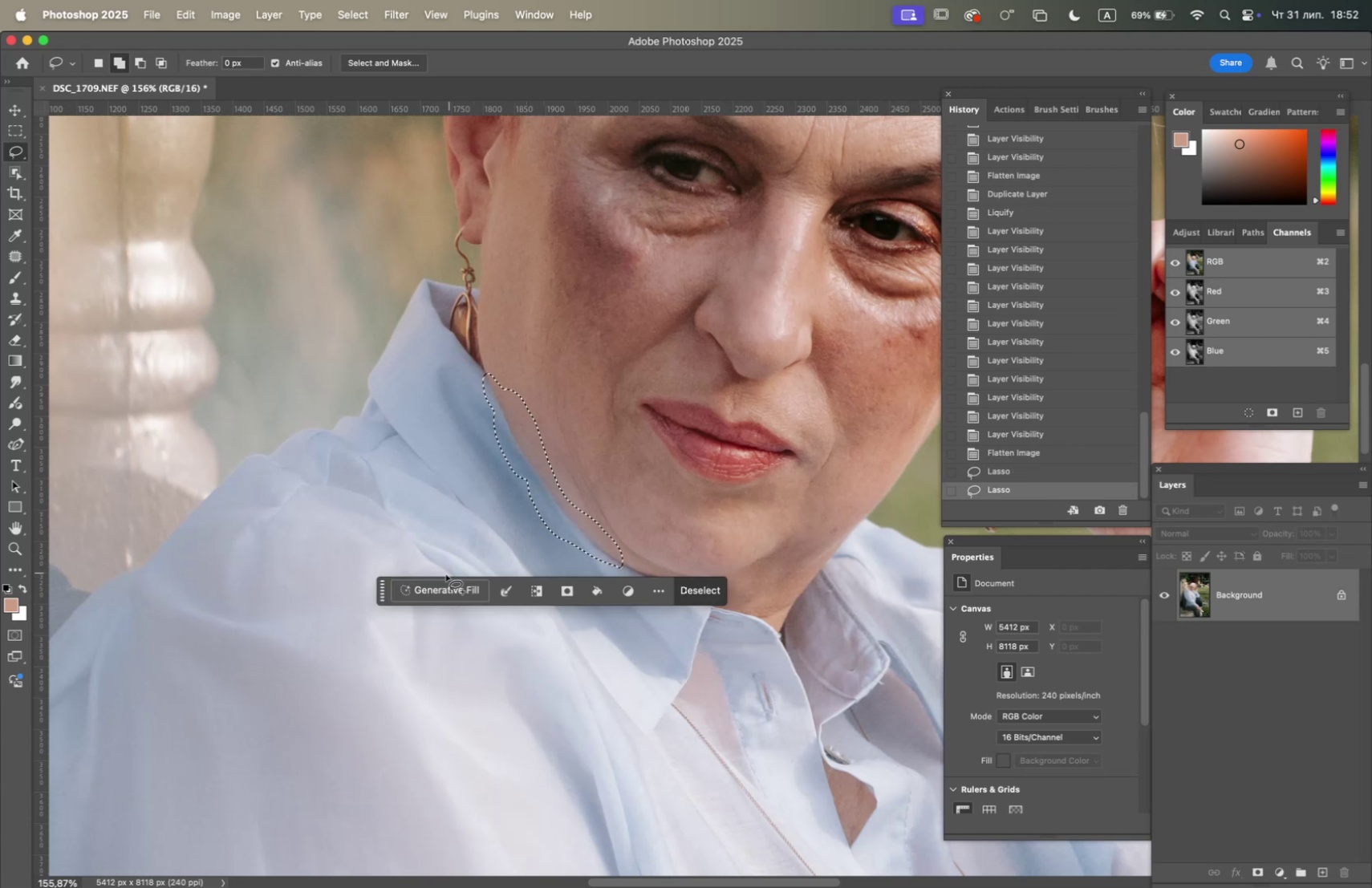 
left_click([438, 593])
 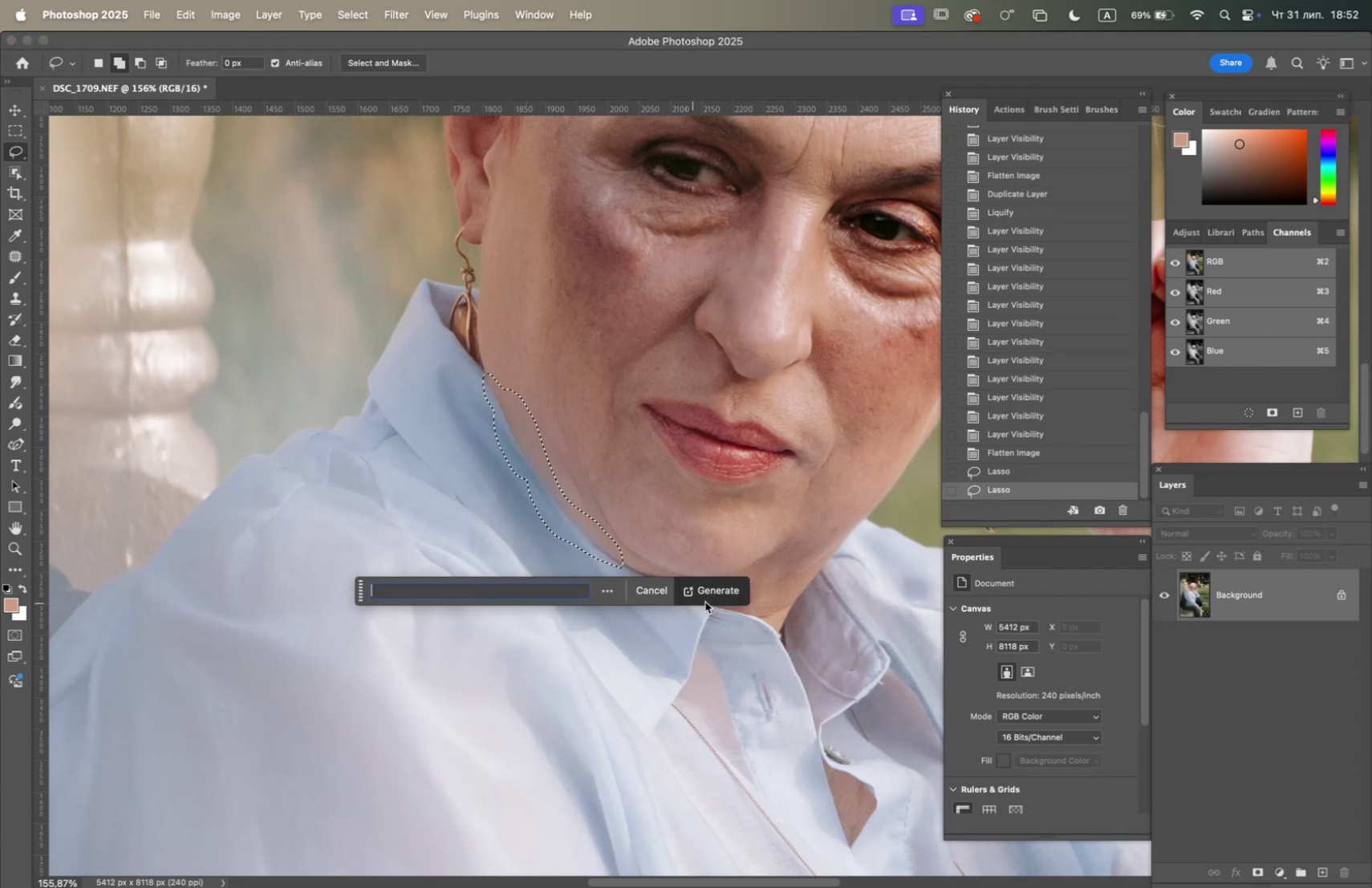 
left_click([707, 594])
 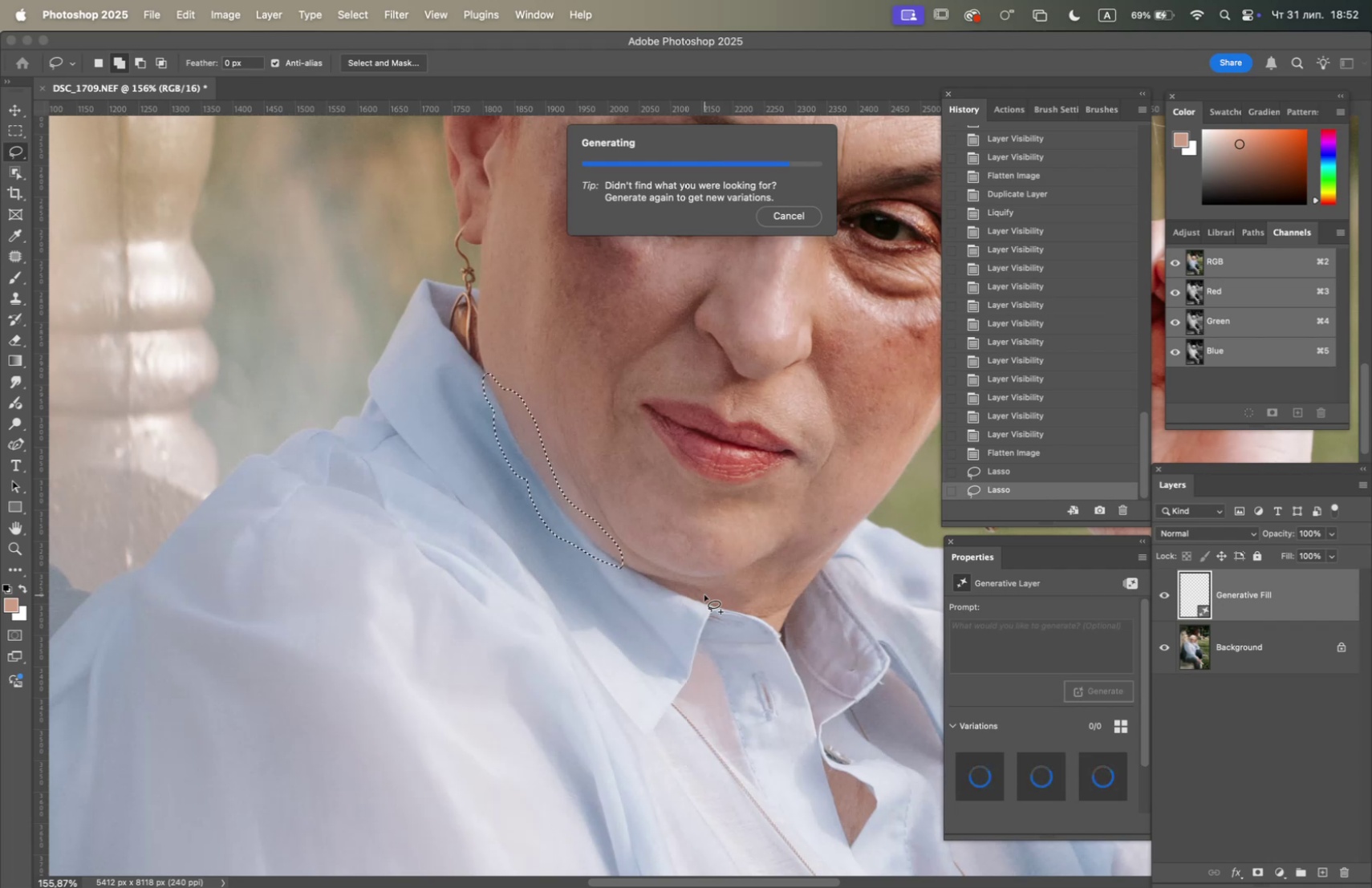 
wait(19.81)
 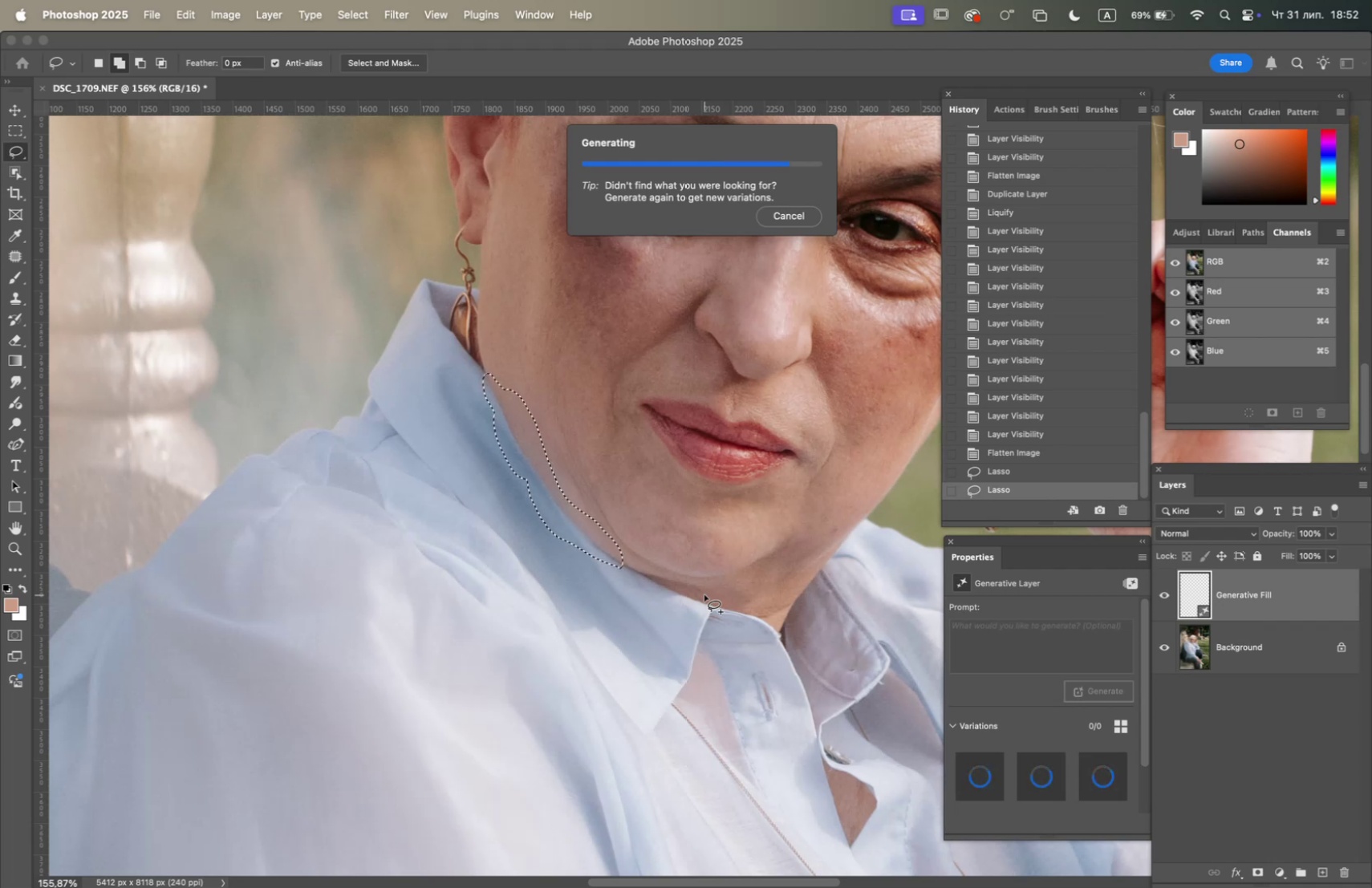 
left_click([1040, 769])
 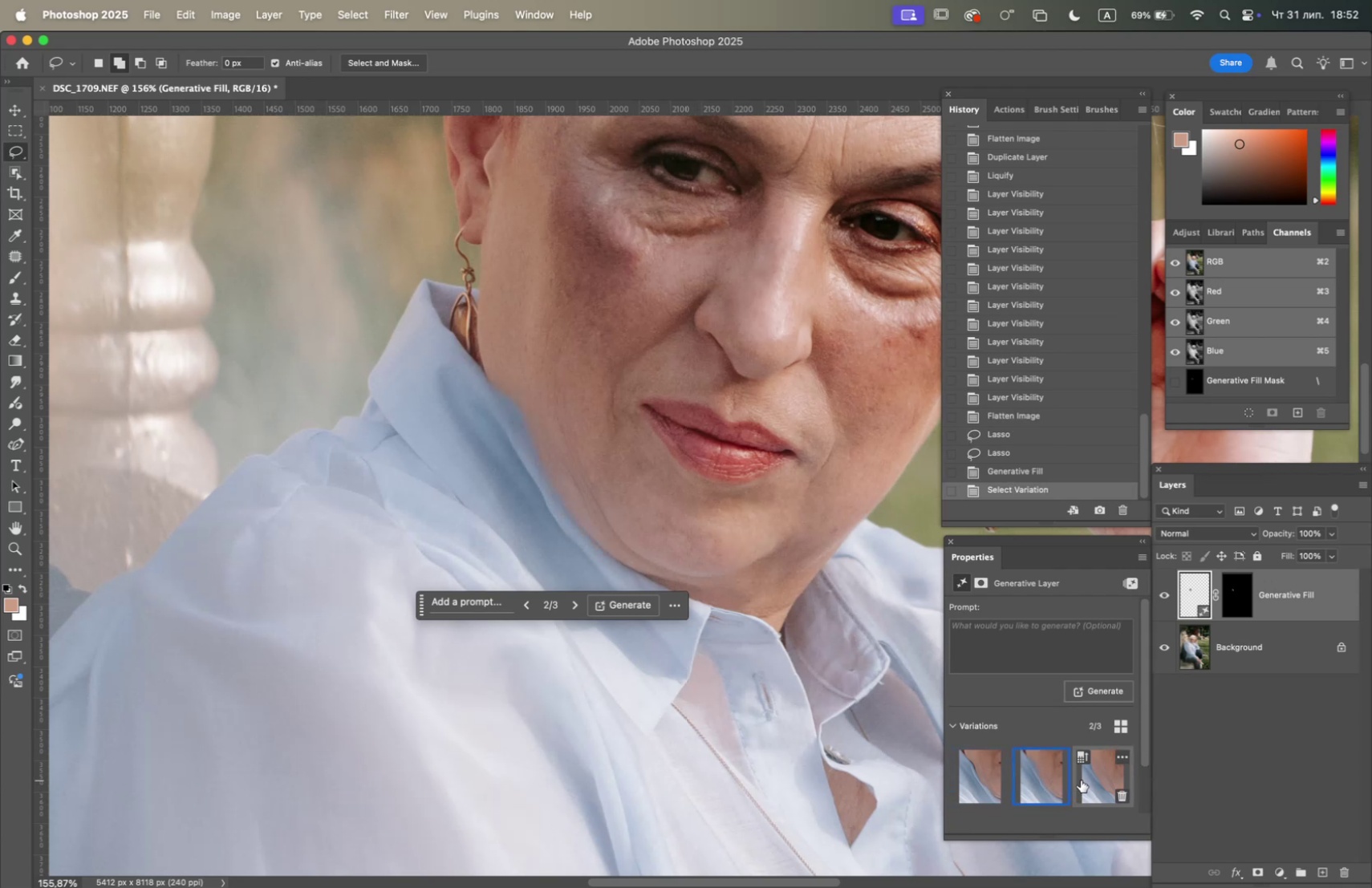 
left_click([1094, 774])
 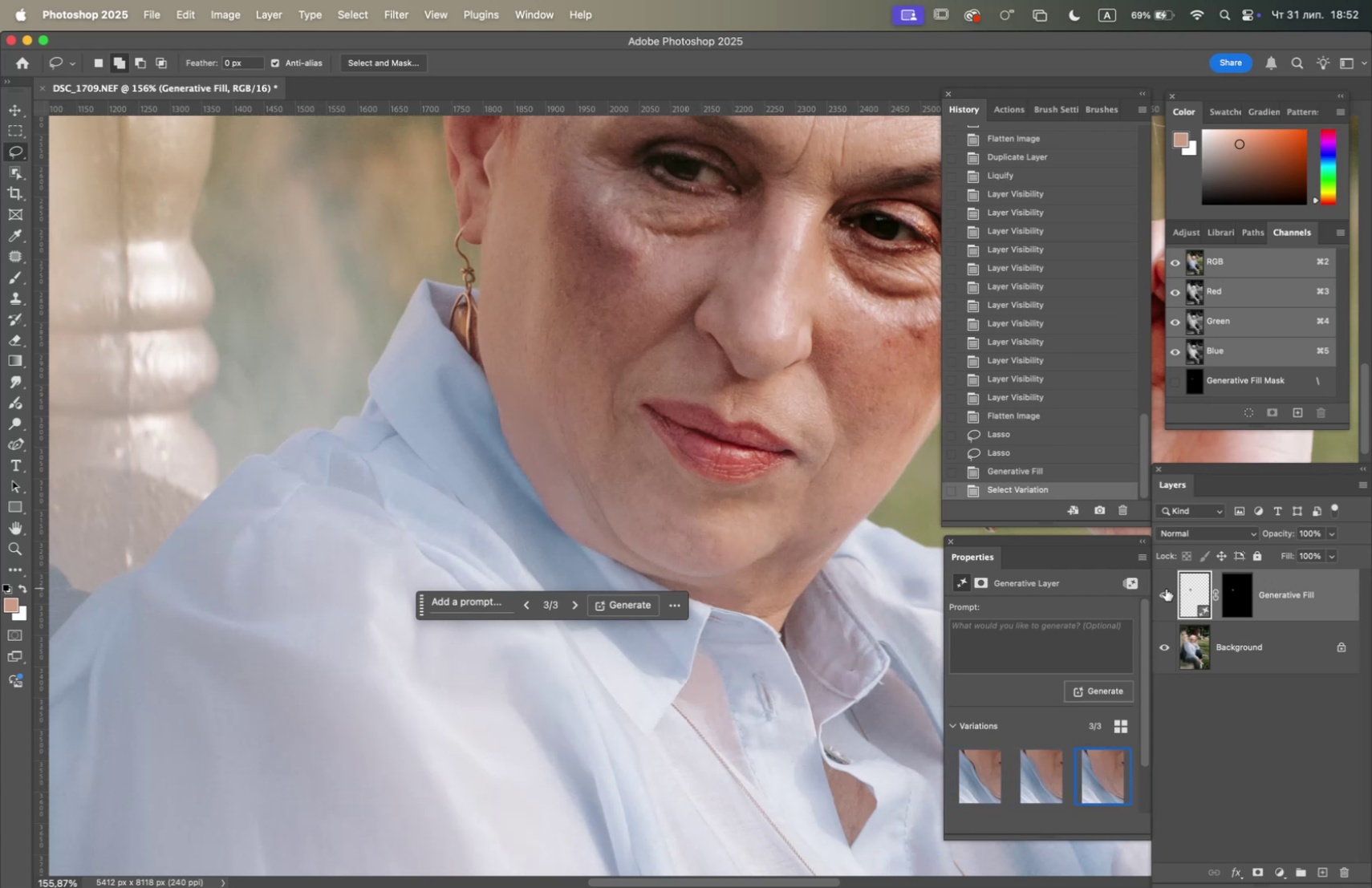 
double_click([1165, 588])
 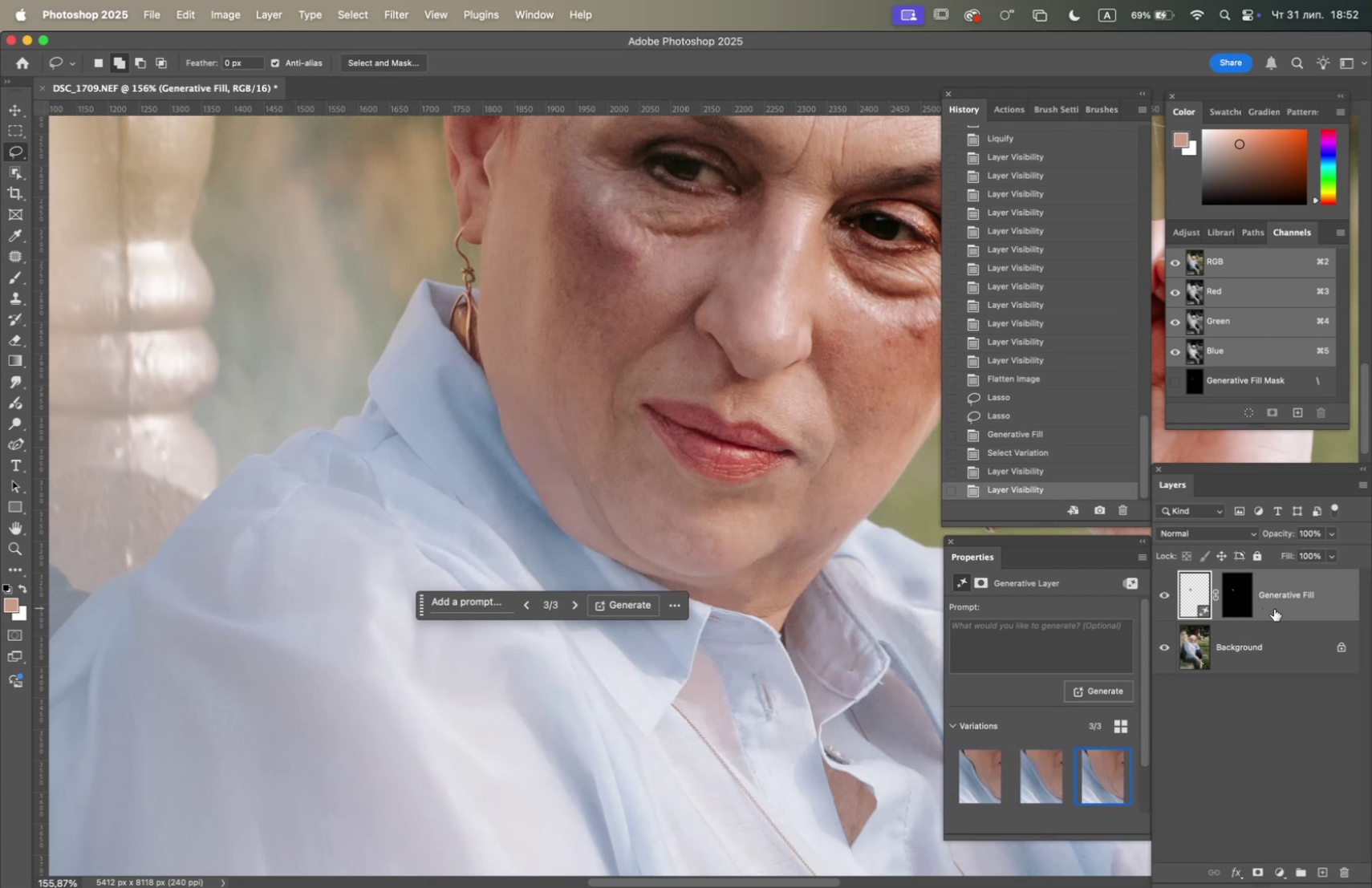 
left_click_drag(start_coordinate=[1273, 602], to_coordinate=[1344, 868])
 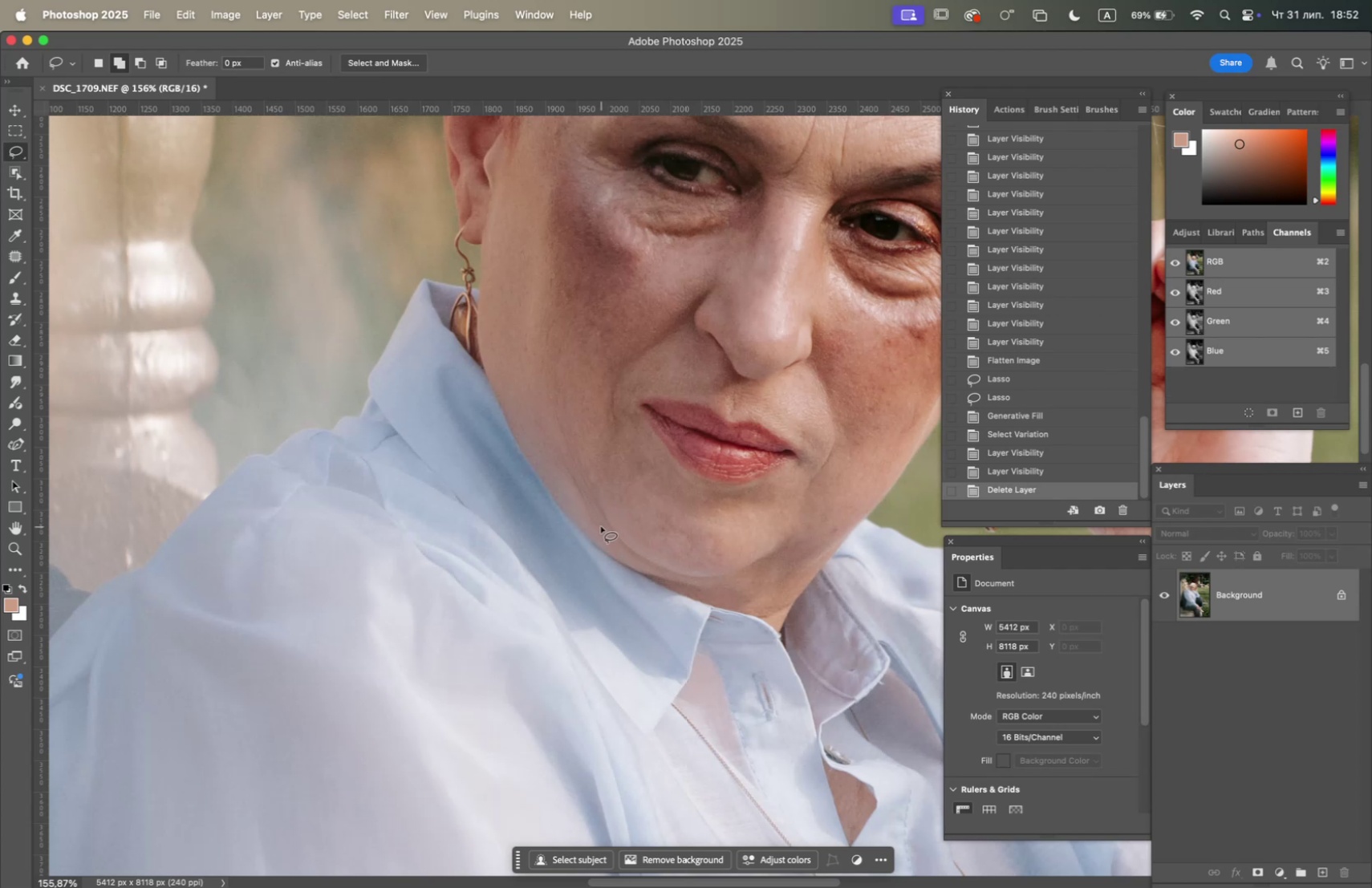 
wait(5.71)
 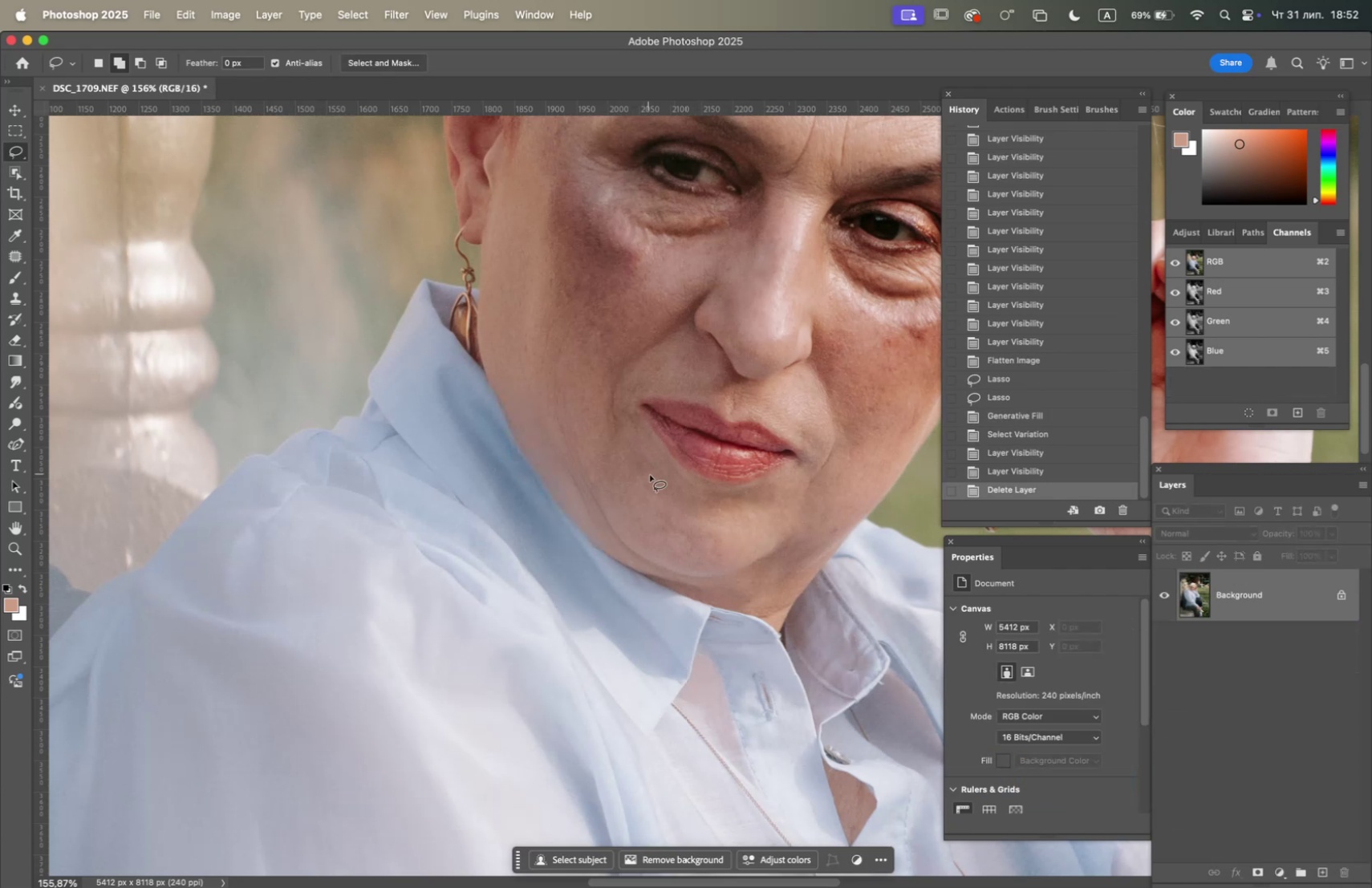 
hold_key(key=OptionLeft, duration=5.45)
scroll: coordinate [725, 497], scroll_direction: down, amount: 11.0
 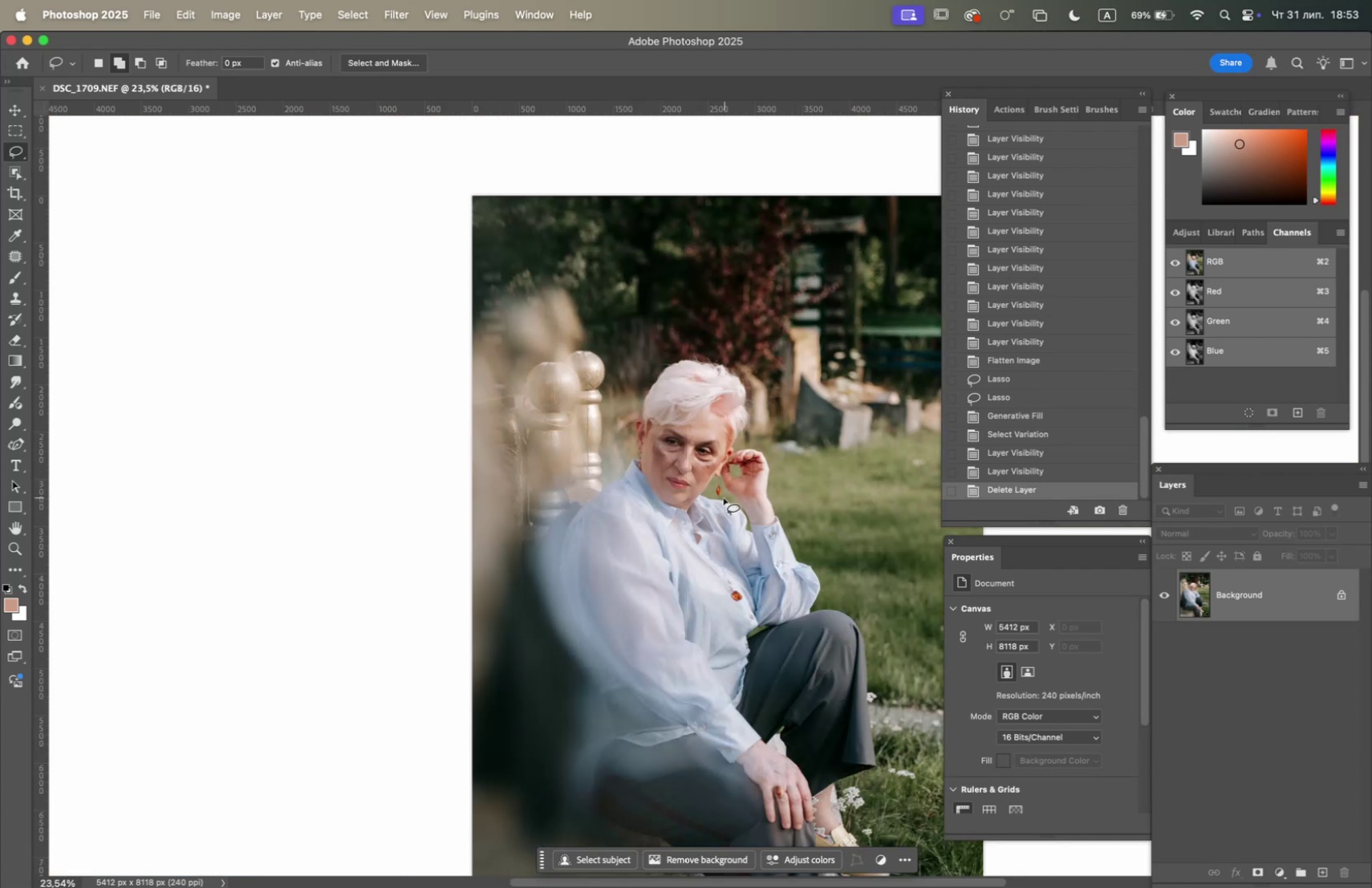 
scroll: coordinate [550, 475], scroll_direction: up, amount: 10.0
 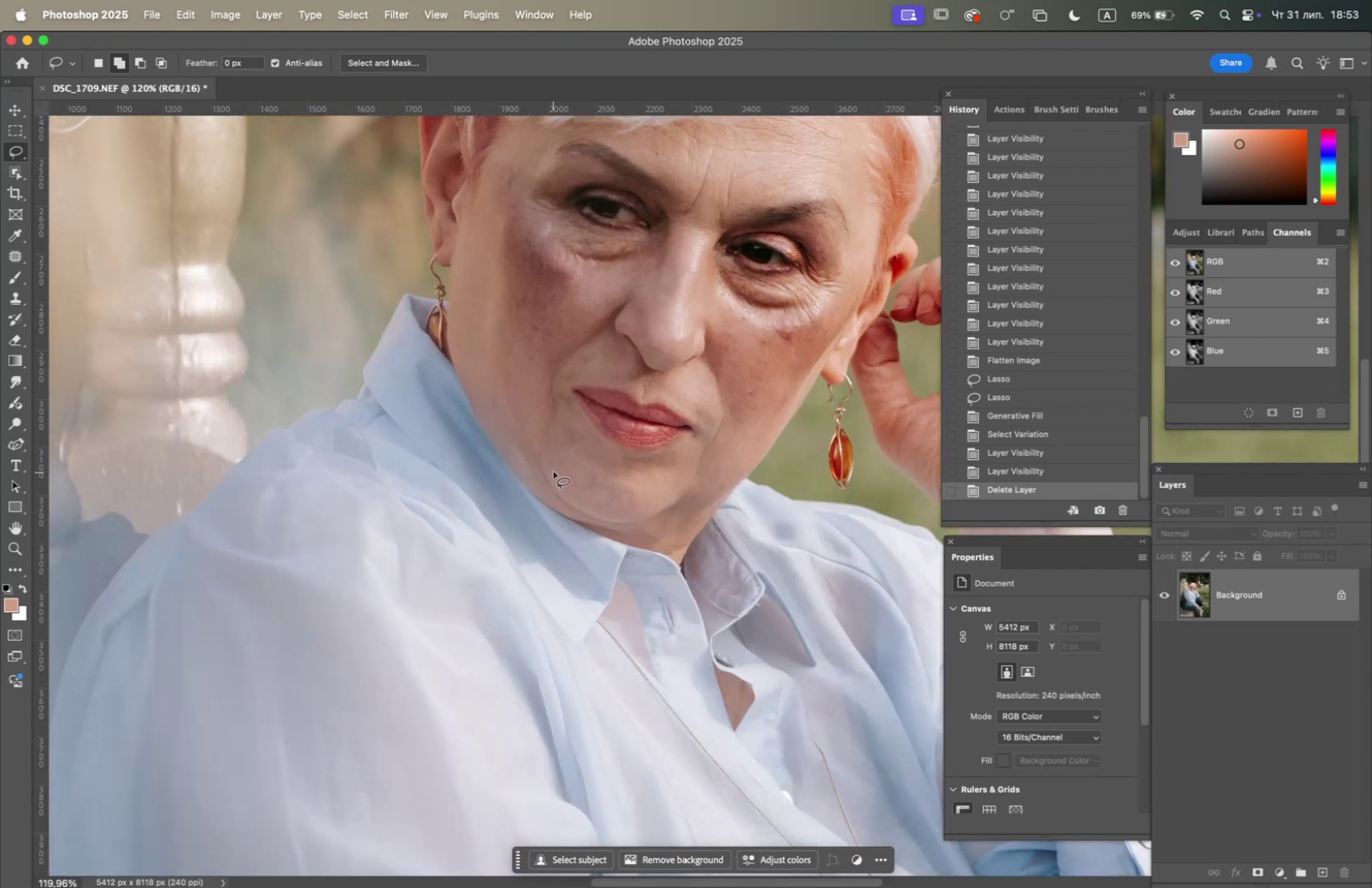 
scroll: coordinate [554, 470], scroll_direction: down, amount: 2.0
 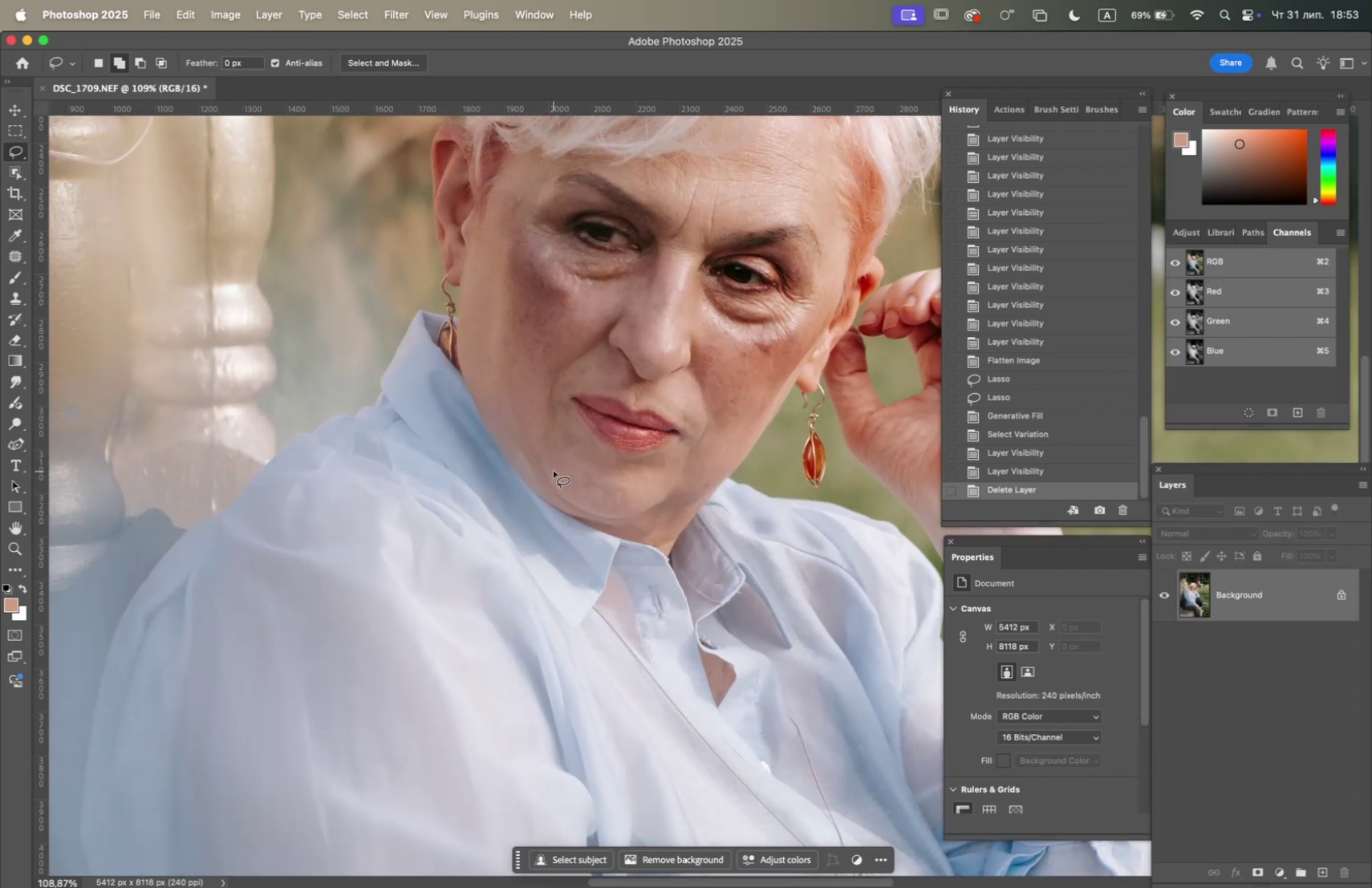 
hold_key(key=Space, duration=0.63)
 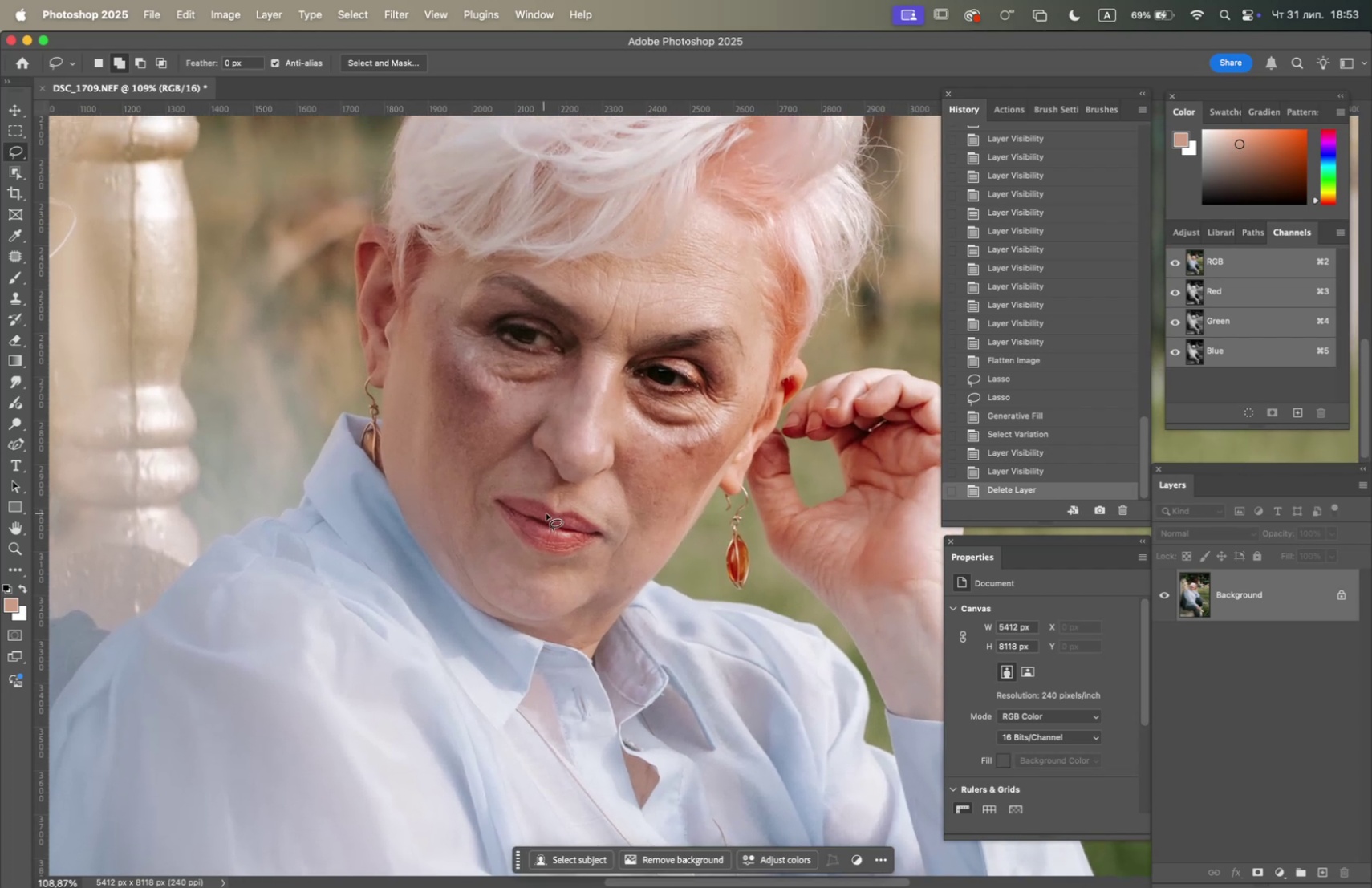 
left_click_drag(start_coordinate=[573, 437], to_coordinate=[497, 538])
 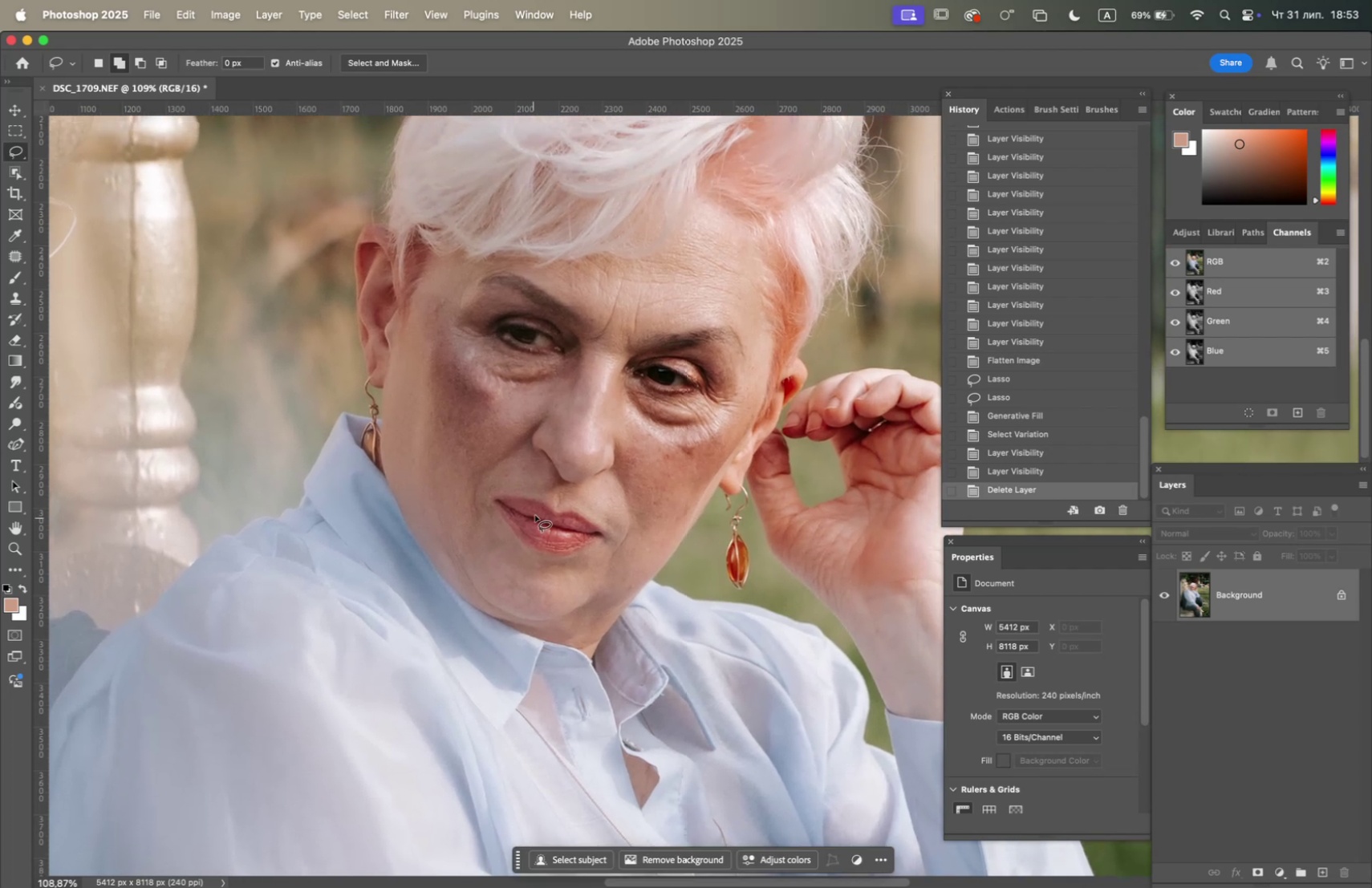 
hold_key(key=OptionLeft, duration=1.0)
scroll: coordinate [567, 517], scroll_direction: up, amount: 4.0
 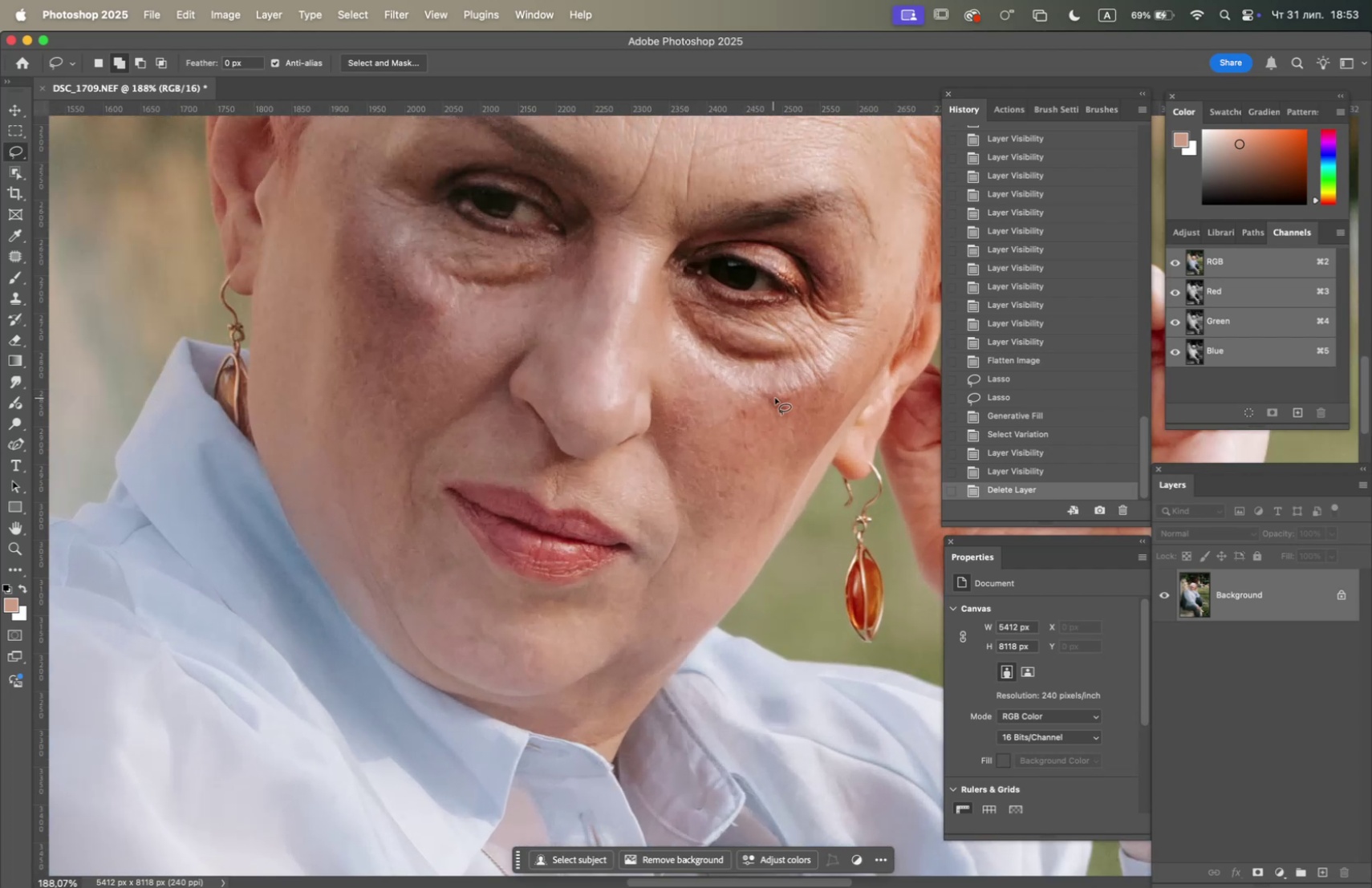 
left_click_drag(start_coordinate=[783, 395], to_coordinate=[793, 391])
 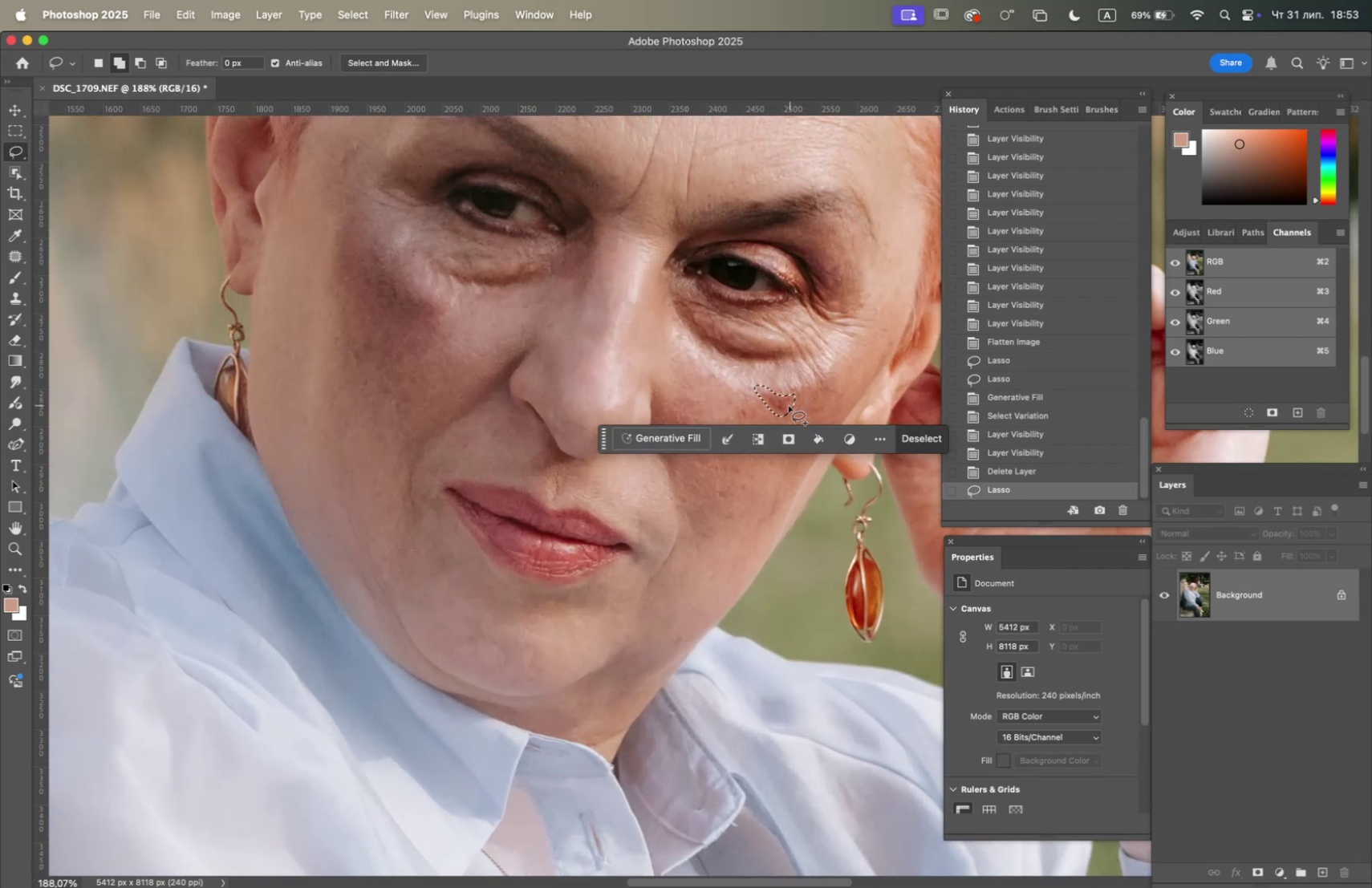 
key(F5)
 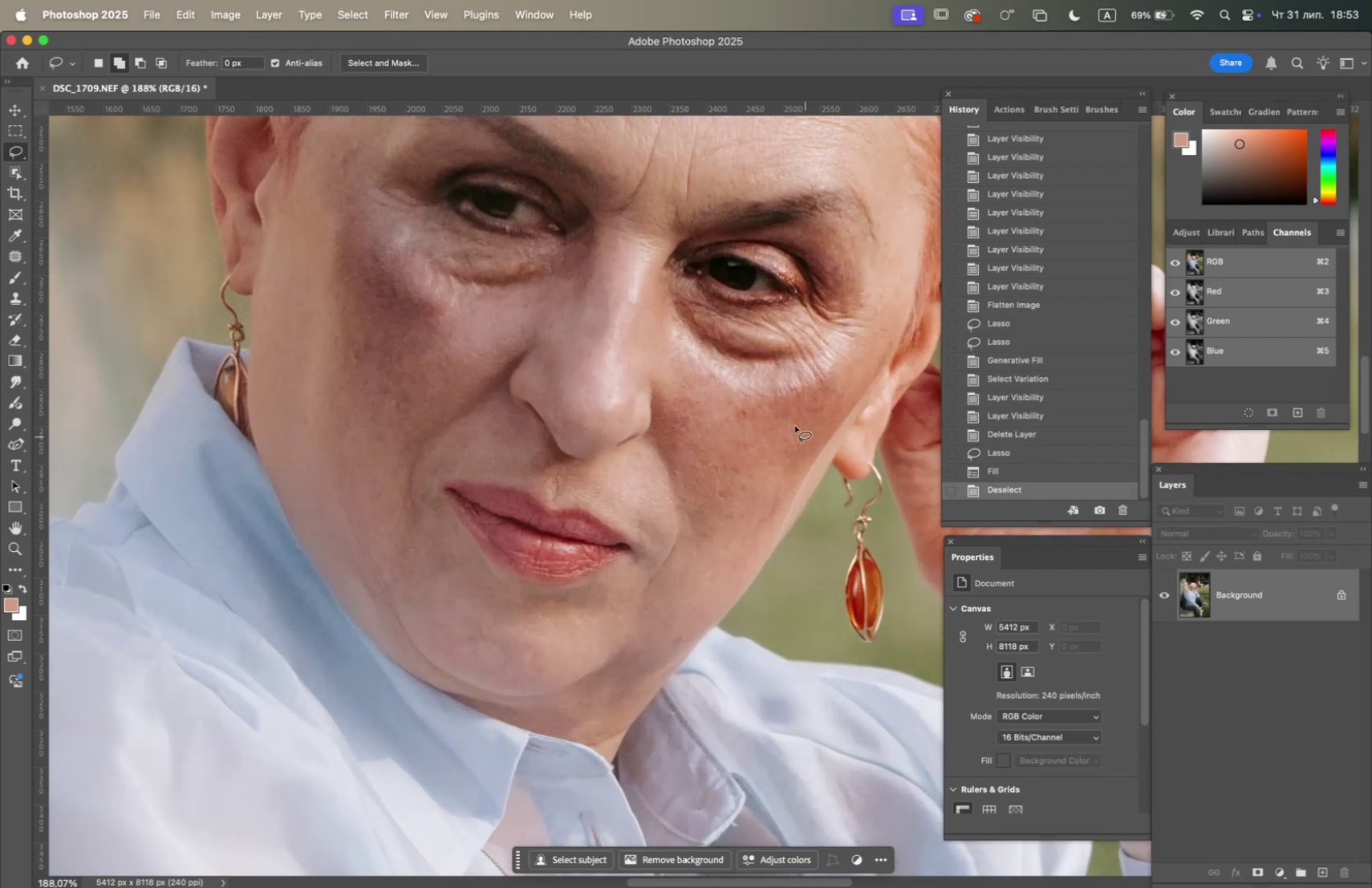 
left_click_drag(start_coordinate=[788, 411], to_coordinate=[794, 413])
 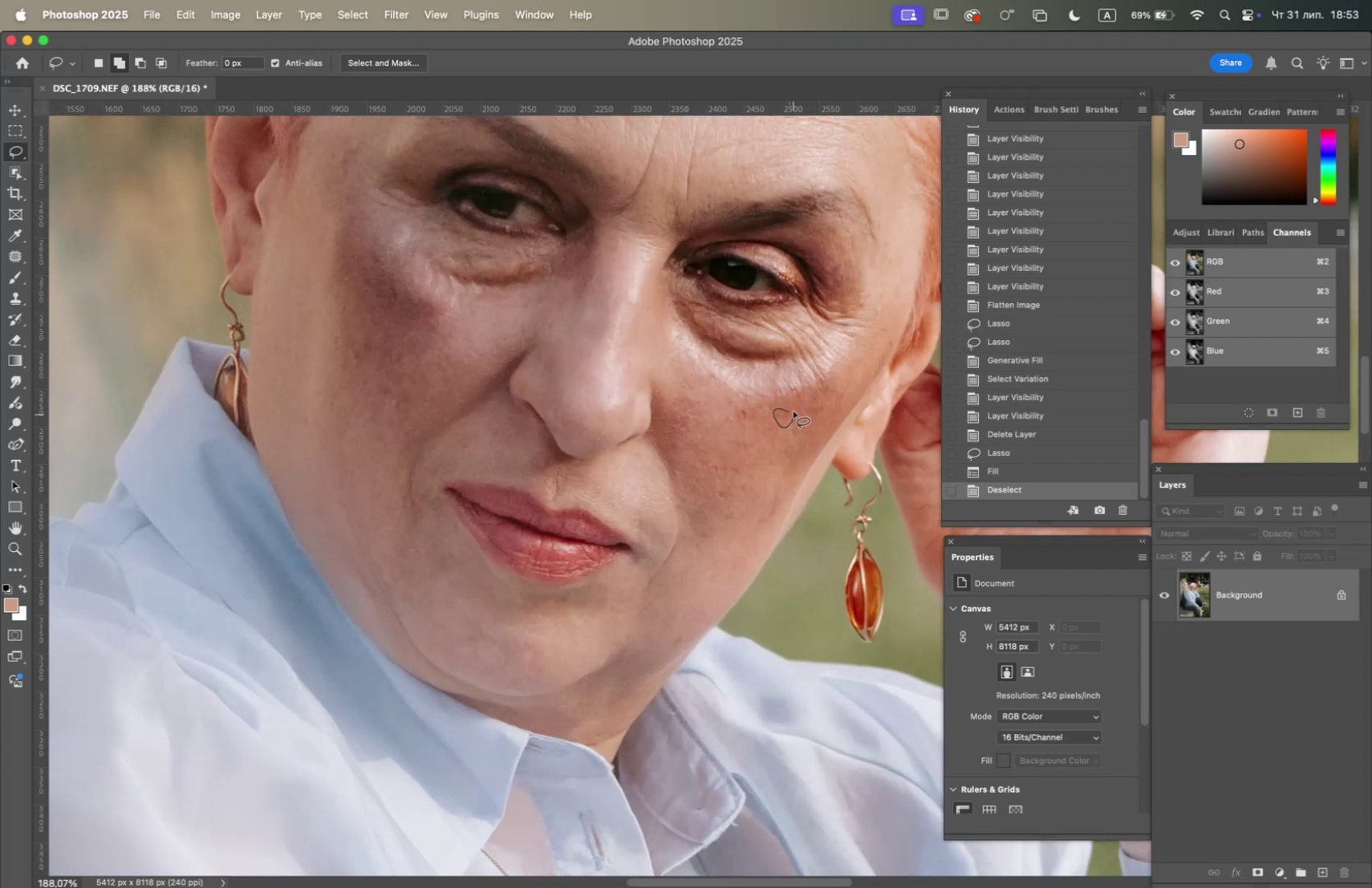 
key(F5)
 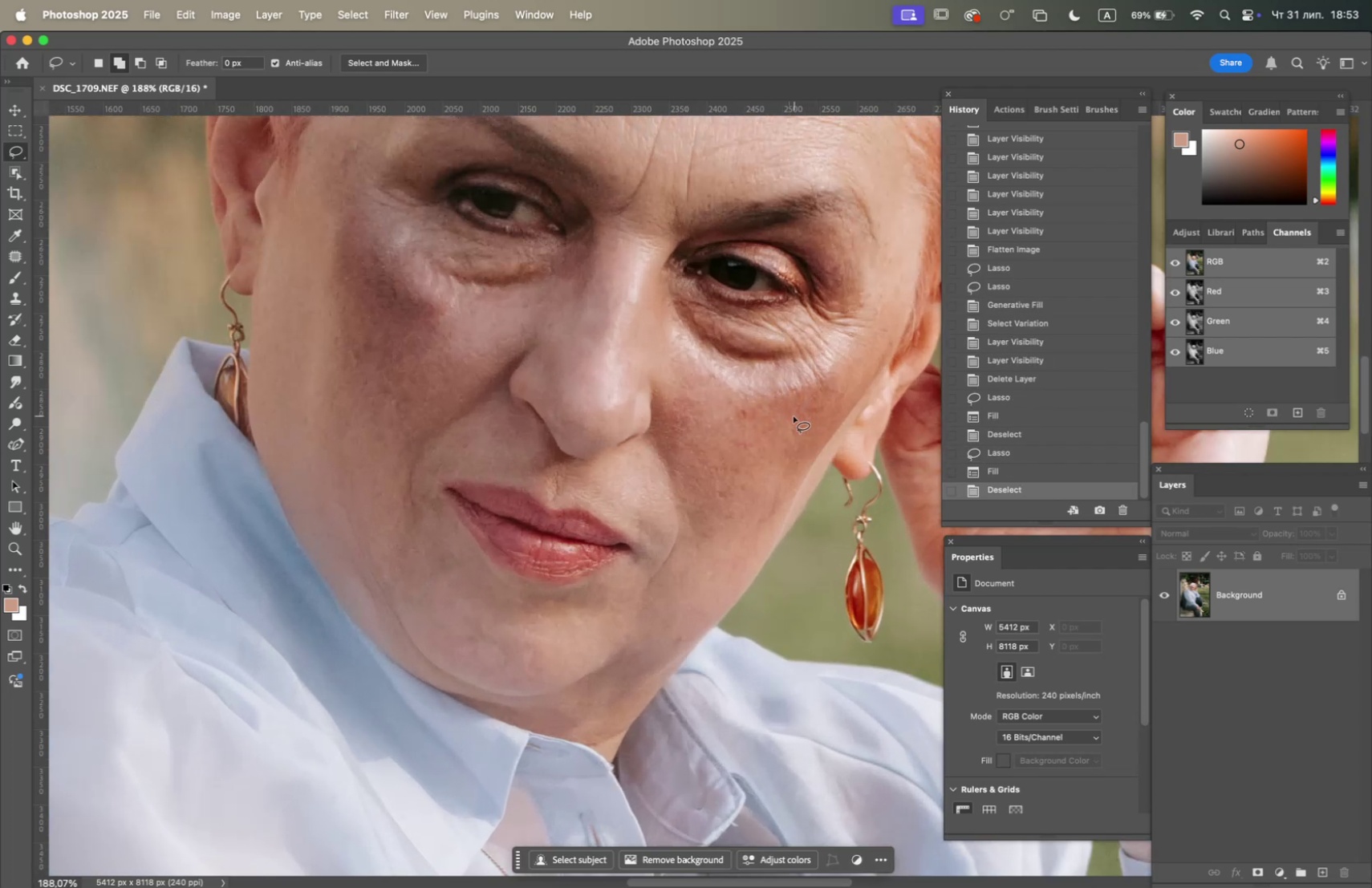 
hold_key(key=Space, duration=0.91)
 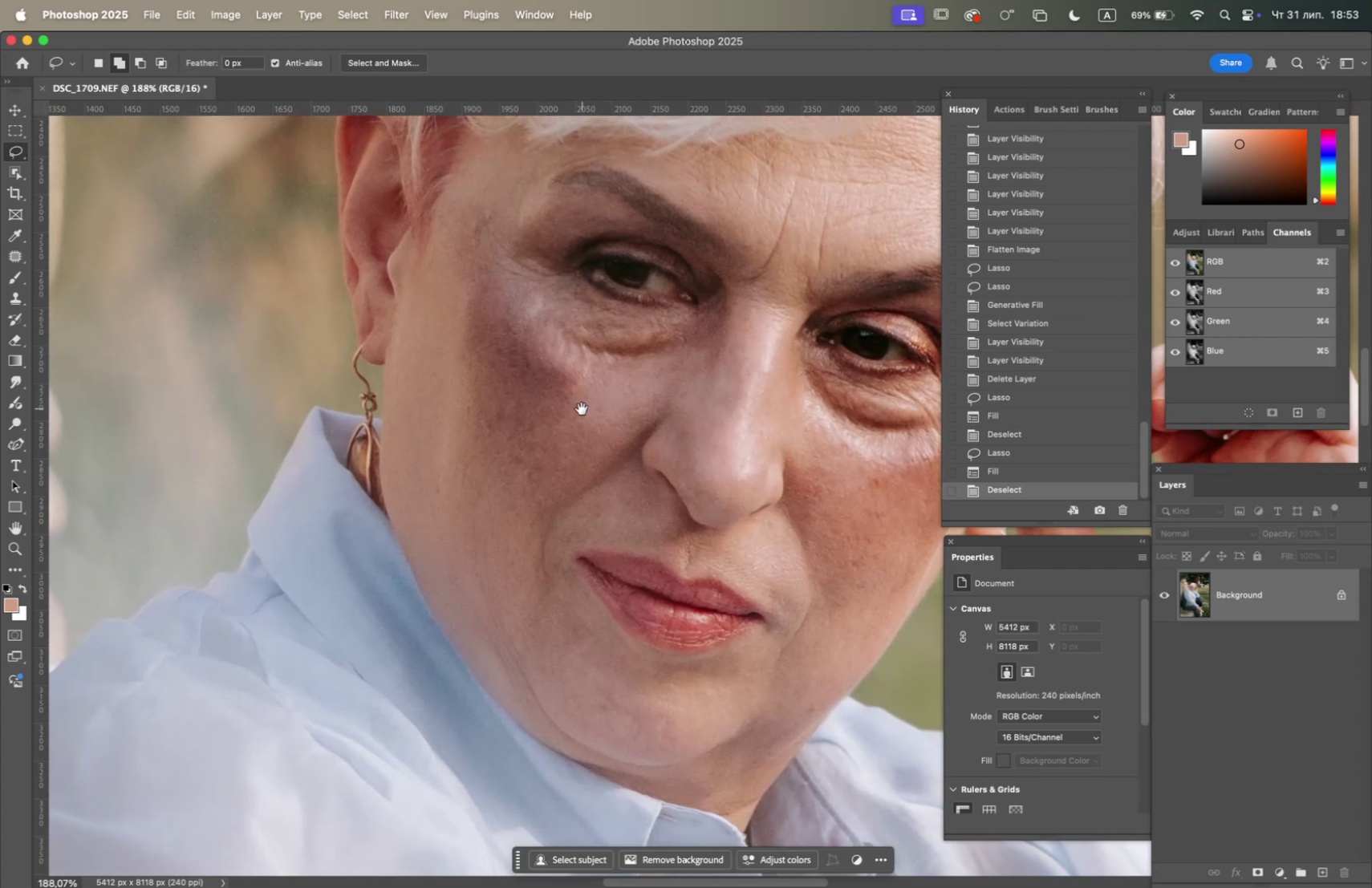 
left_click_drag(start_coordinate=[755, 420], to_coordinate=[838, 469])
 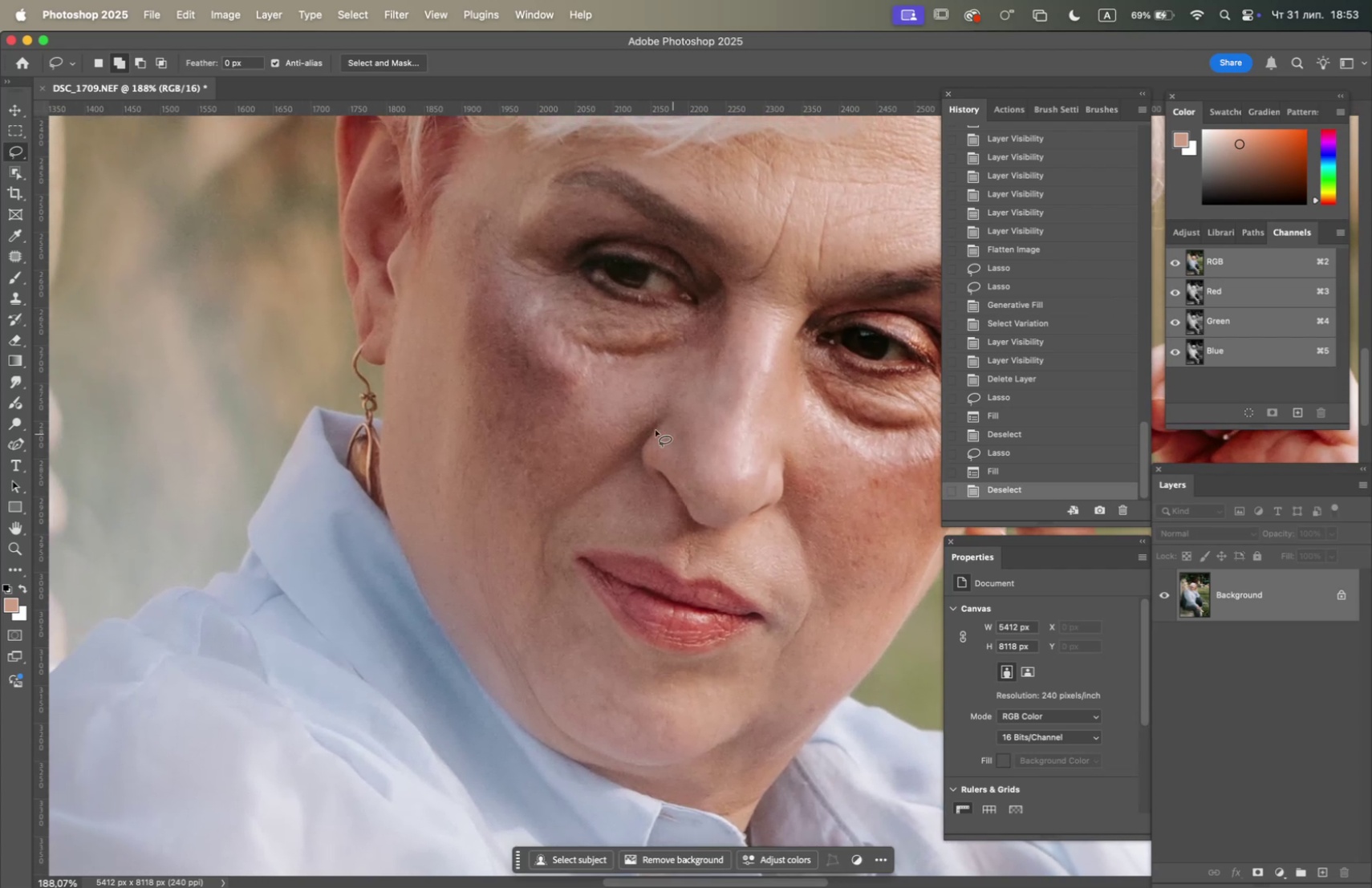 
hold_key(key=Space, duration=0.67)
 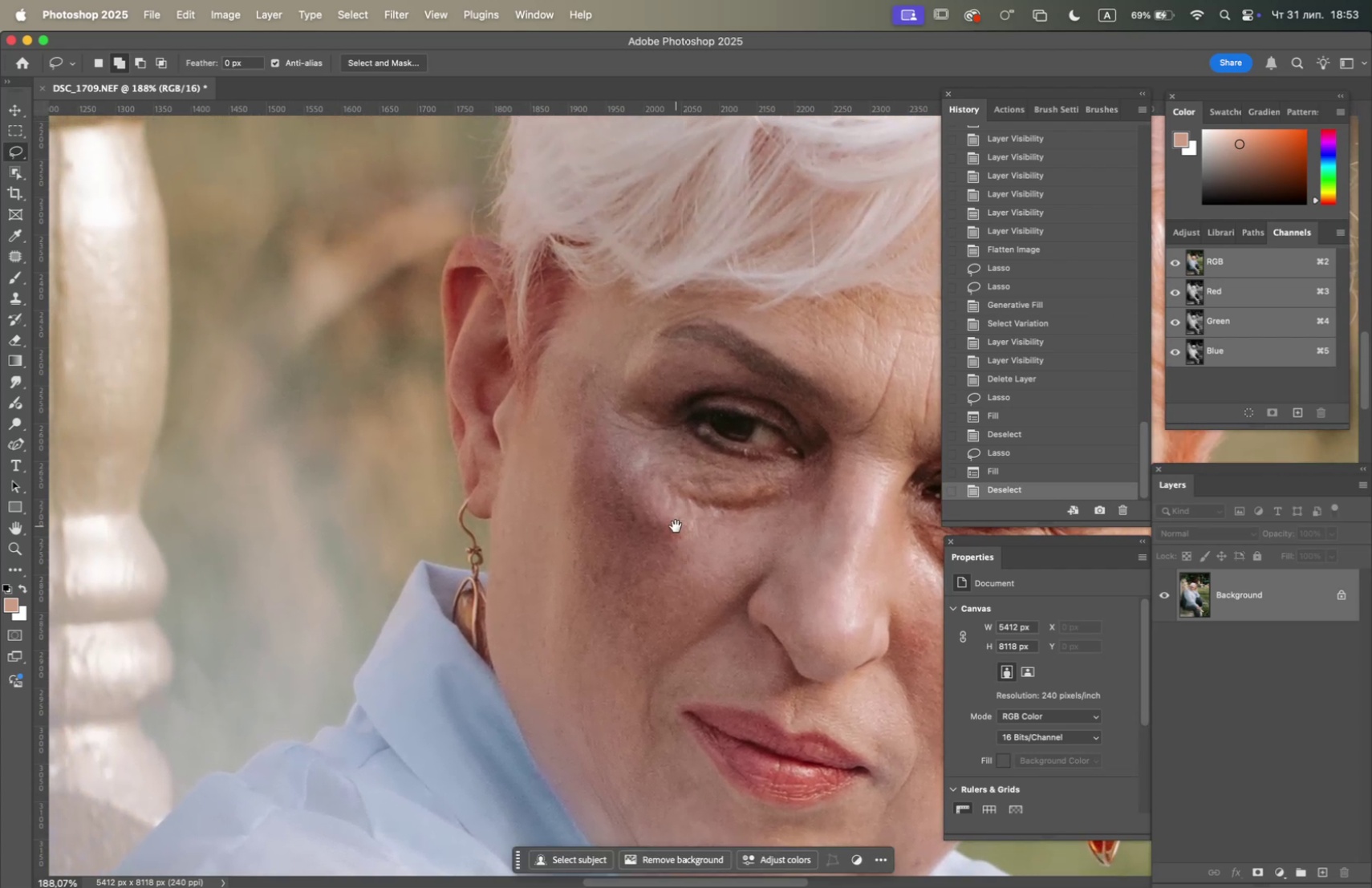 
left_click_drag(start_coordinate=[582, 410], to_coordinate=[673, 548])
 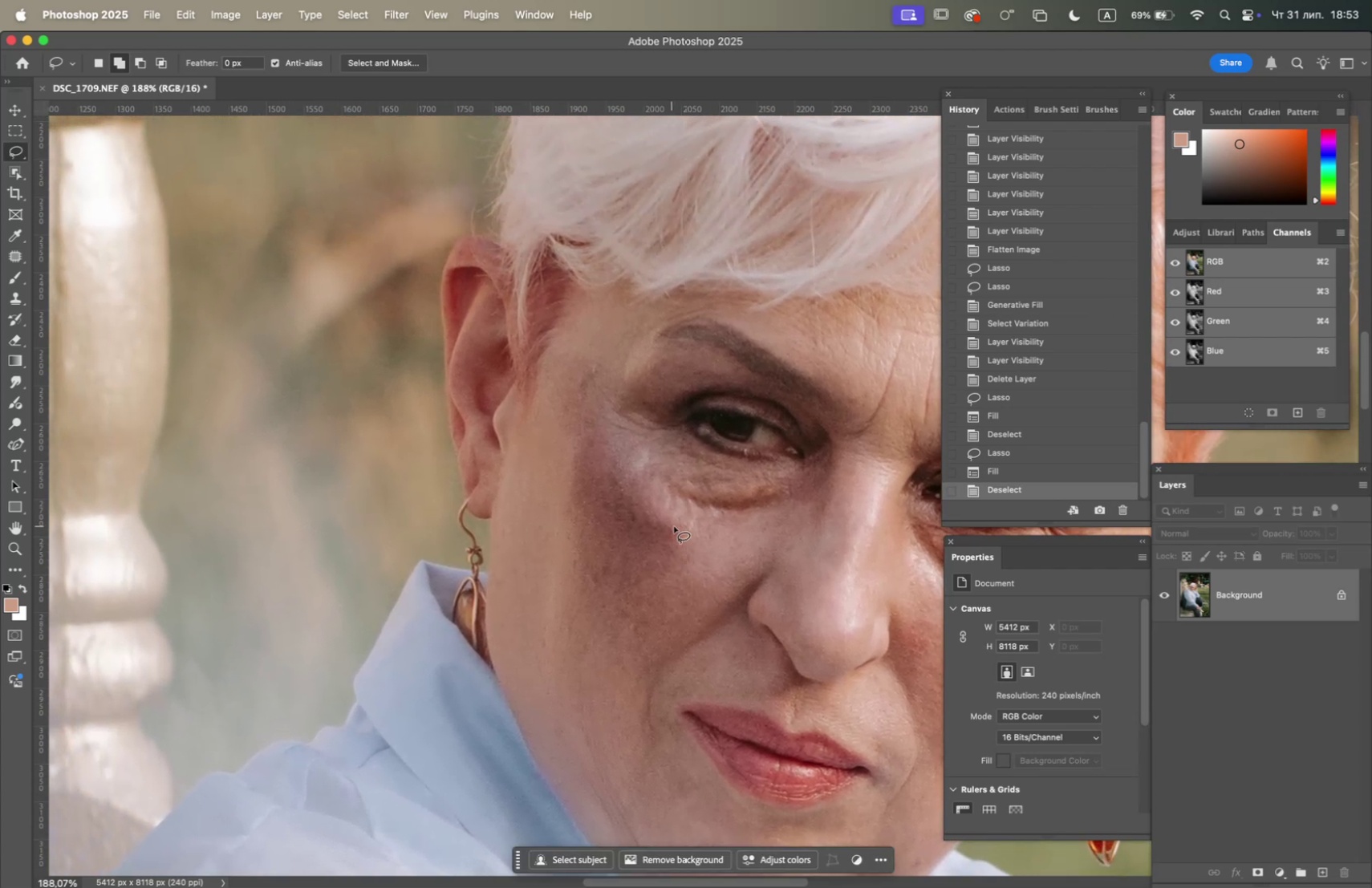 
hold_key(key=Space, duration=0.67)
 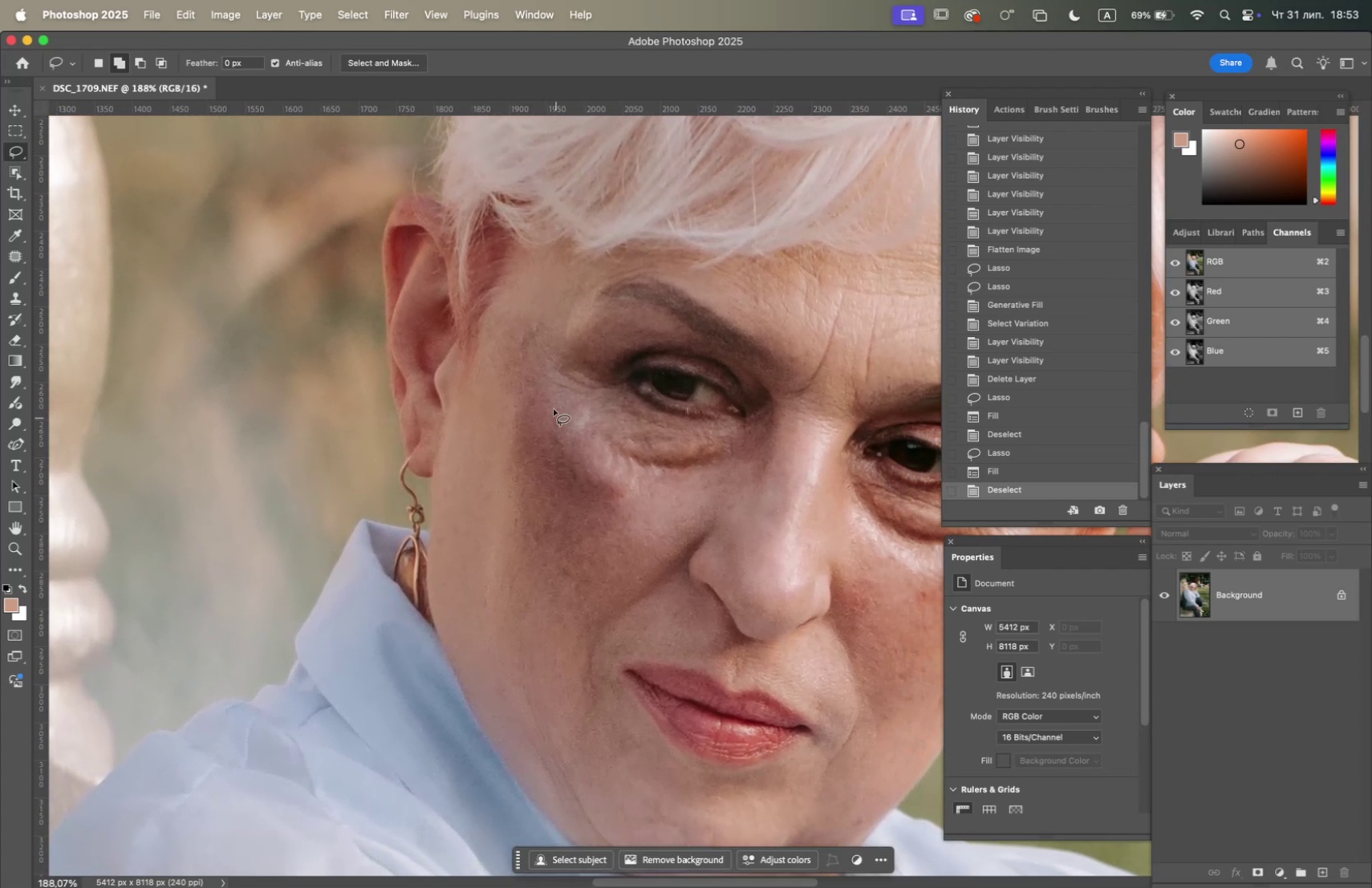 
left_click_drag(start_coordinate=[674, 519], to_coordinate=[615, 478])
 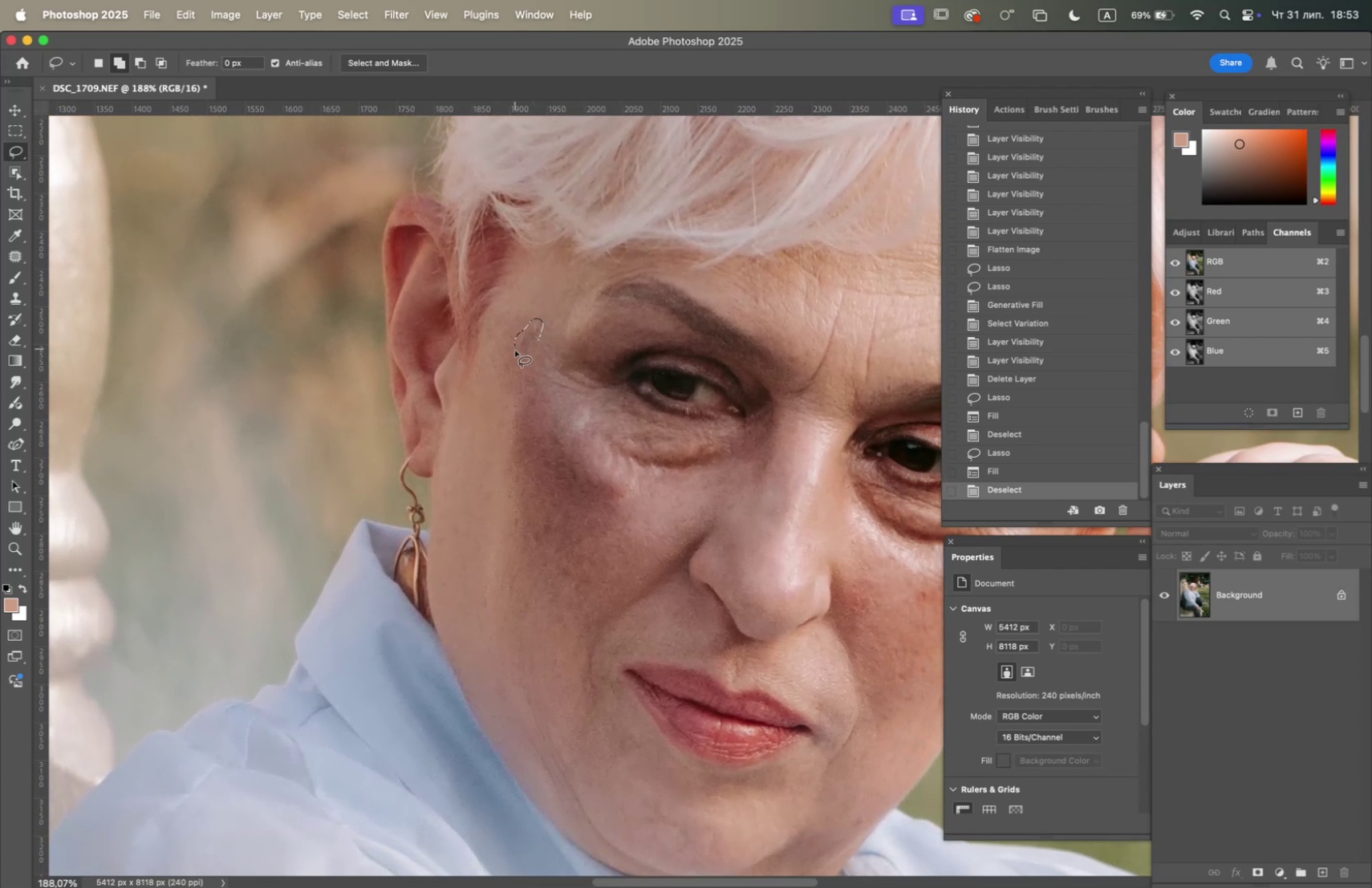 
key(F5)
 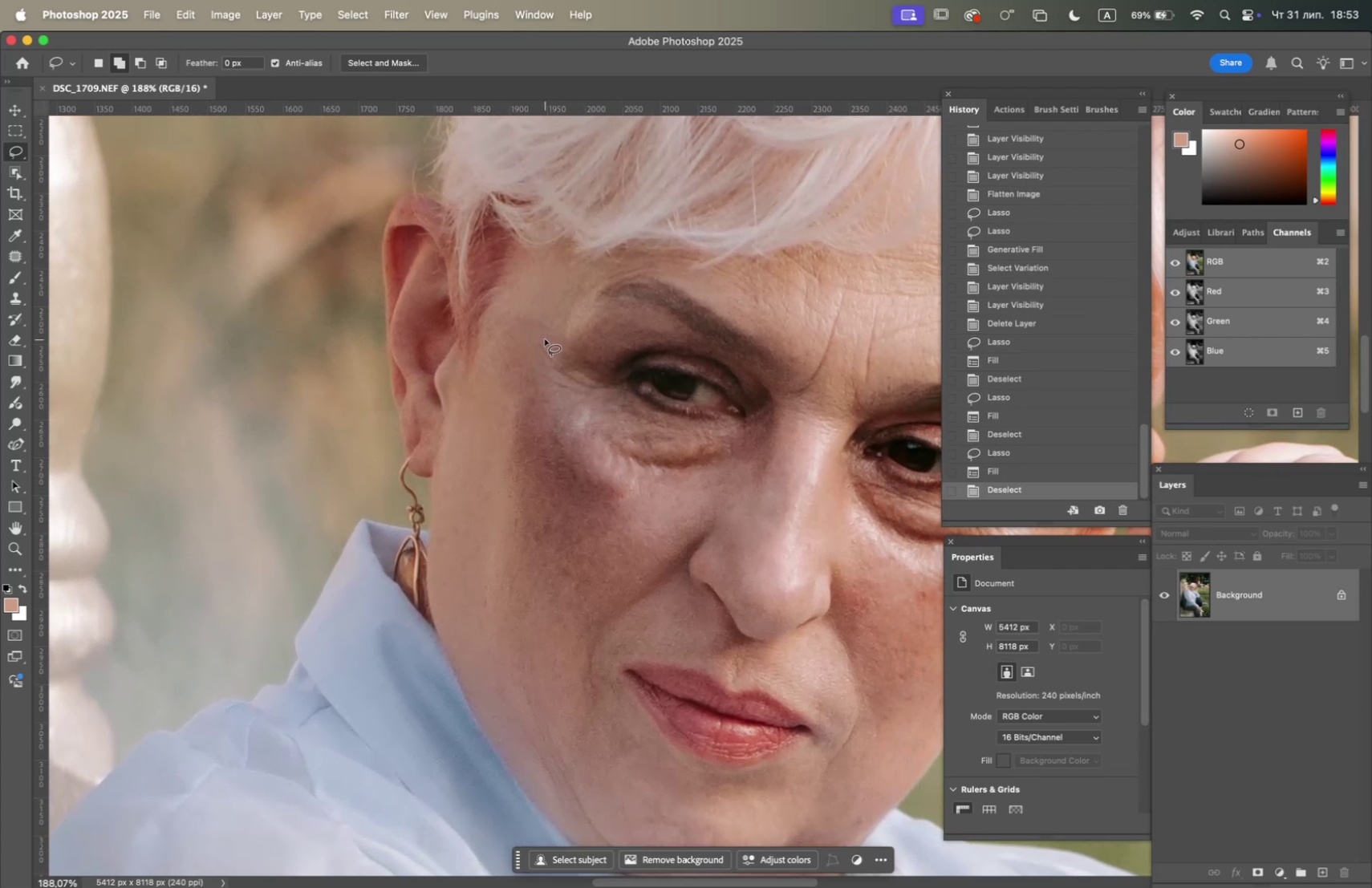 
left_click_drag(start_coordinate=[542, 329], to_coordinate=[543, 339])
 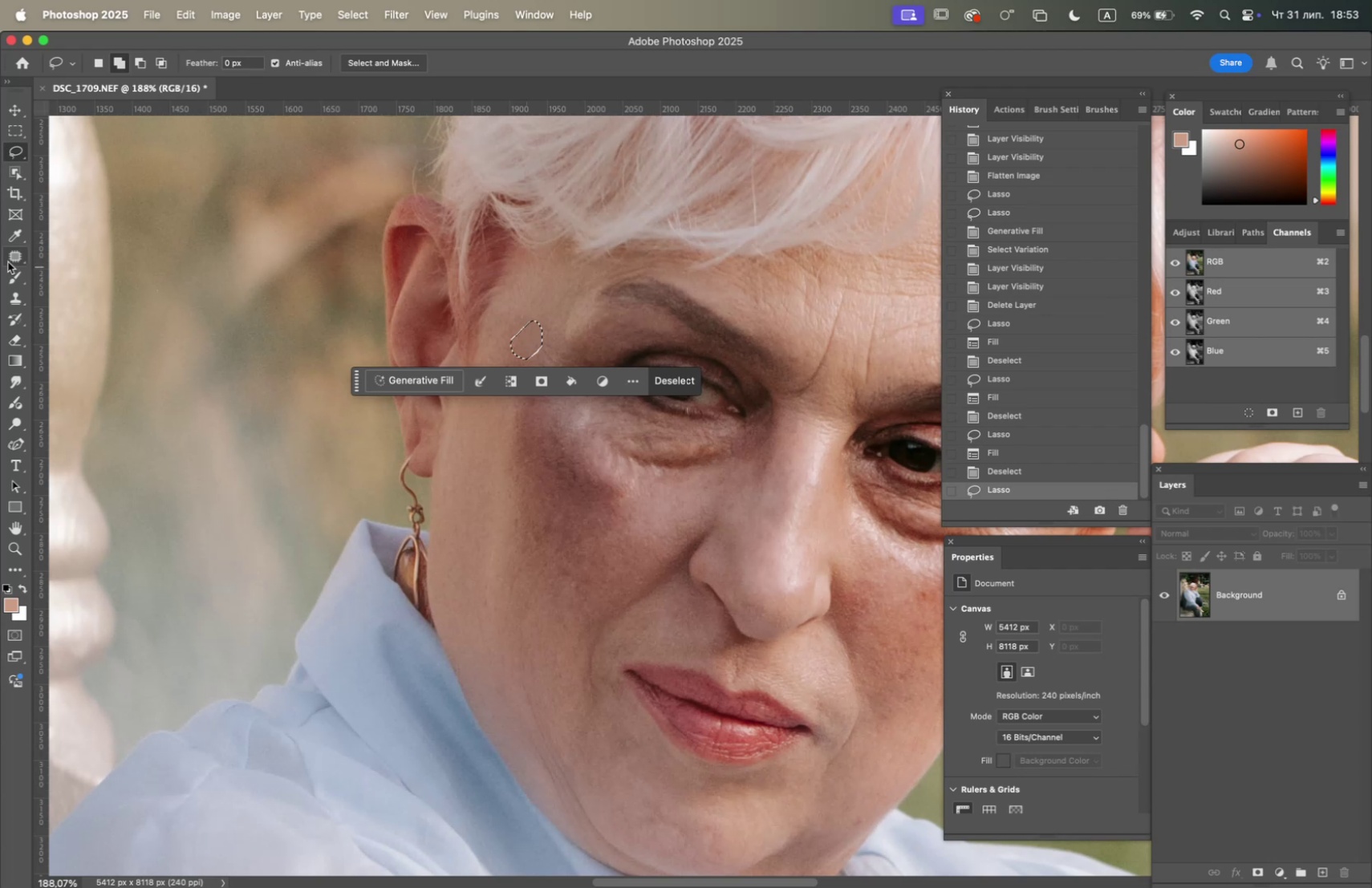 
left_click([10, 255])
 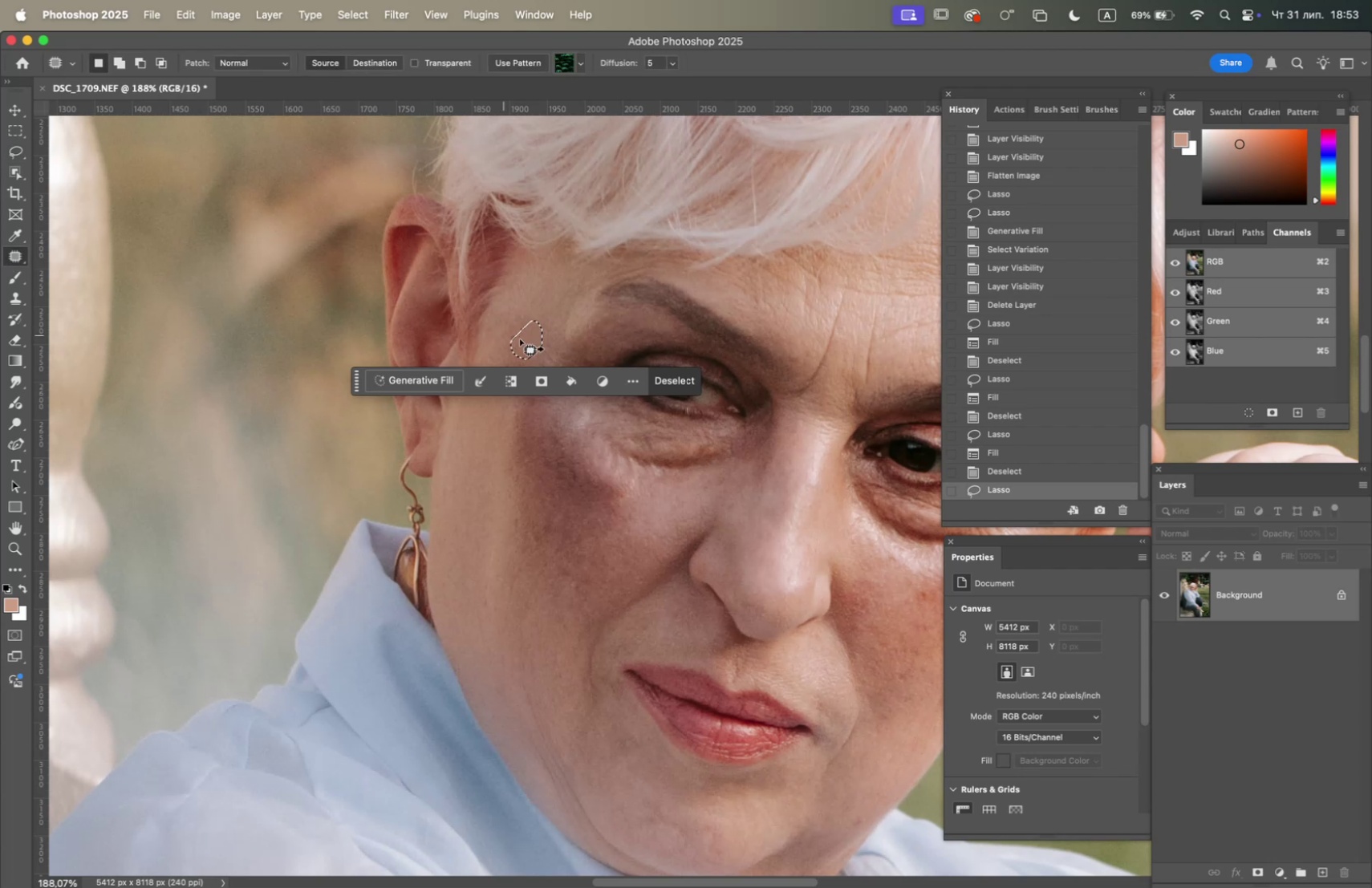 
left_click_drag(start_coordinate=[529, 342], to_coordinate=[522, 361])
 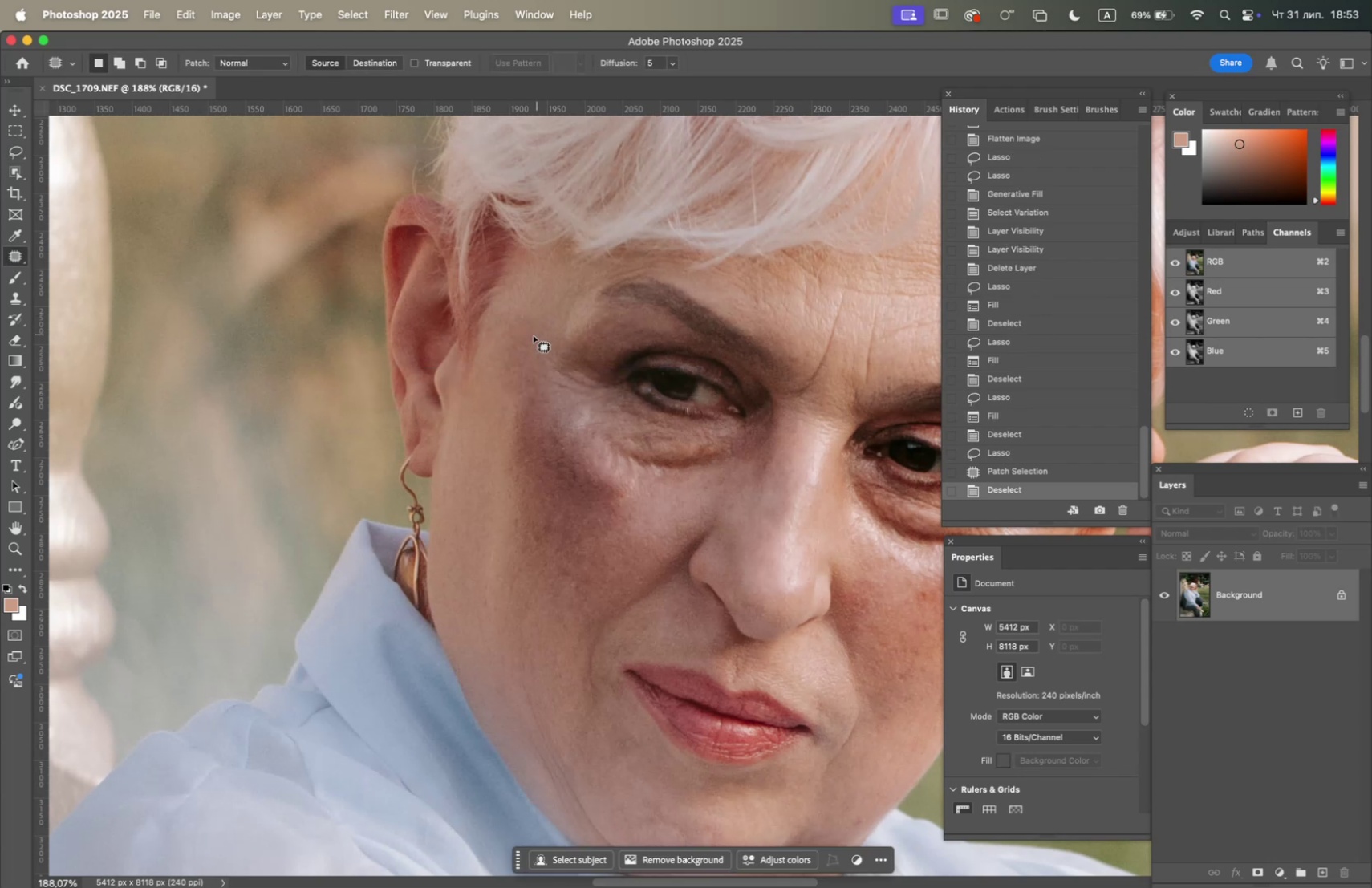 
left_click_drag(start_coordinate=[526, 343], to_coordinate=[528, 356])
 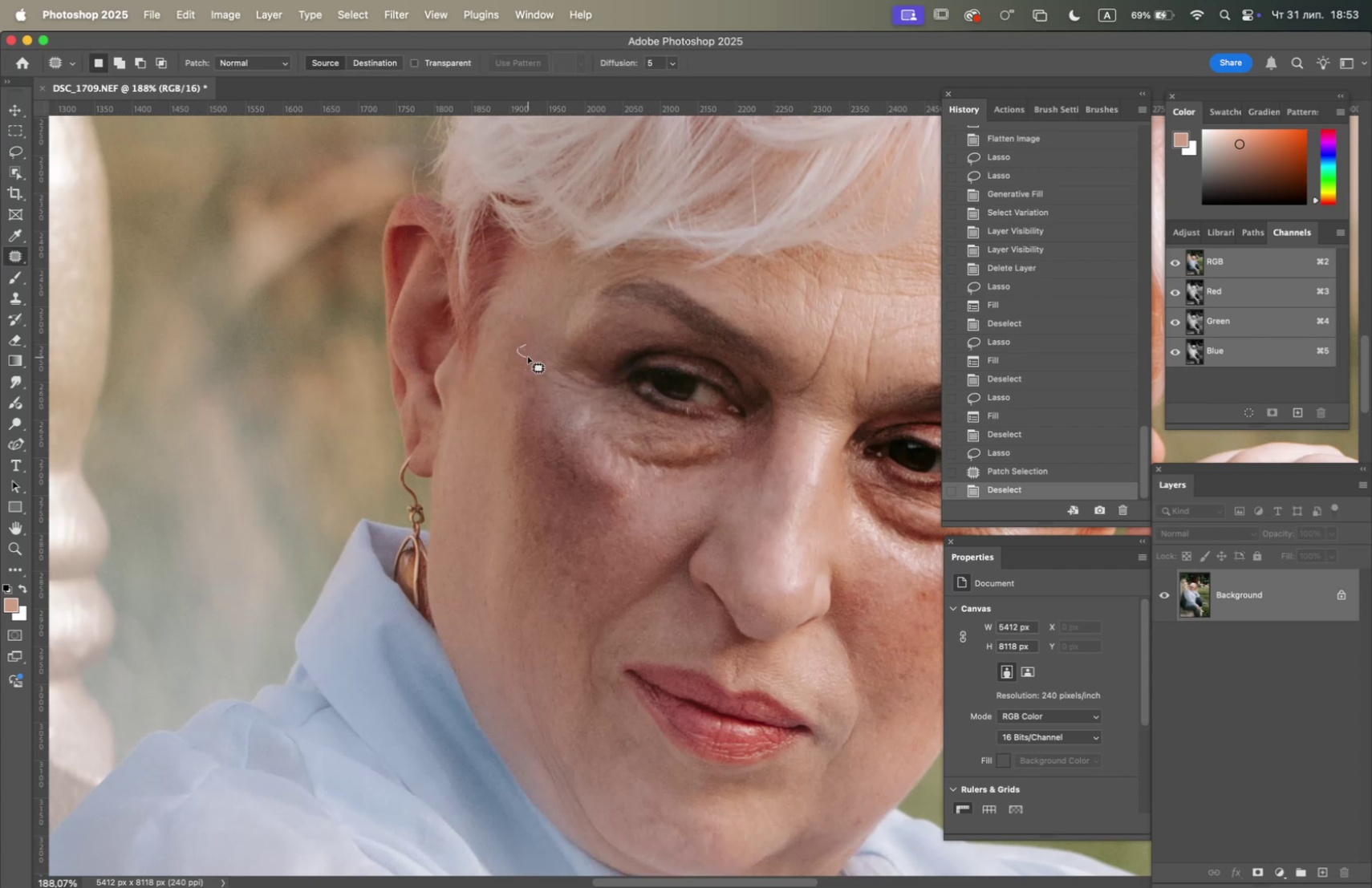 
key(F5)
 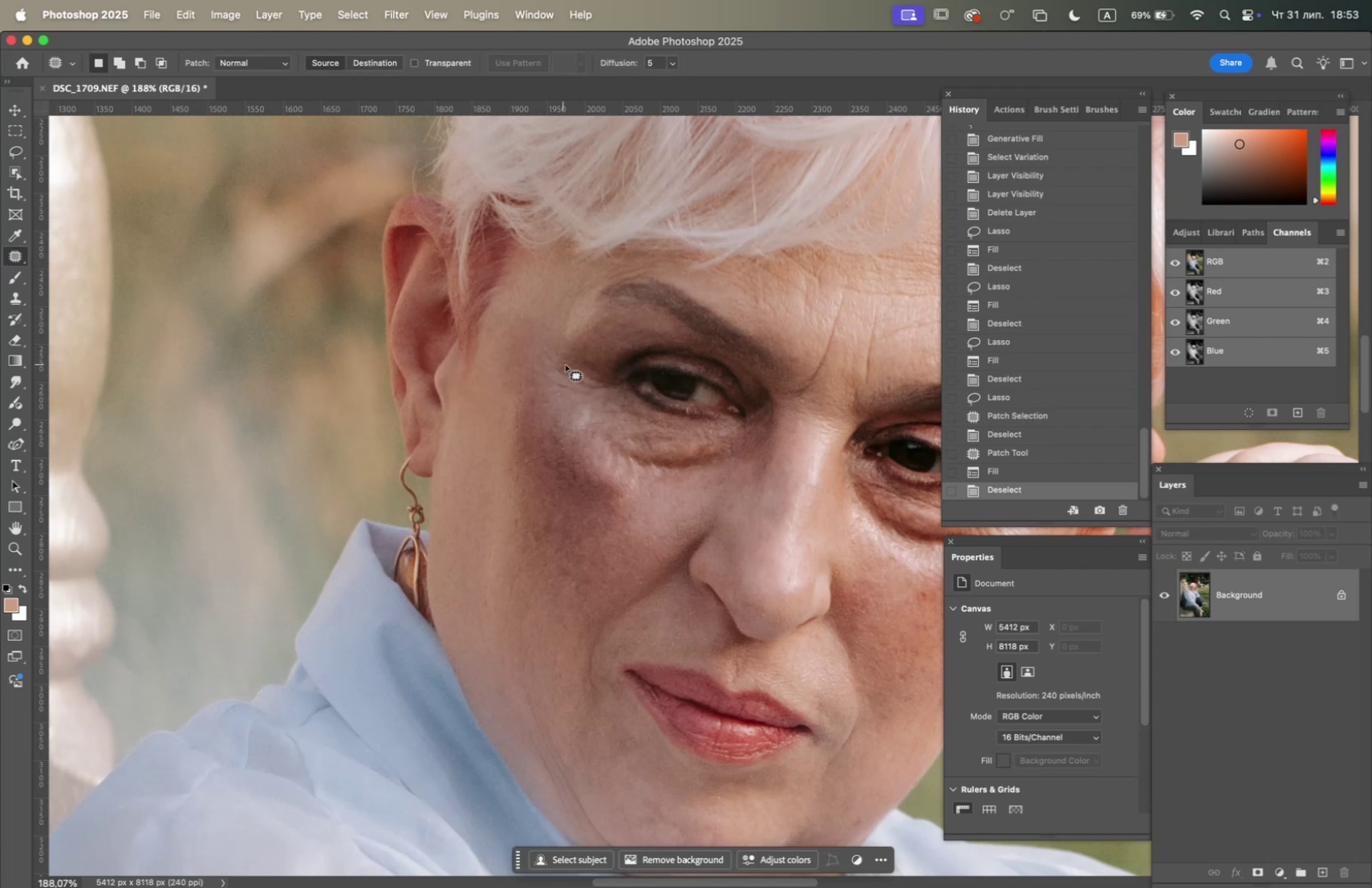 
hold_key(key=Space, duration=0.73)
 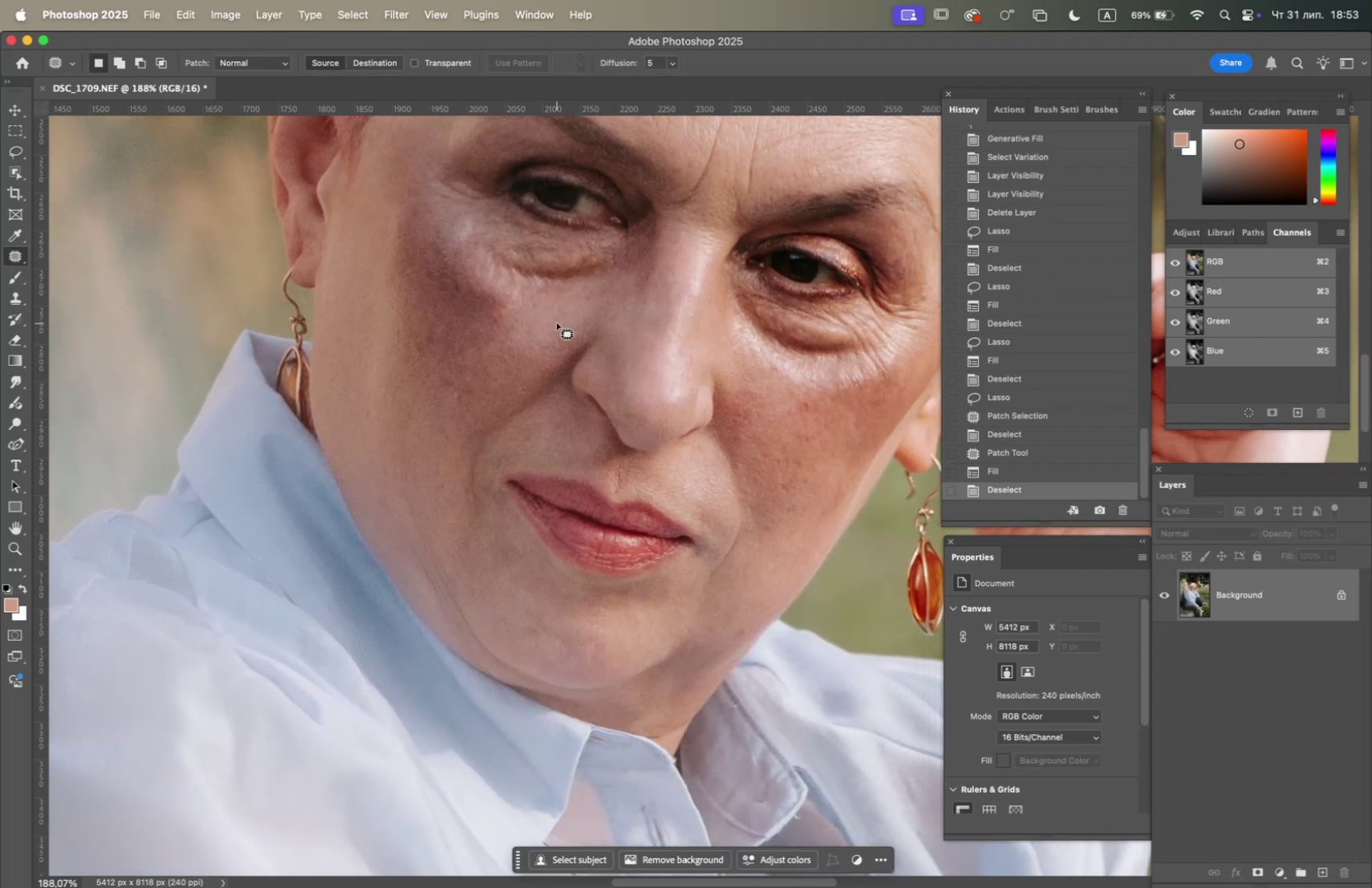 
left_click_drag(start_coordinate=[605, 385], to_coordinate=[549, 293])
 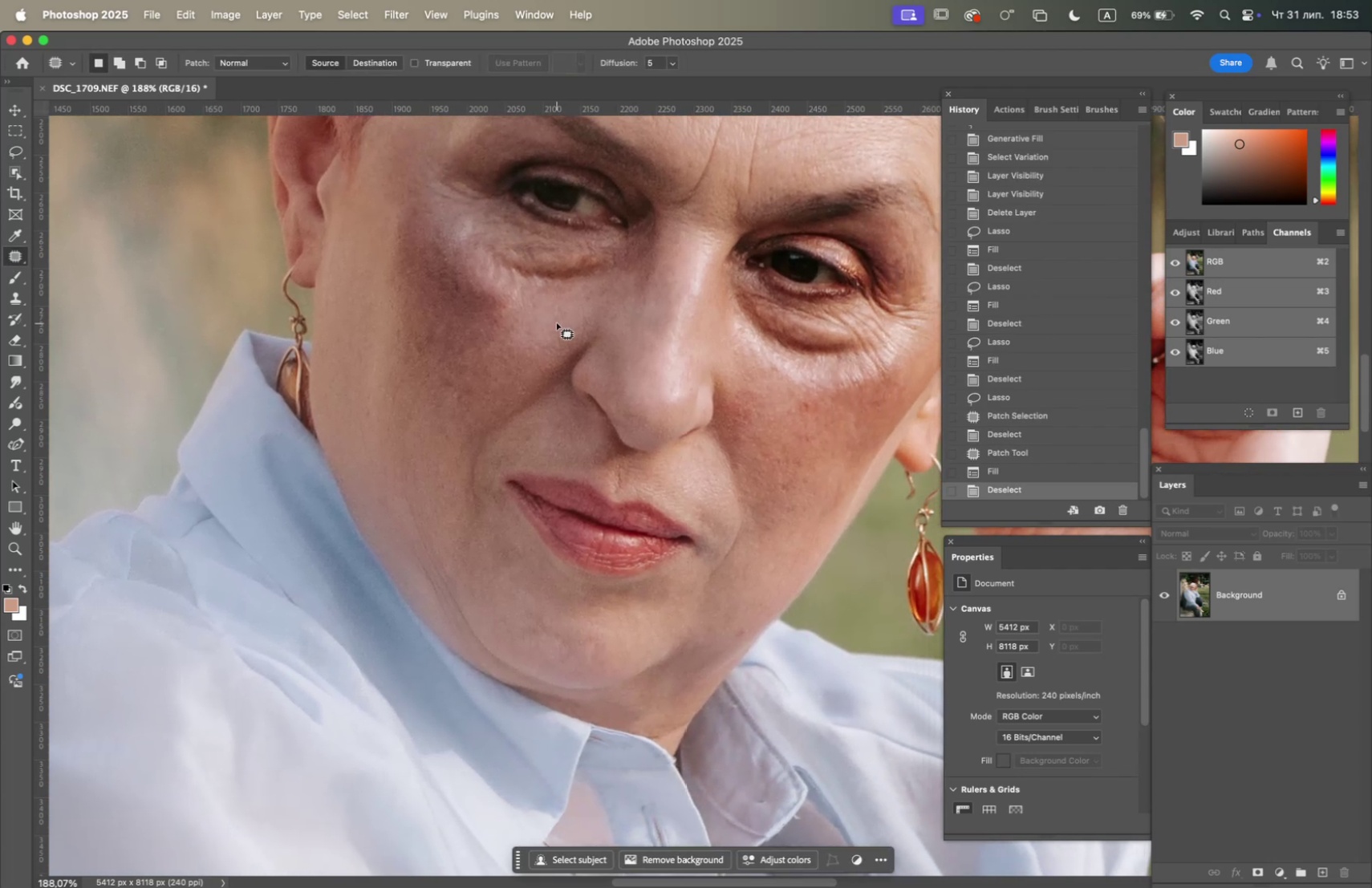 
hold_key(key=Space, duration=0.9)
 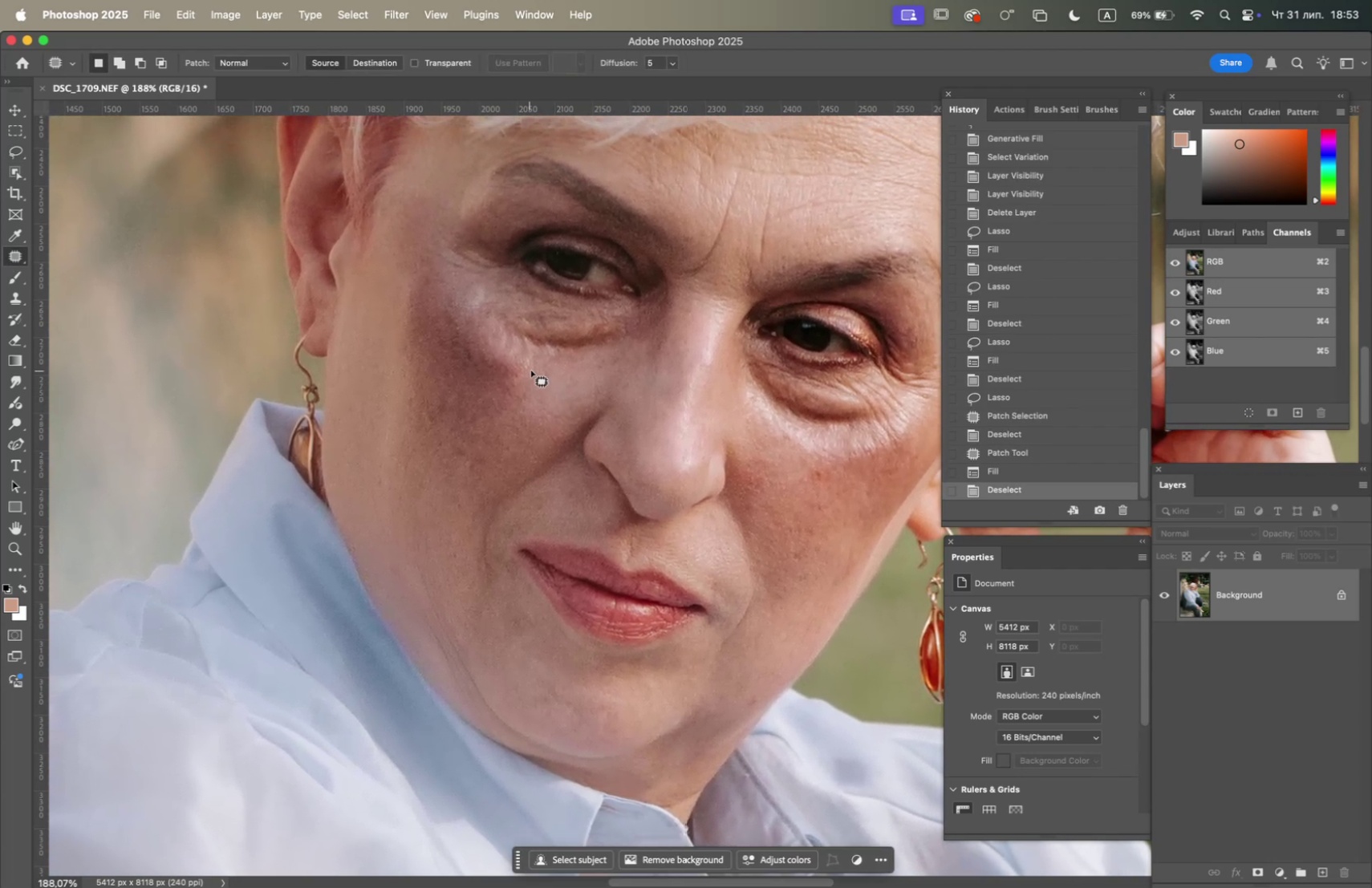 
left_click_drag(start_coordinate=[556, 330], to_coordinate=[568, 399])
 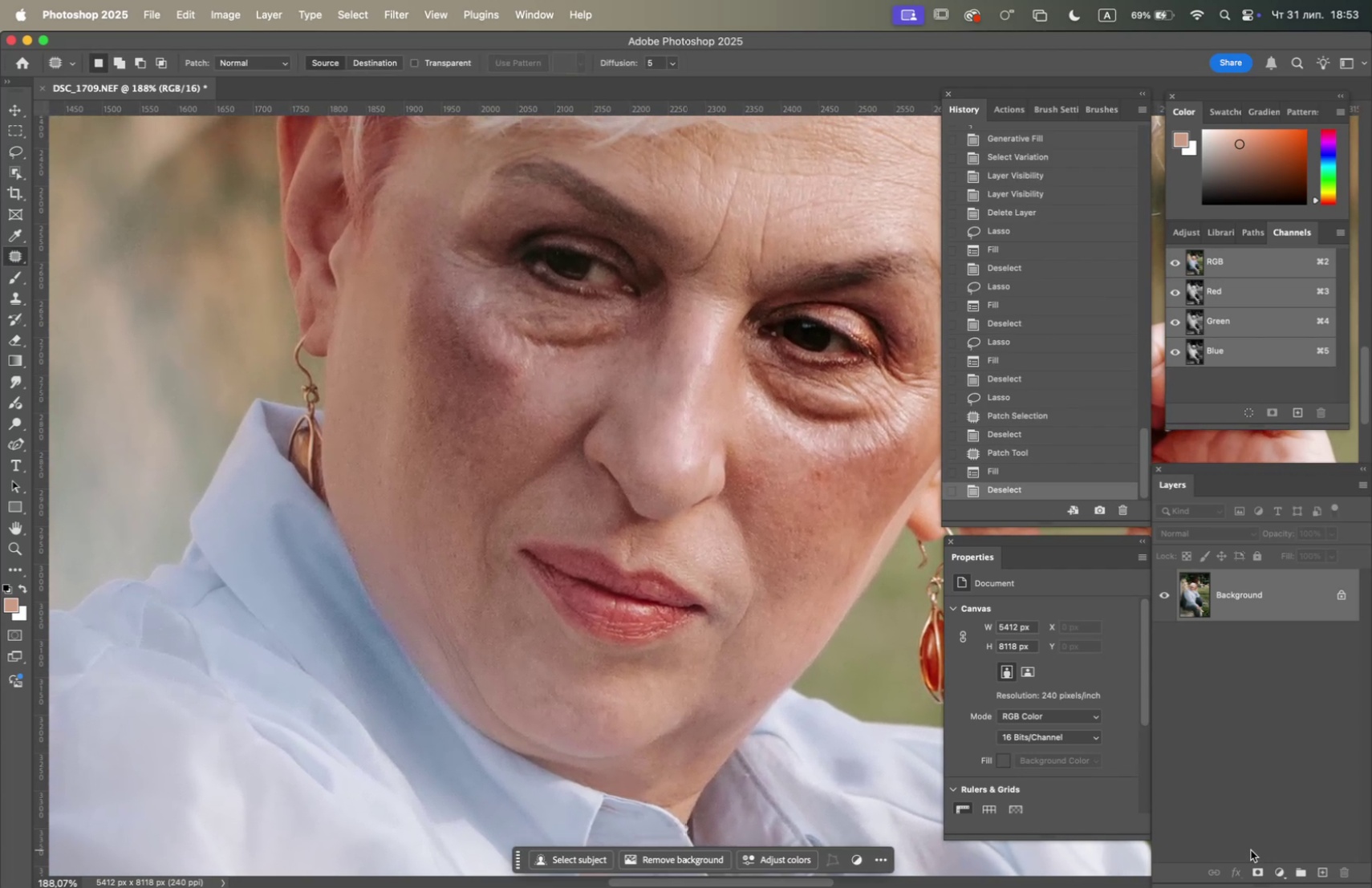 
left_click([1282, 868])
 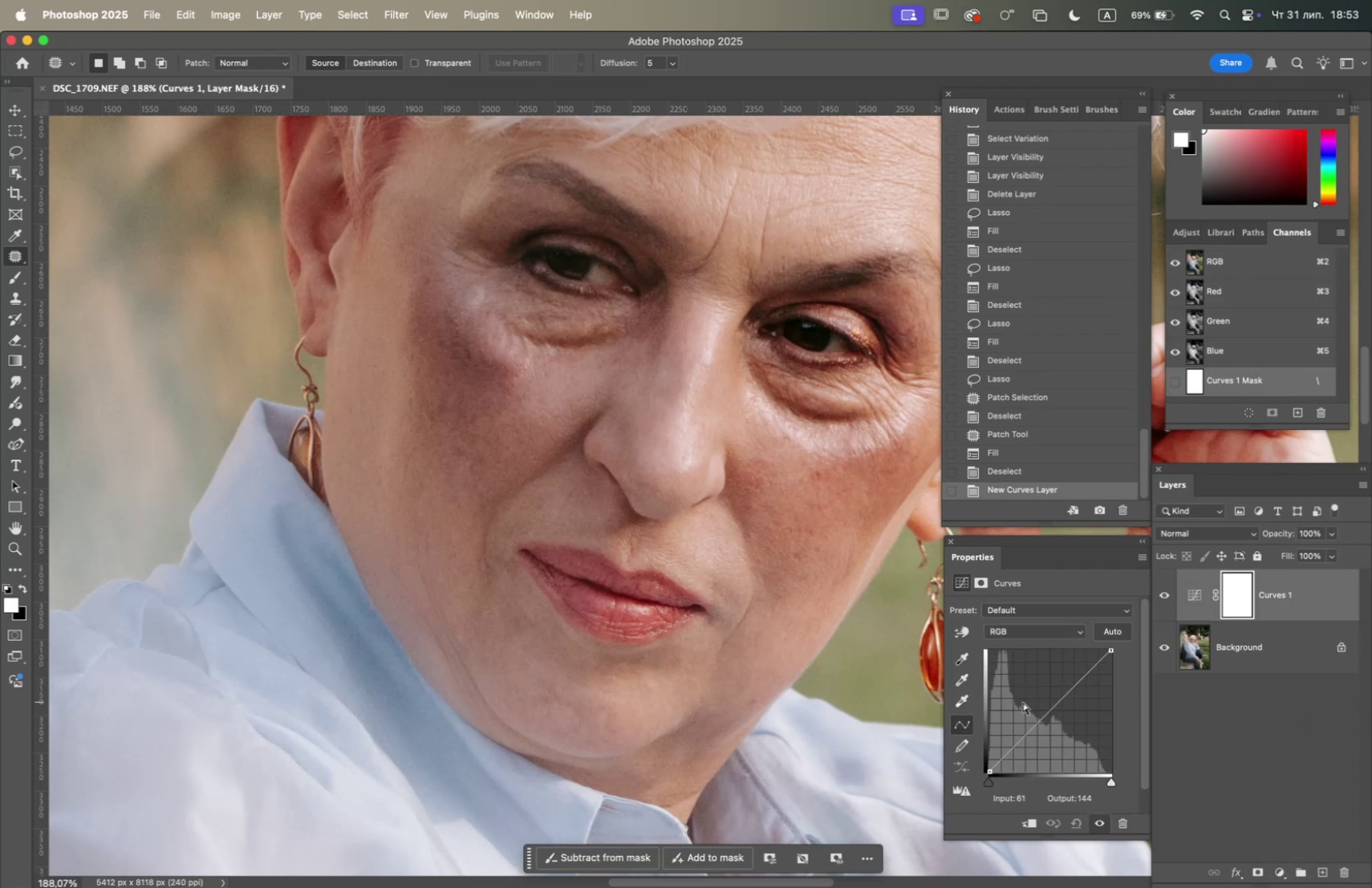 
left_click_drag(start_coordinate=[1026, 729], to_coordinate=[1013, 716])
 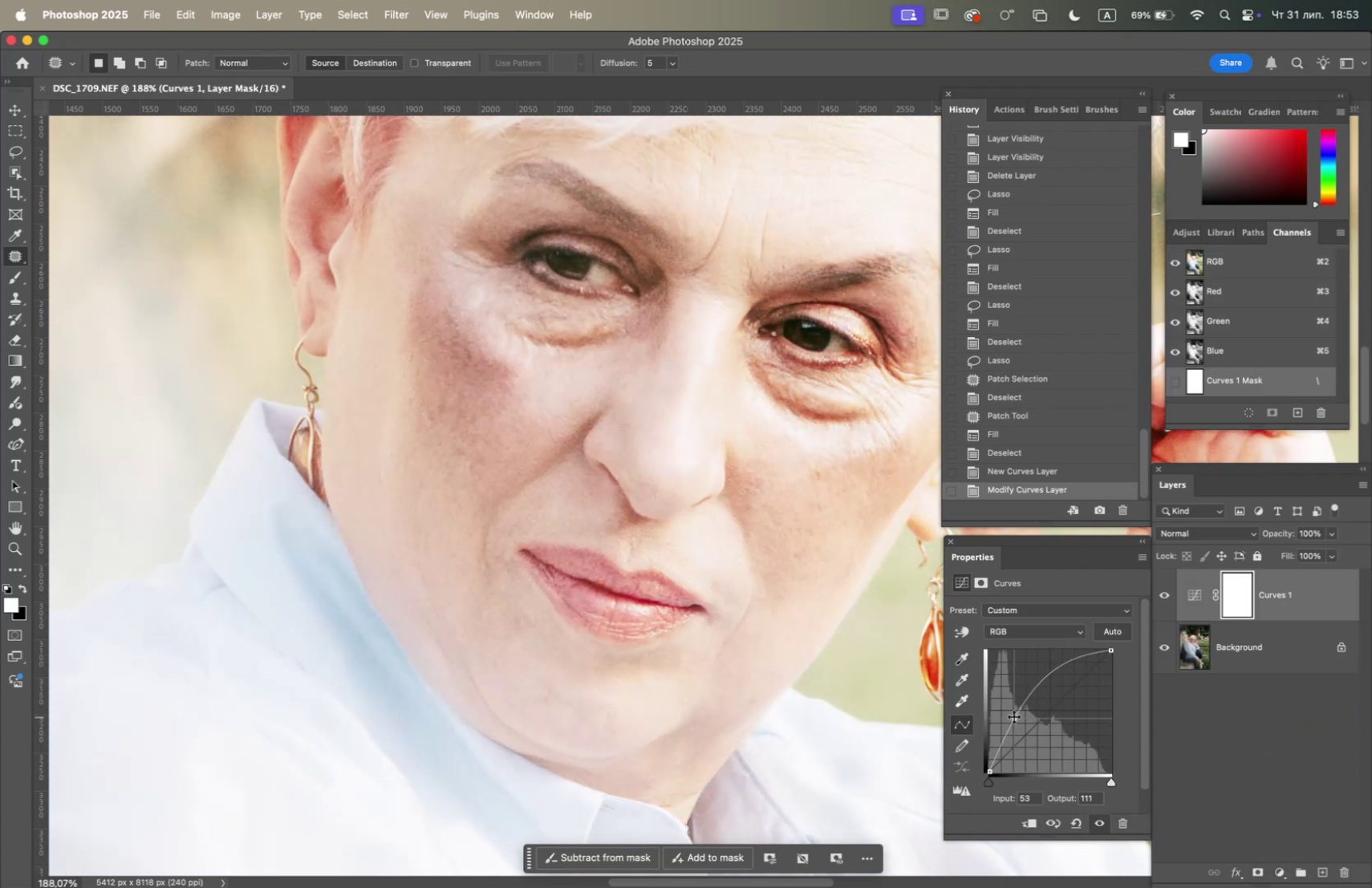 
key(Meta+I)
 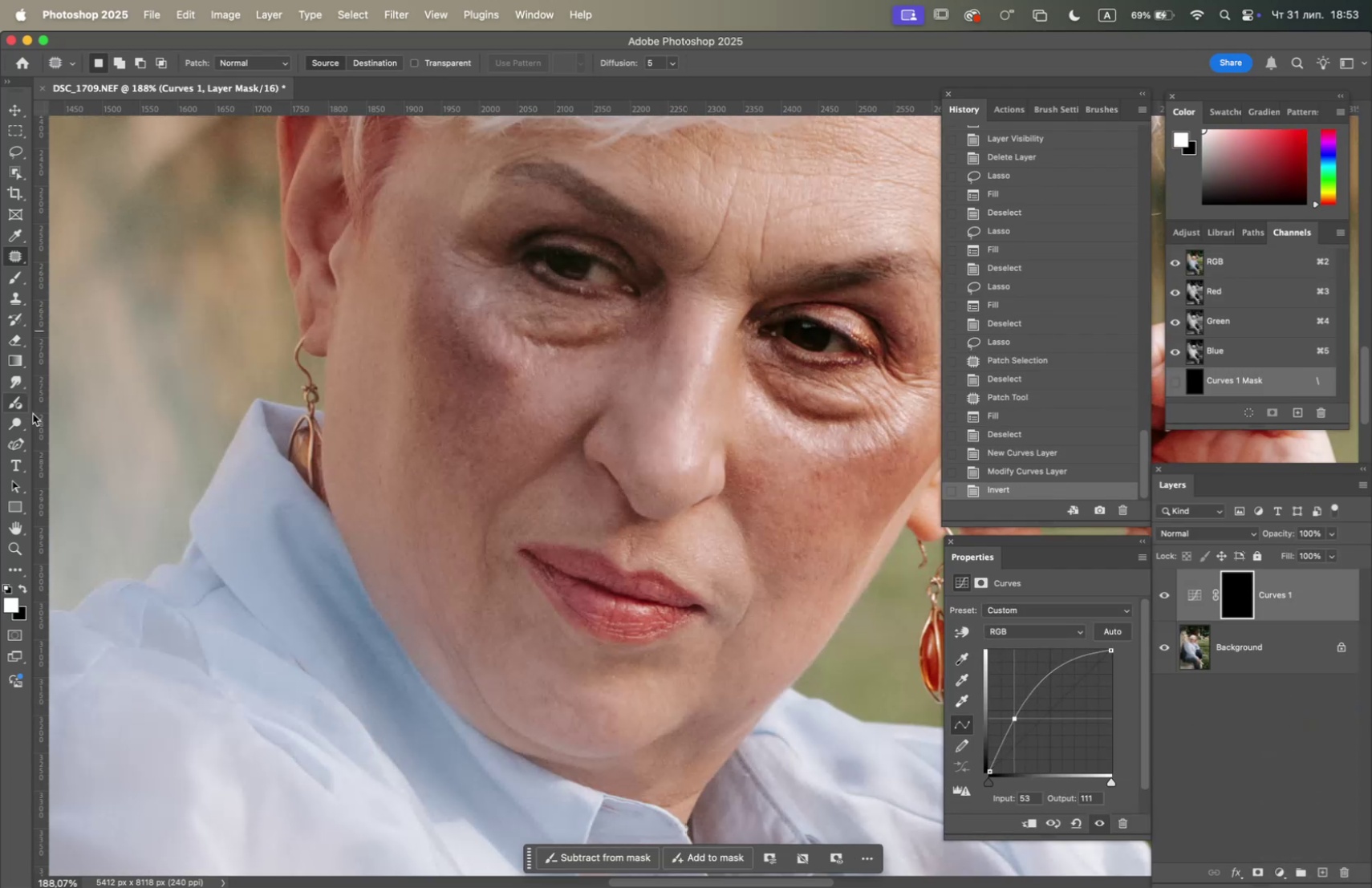 
left_click([20, 422])
 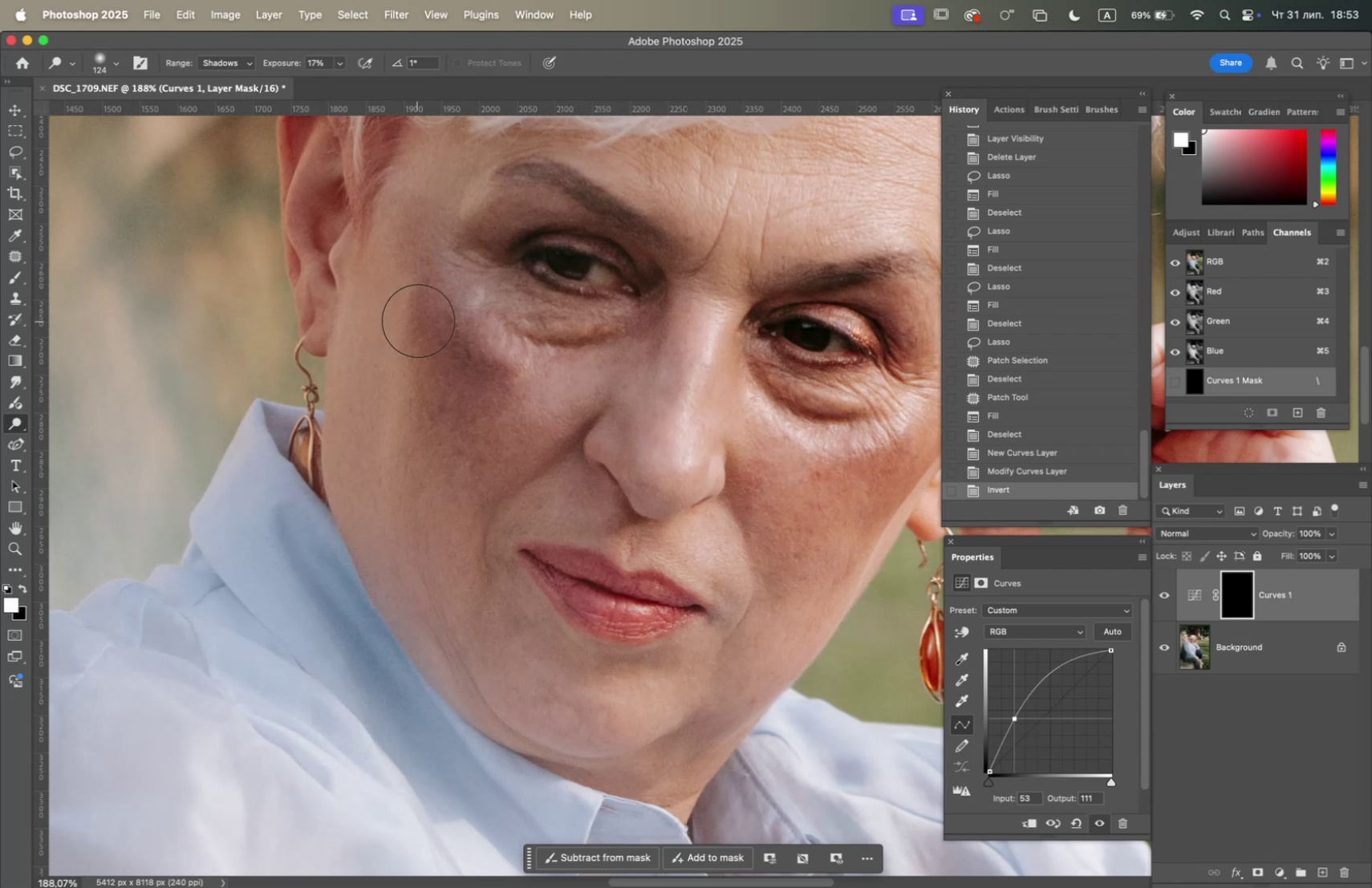 
left_click_drag(start_coordinate=[443, 319], to_coordinate=[494, 372])
 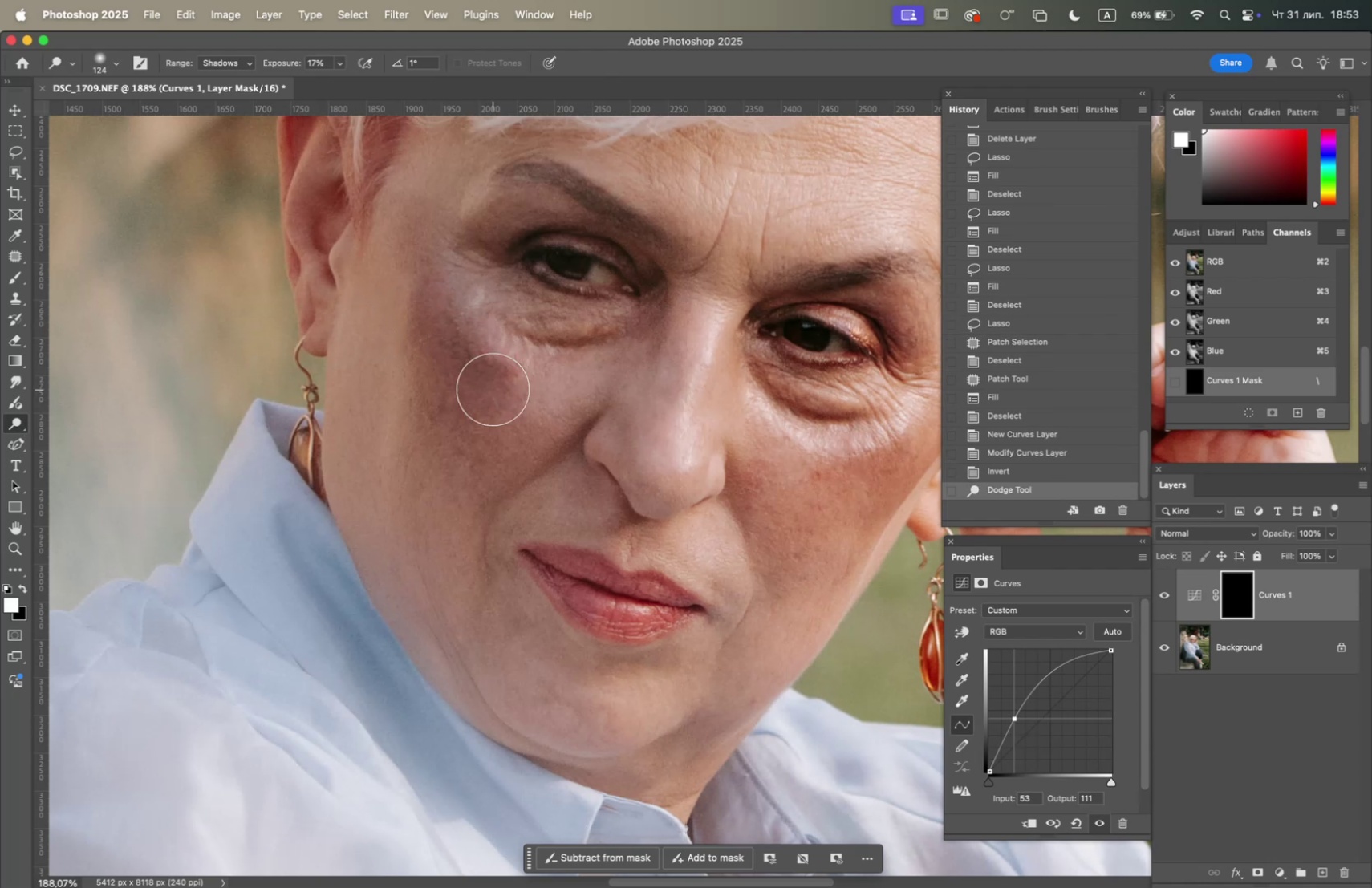 
wait(5.85)
 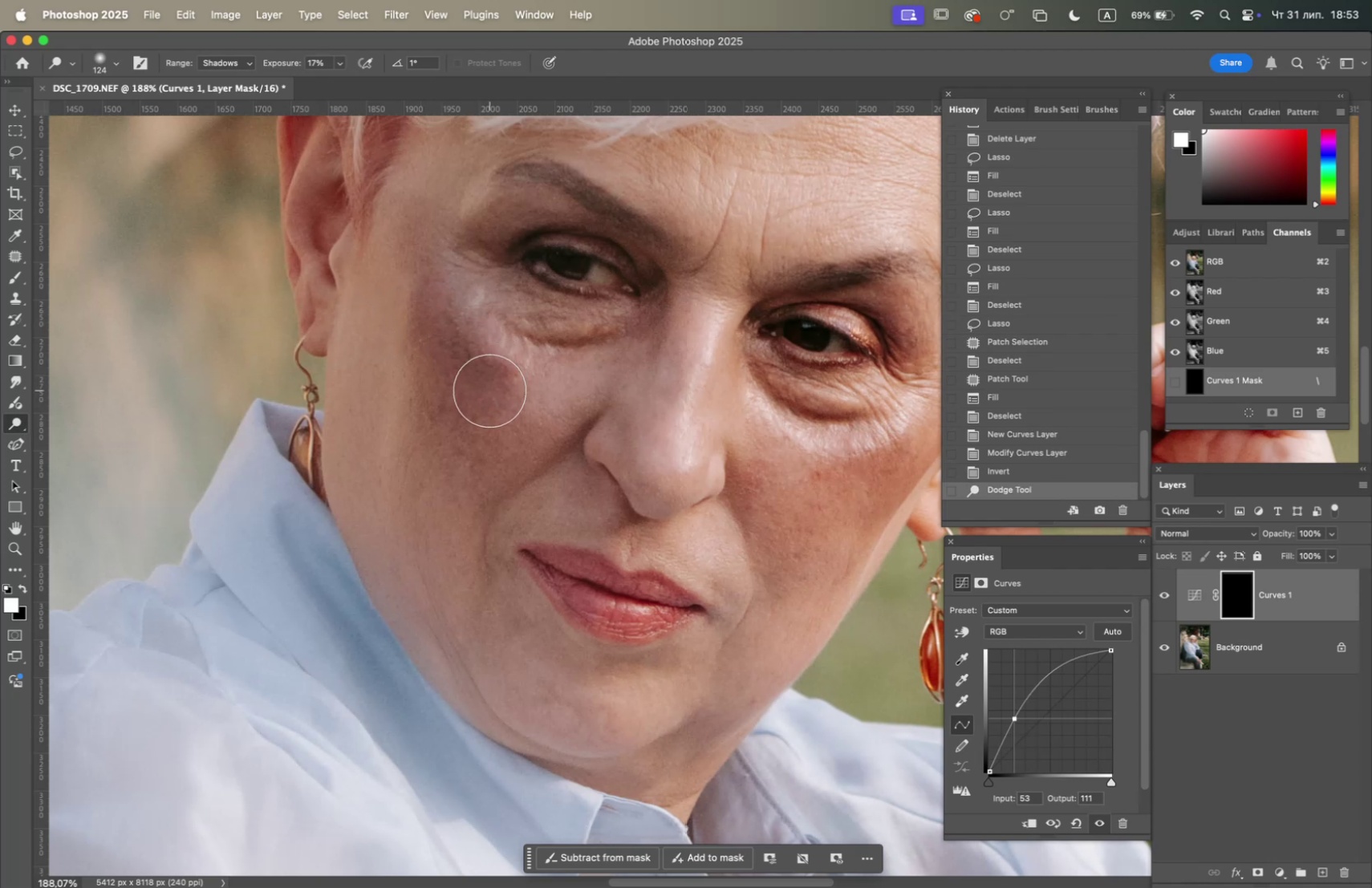 
hold_key(key=OptionLeft, duration=2.05)
scroll: coordinate [511, 416], scroll_direction: up, amount: 2.0
 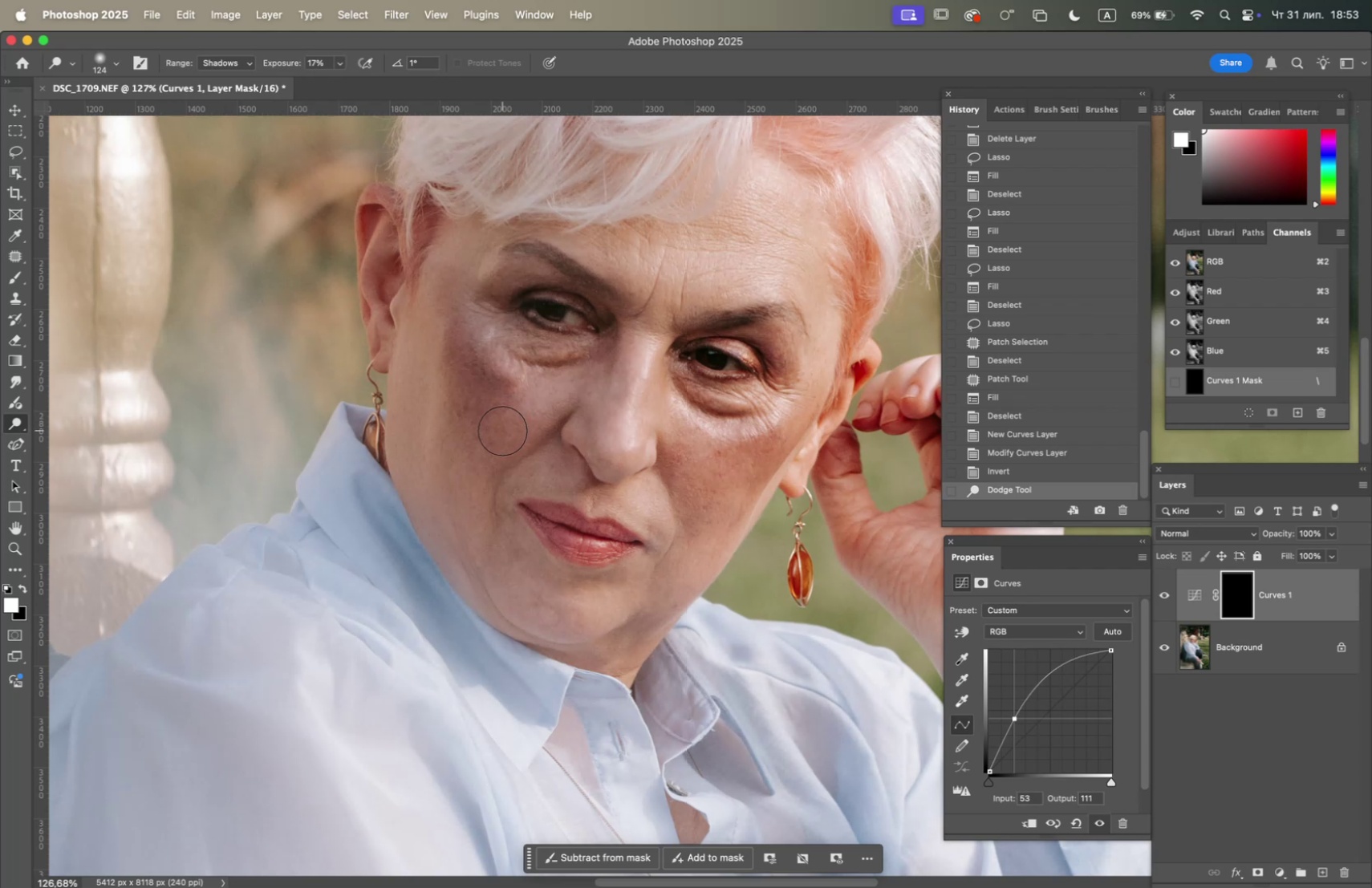 
right_click([558, 425])
 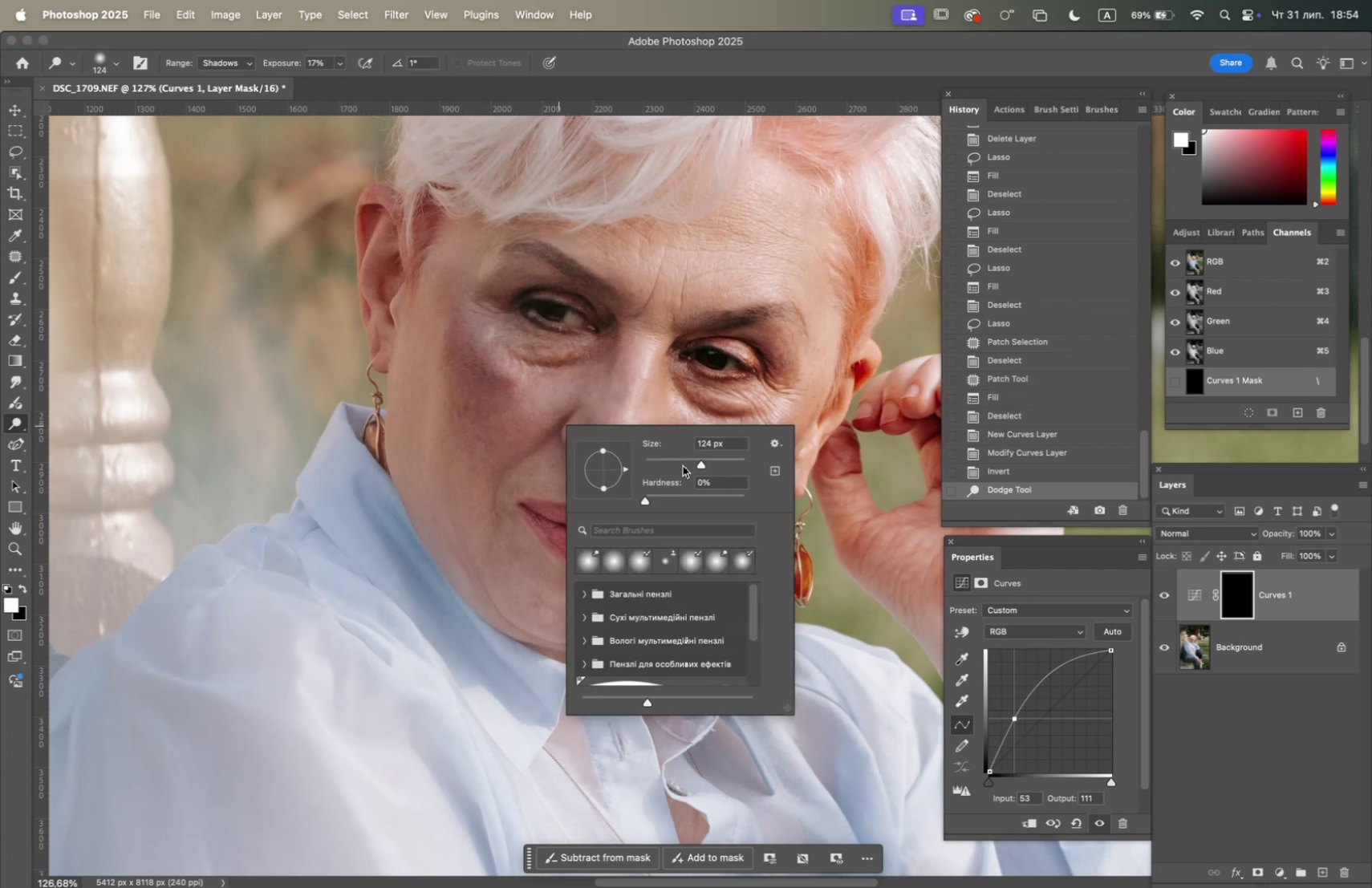 
left_click([684, 464])
 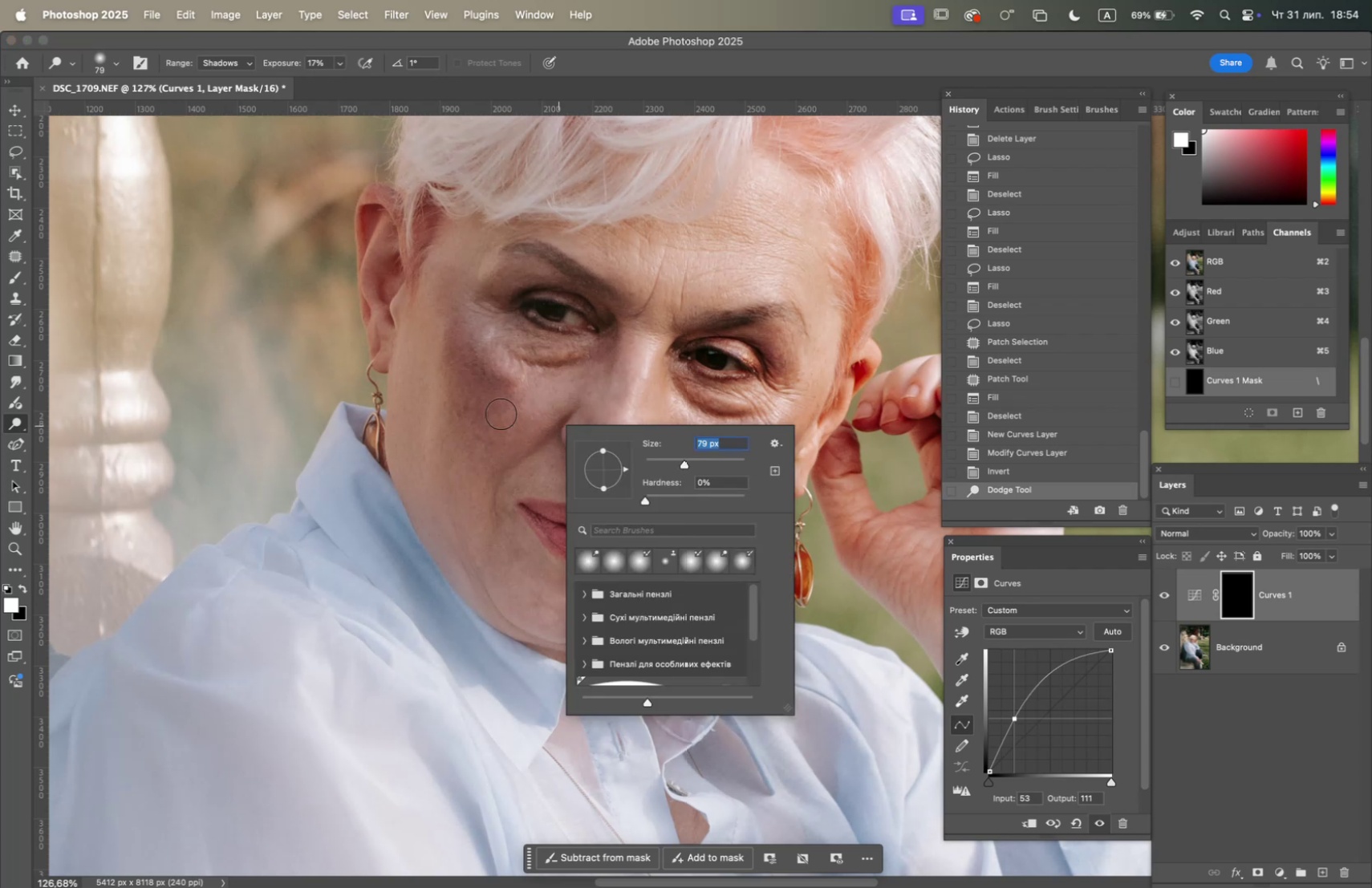 
left_click_drag(start_coordinate=[498, 389], to_coordinate=[502, 384])
 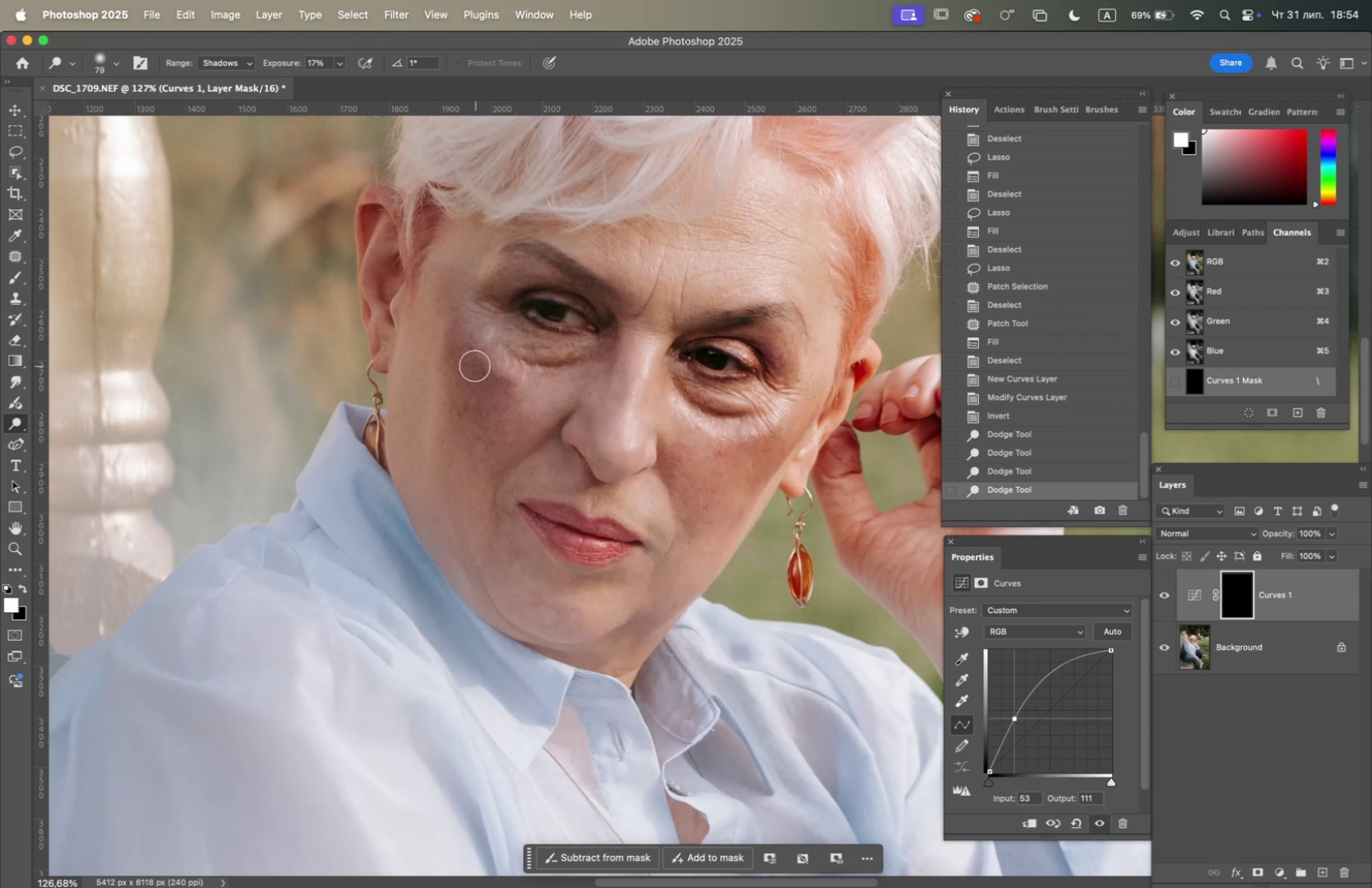 
left_click_drag(start_coordinate=[453, 338], to_coordinate=[460, 391])
 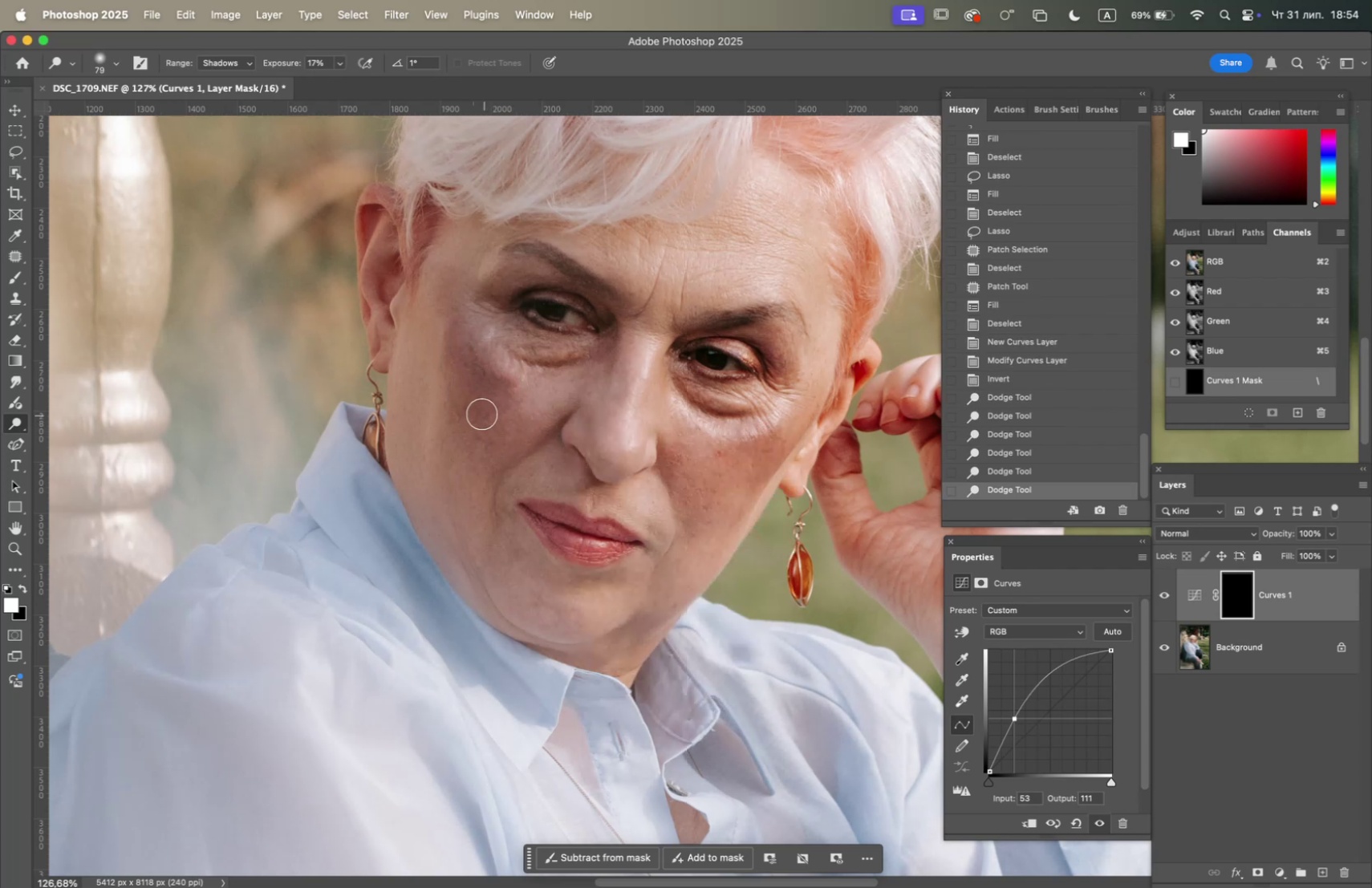 
left_click([478, 411])
 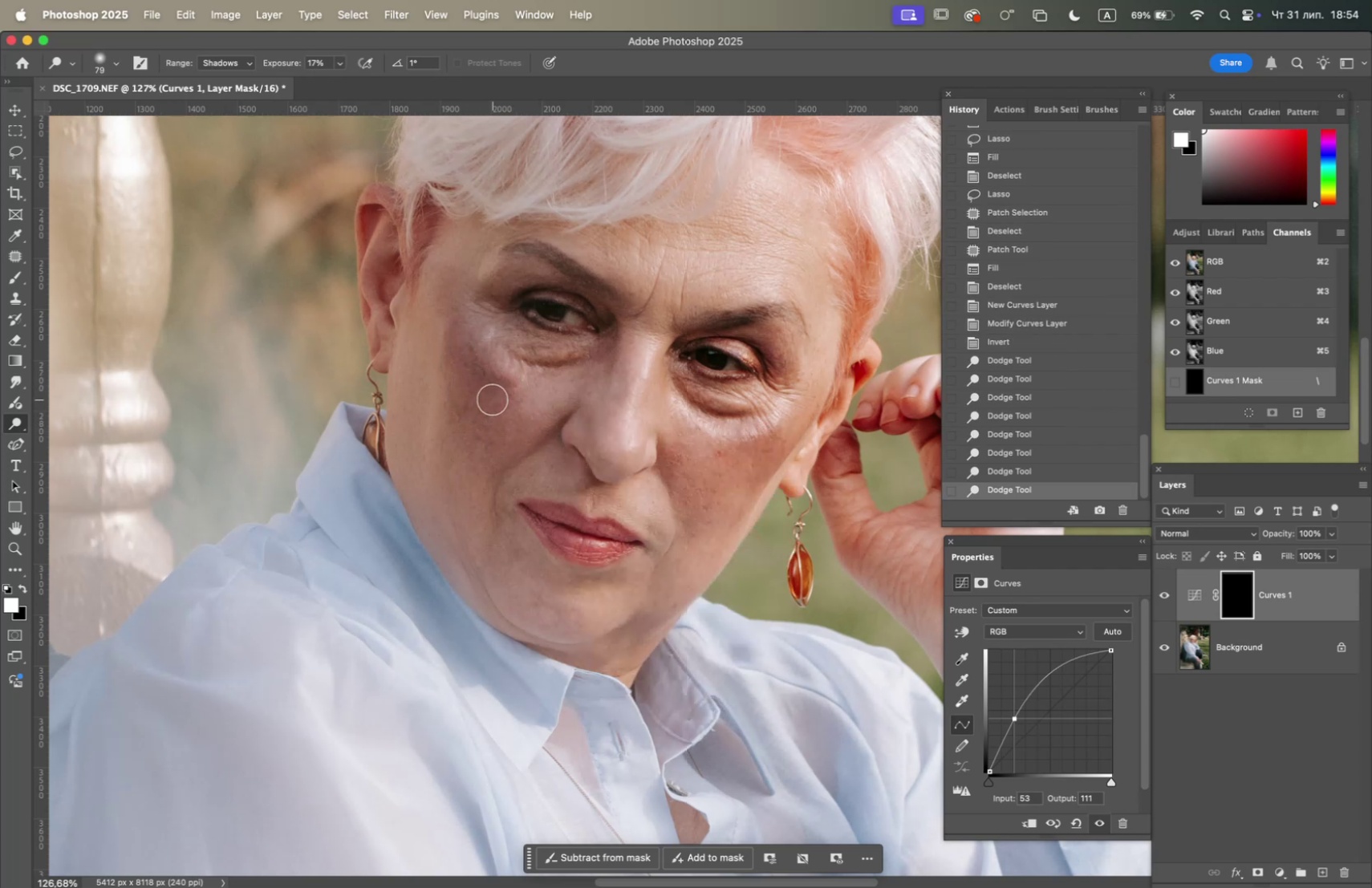 
left_click_drag(start_coordinate=[486, 388], to_coordinate=[484, 384])
 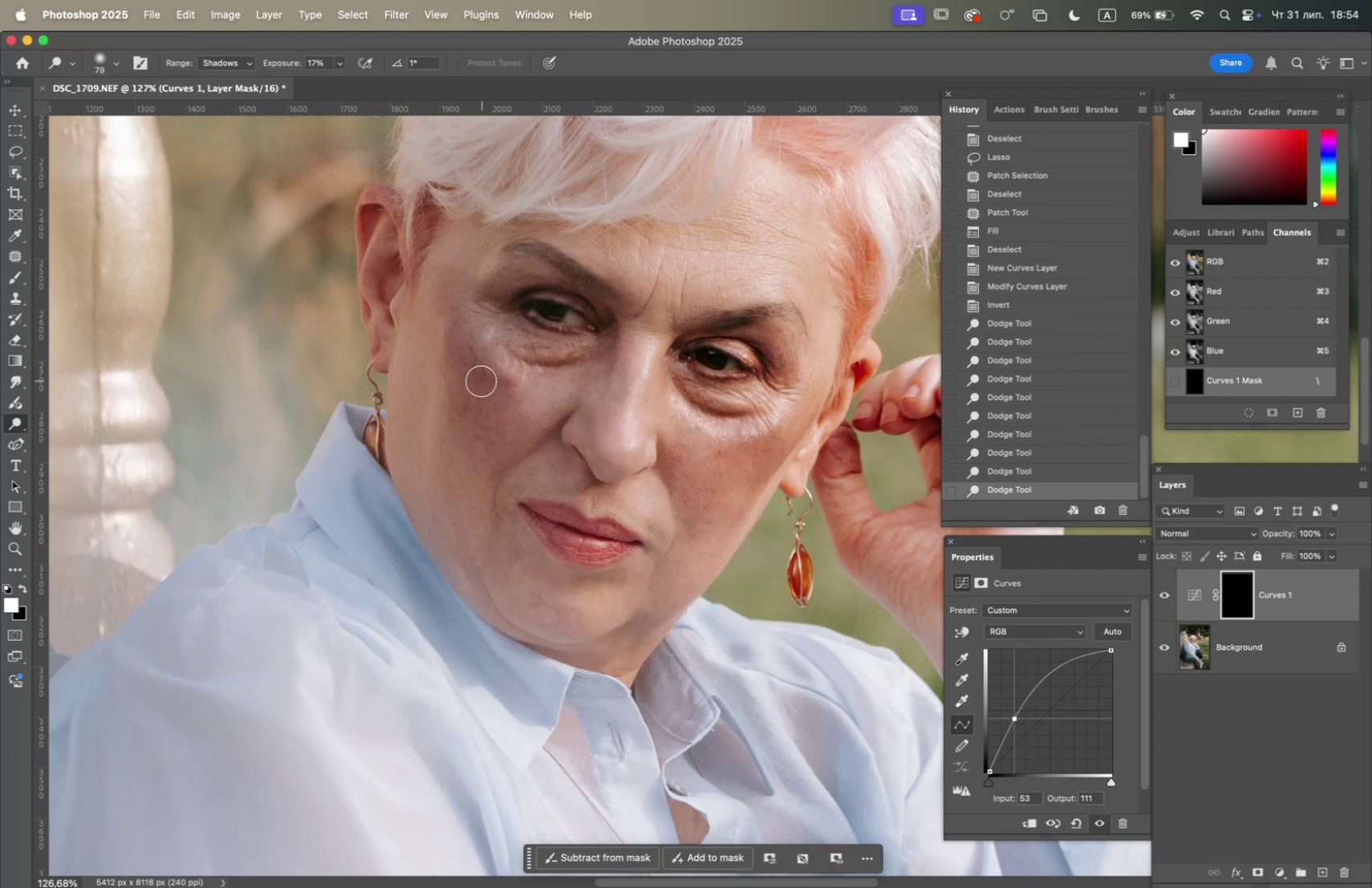 
triple_click([481, 380])
 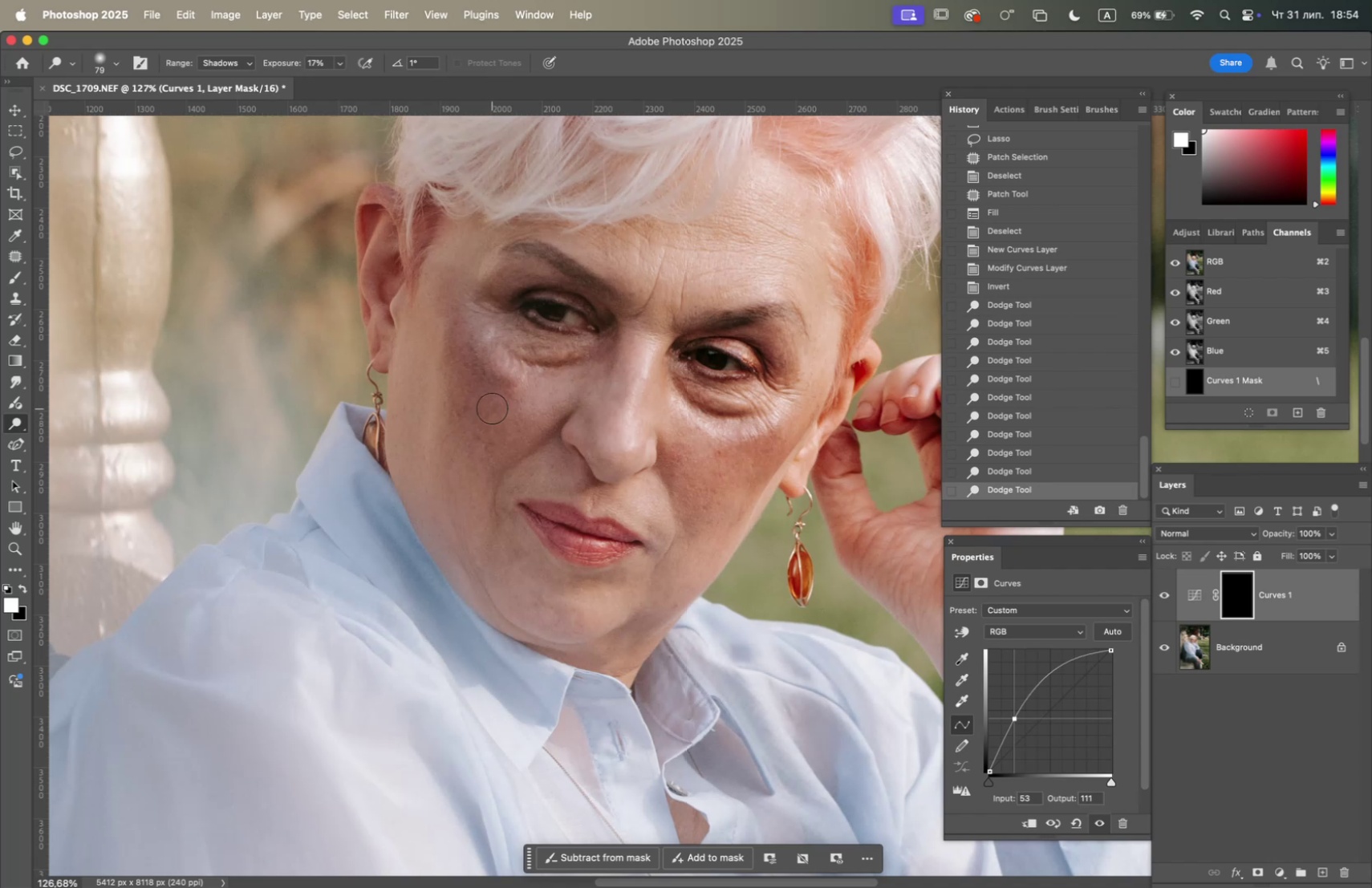 
double_click([505, 383])
 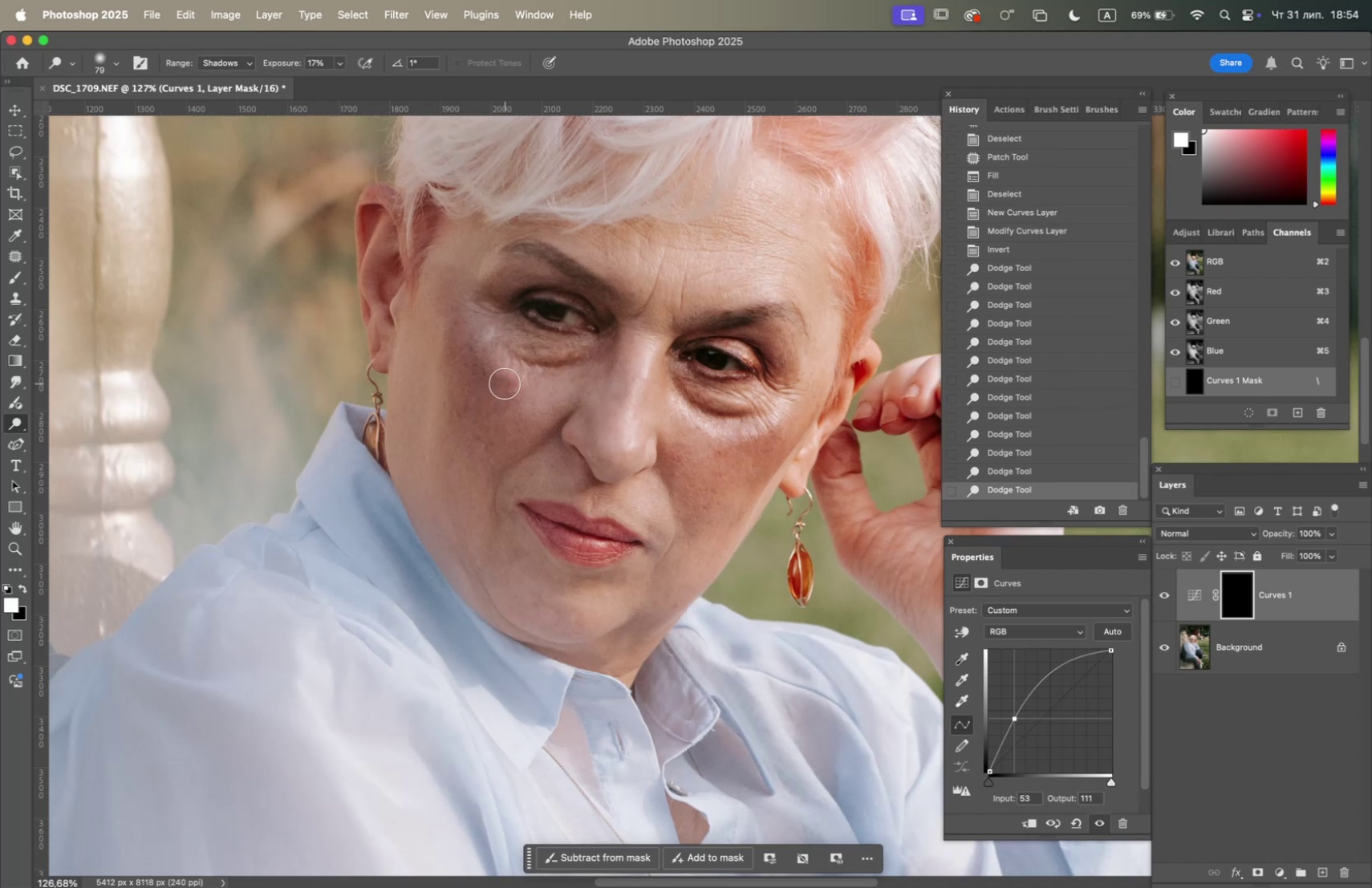 
triple_click([505, 383])
 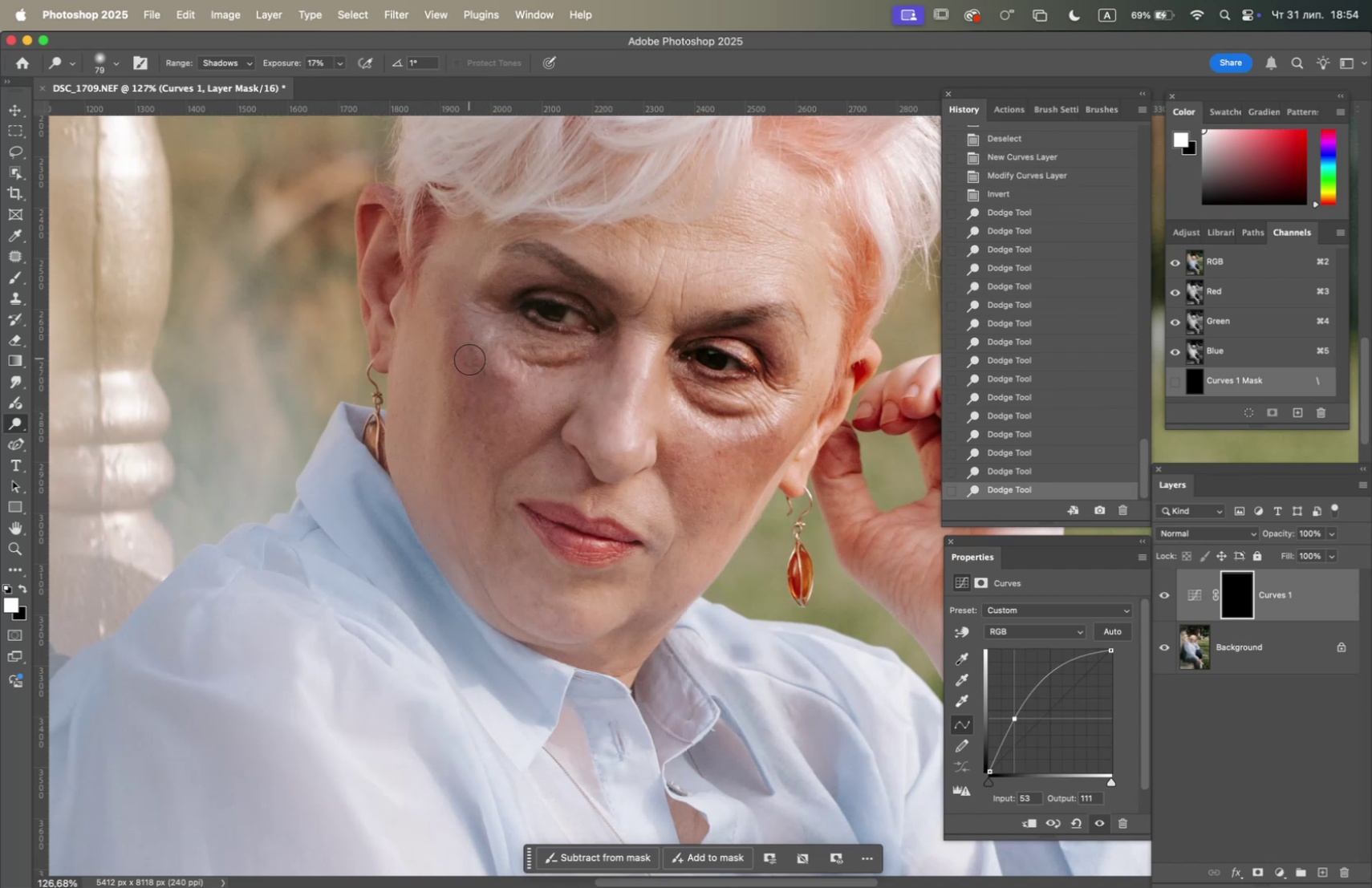 
left_click([463, 347])
 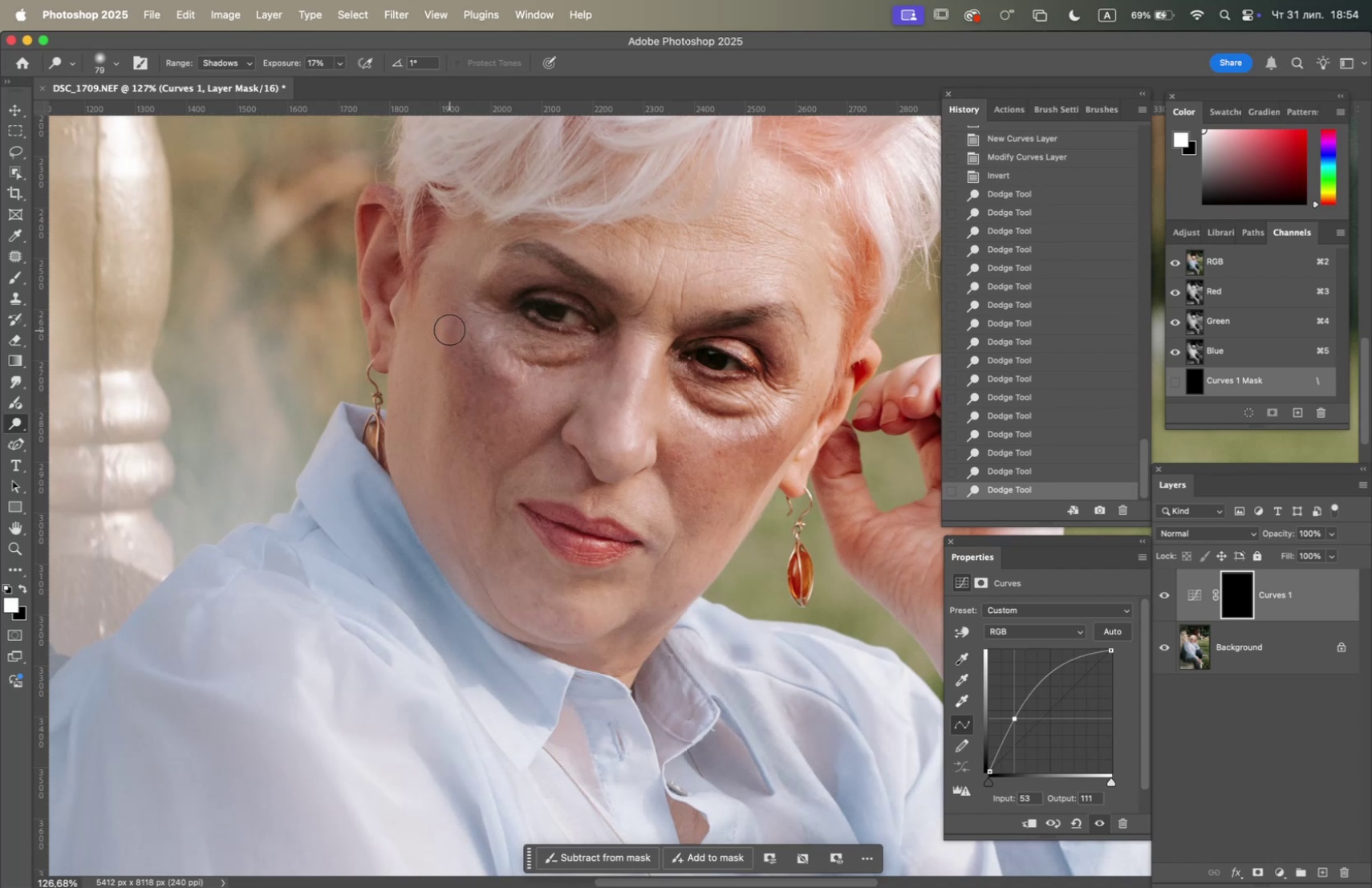 
left_click([449, 329])
 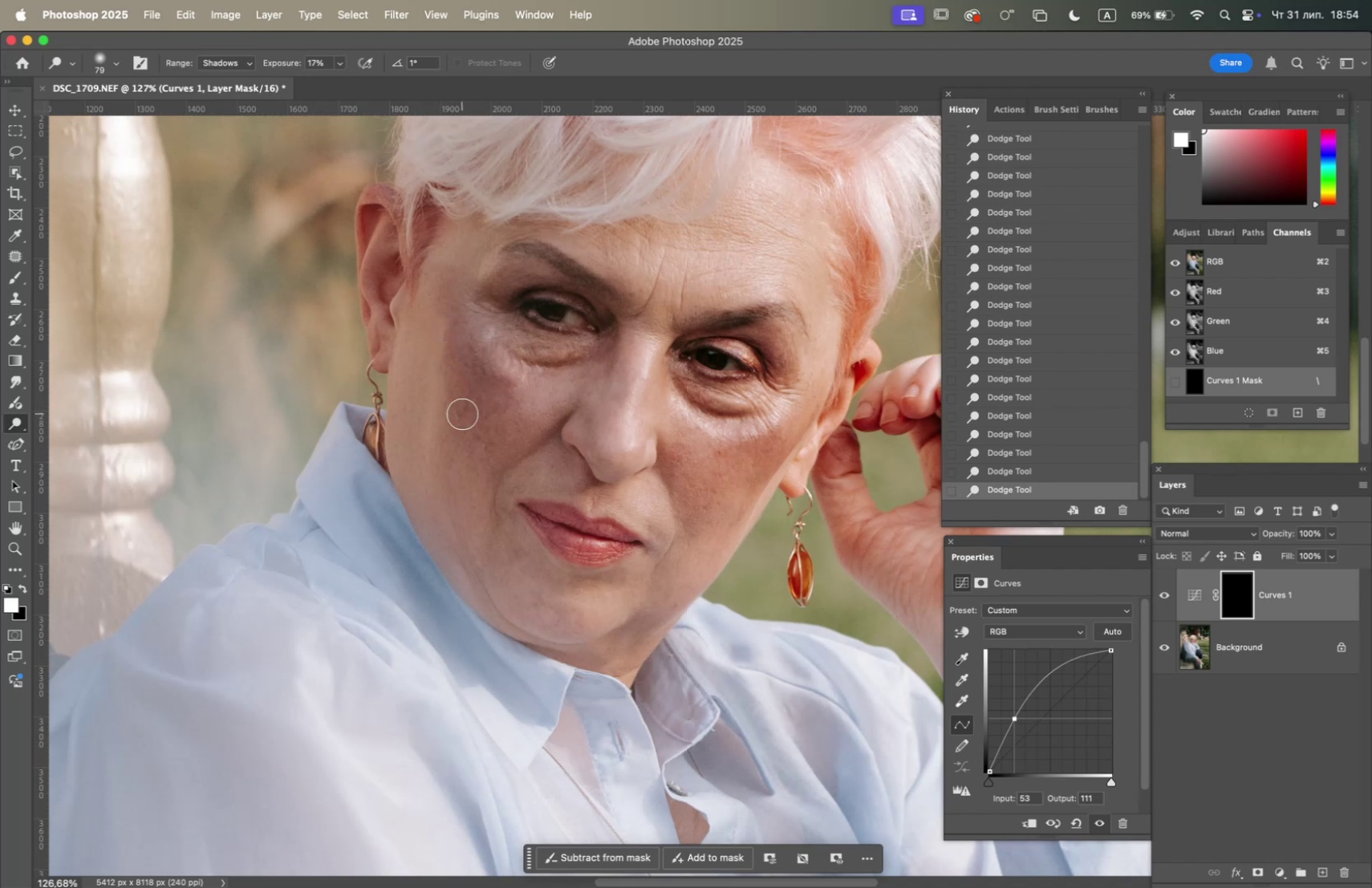 
triple_click([474, 403])
 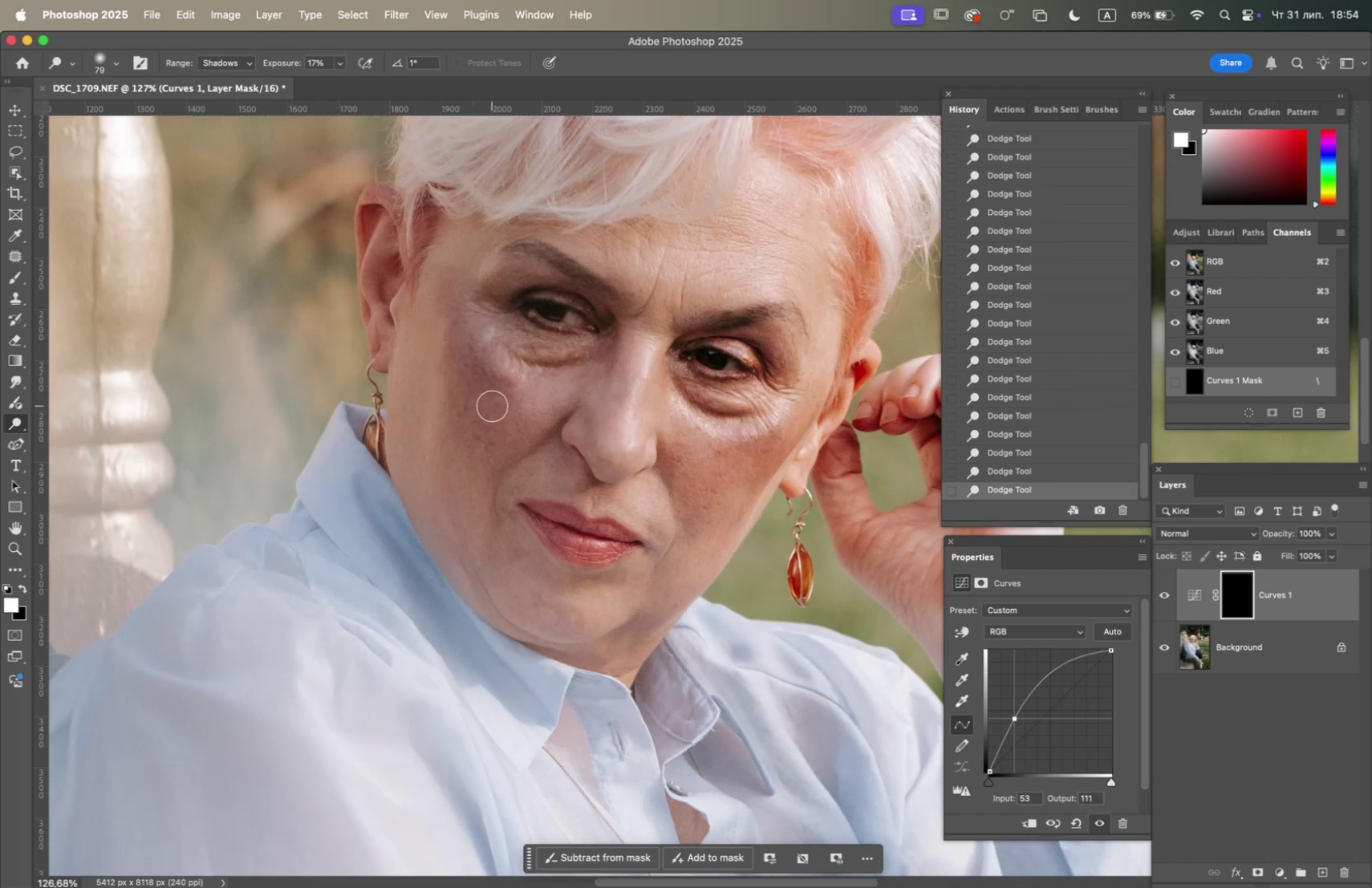 
triple_click([496, 404])
 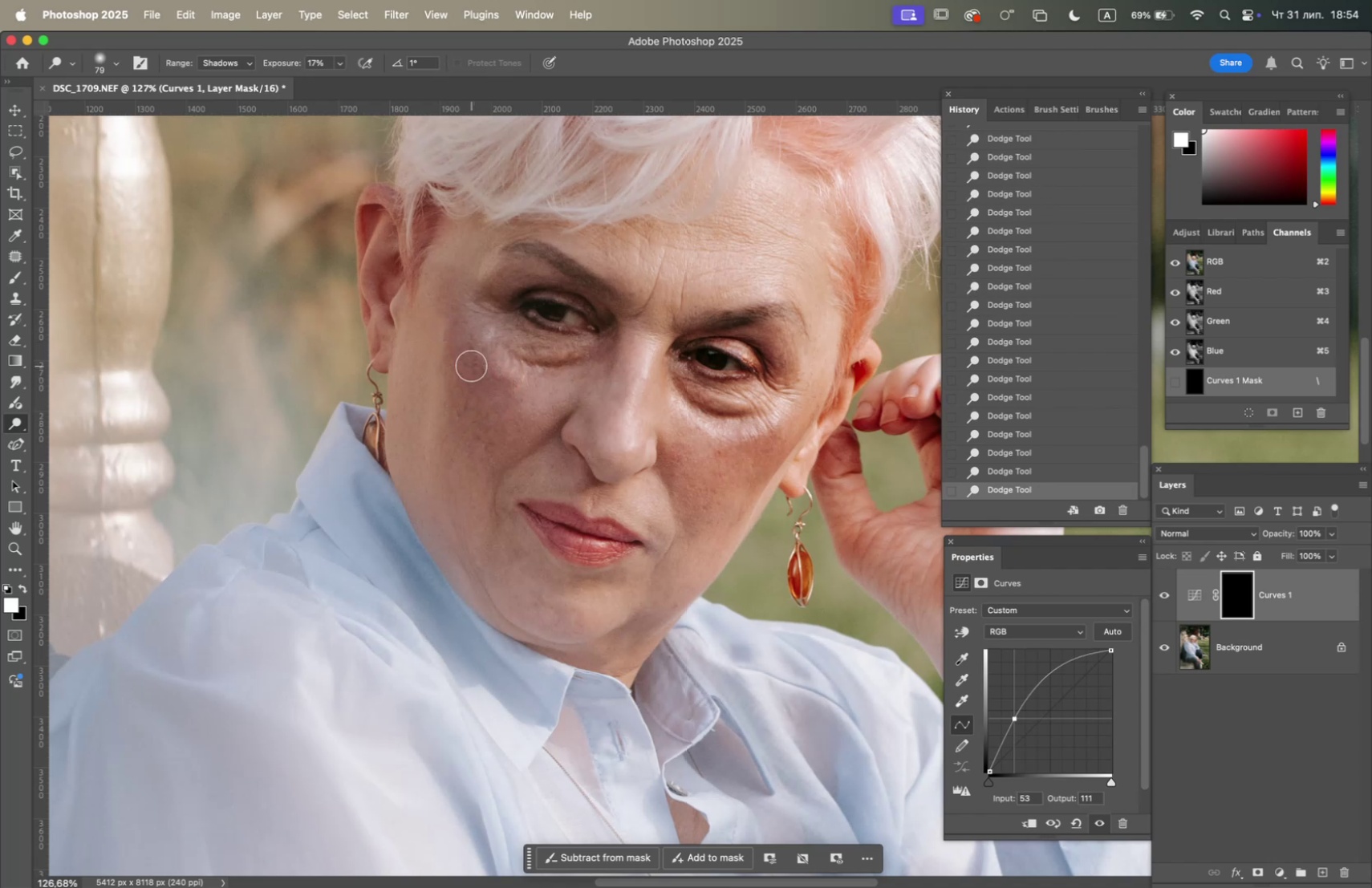 
left_click([456, 358])
 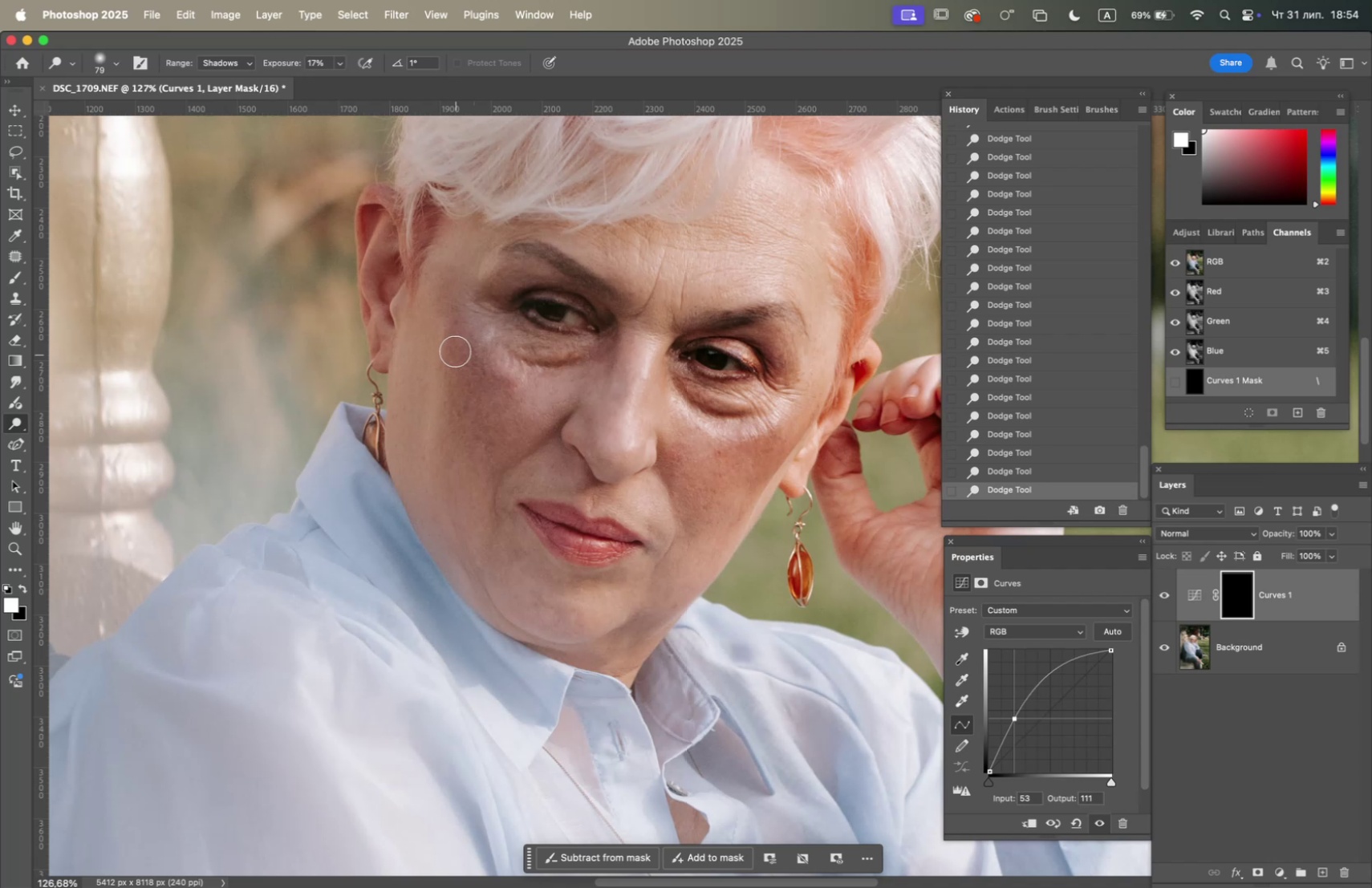 
left_click_drag(start_coordinate=[453, 347], to_coordinate=[451, 340])
 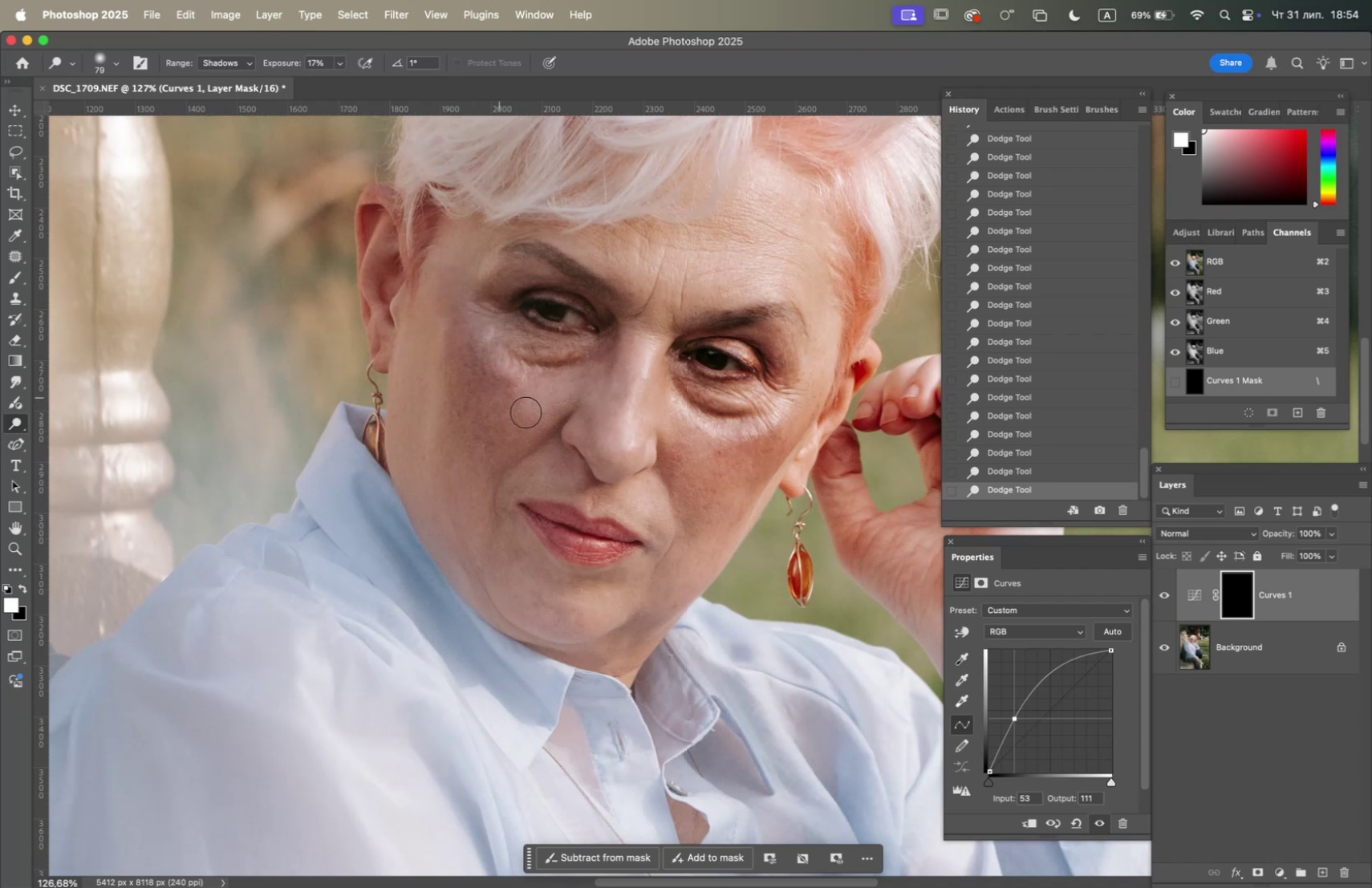 
left_click([748, 450])
 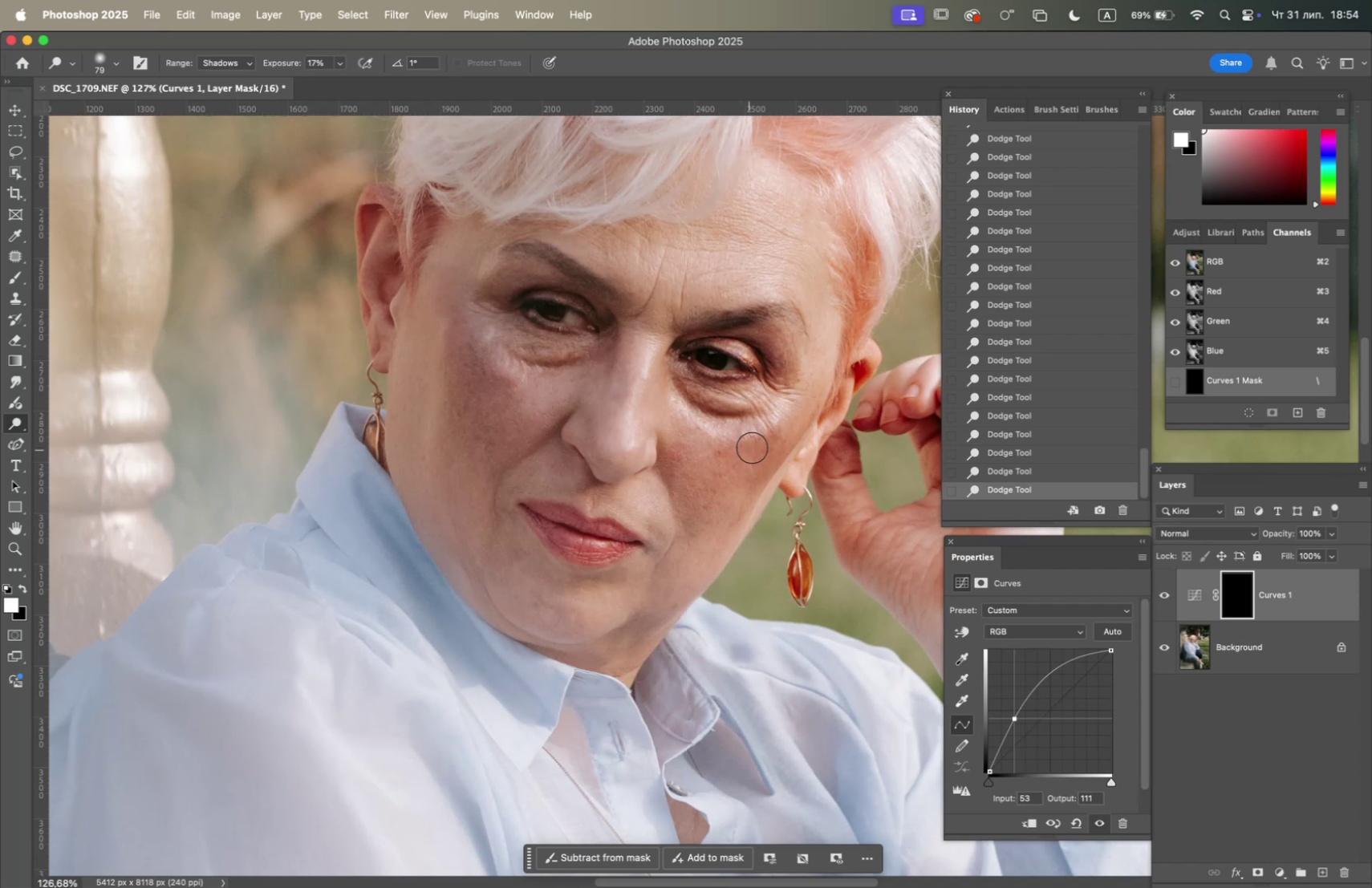 
left_click_drag(start_coordinate=[761, 441], to_coordinate=[765, 439])
 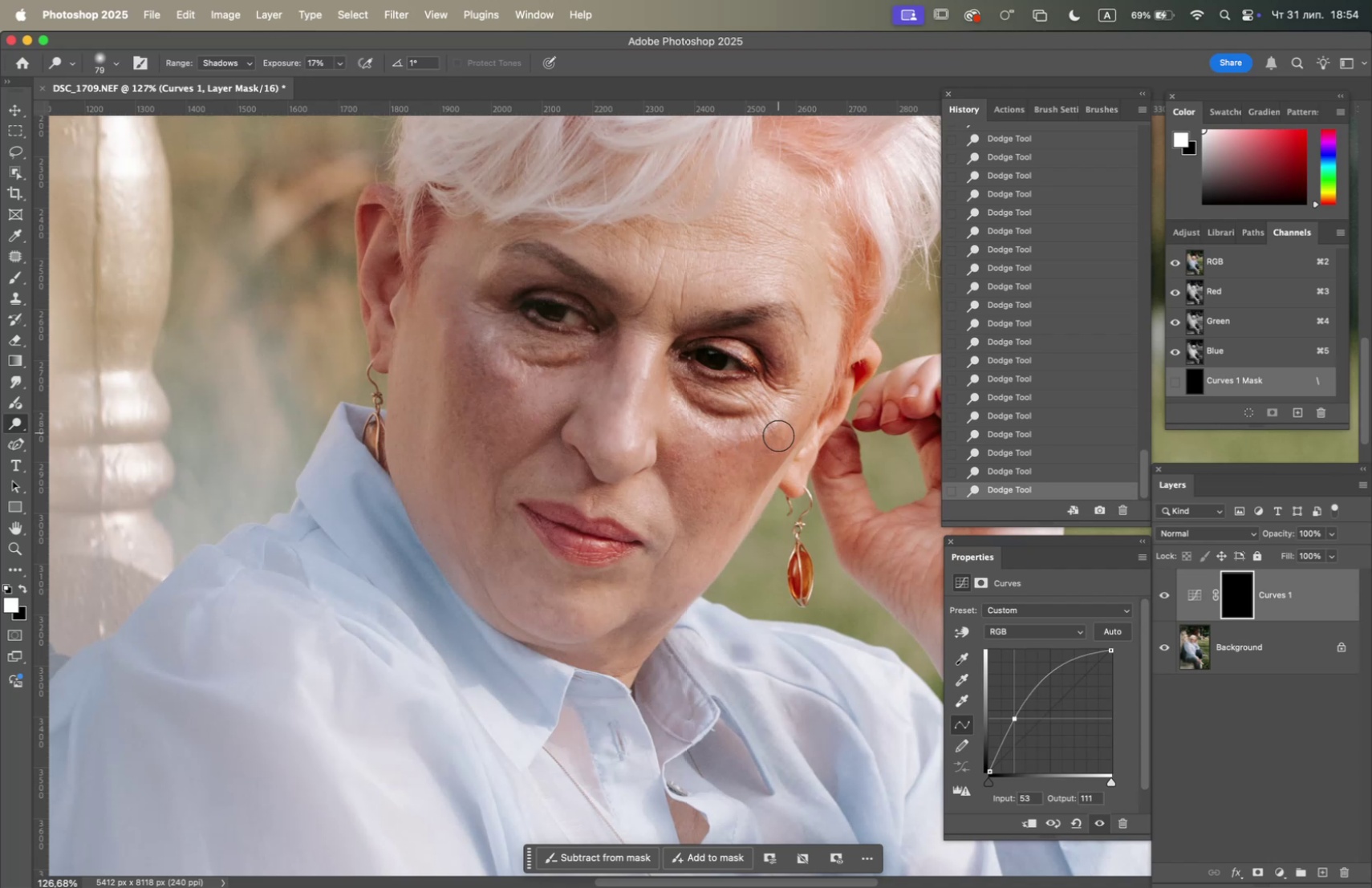 
left_click_drag(start_coordinate=[772, 453], to_coordinate=[769, 459])
 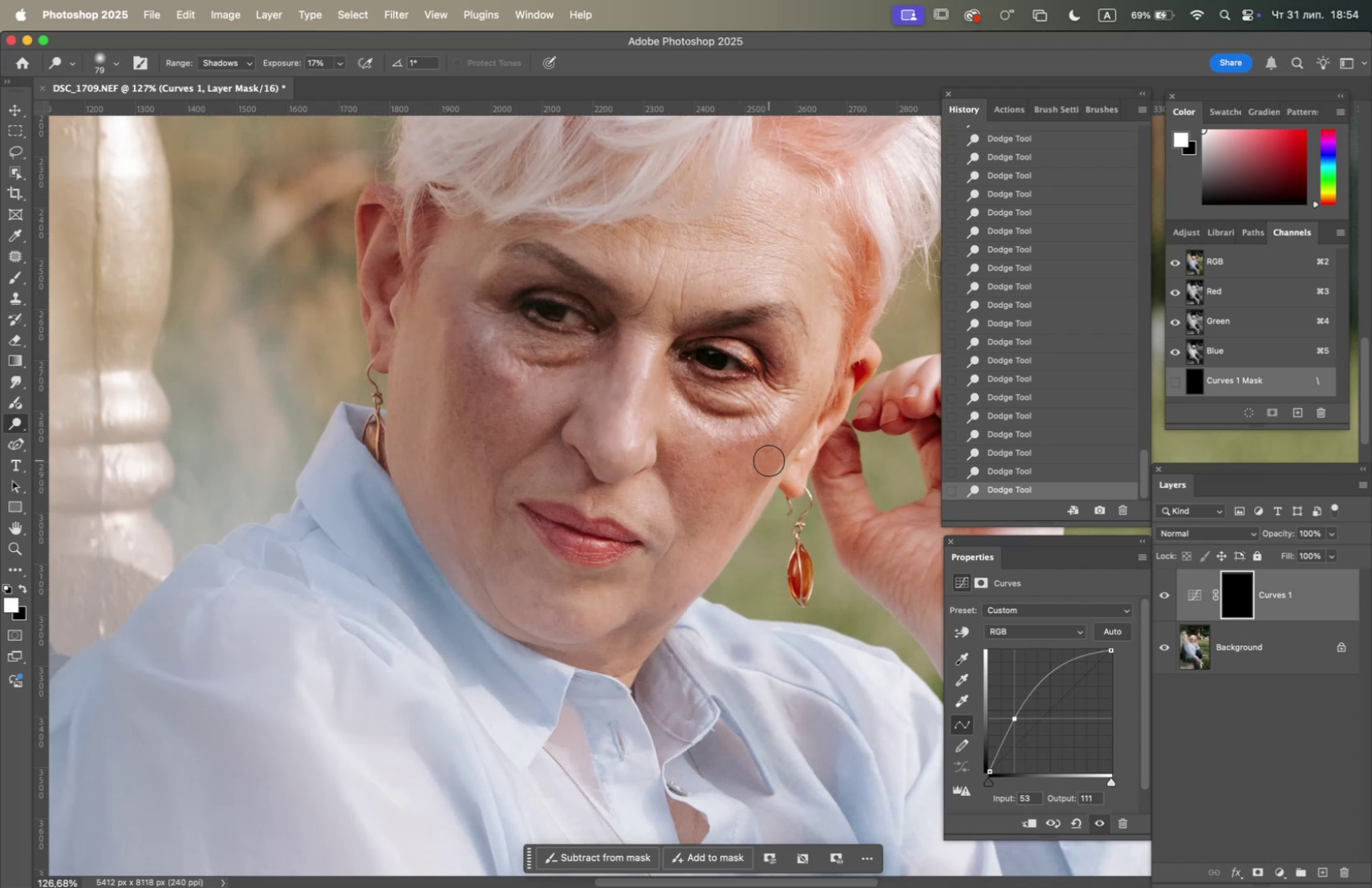 
left_click_drag(start_coordinate=[765, 462], to_coordinate=[761, 464])
 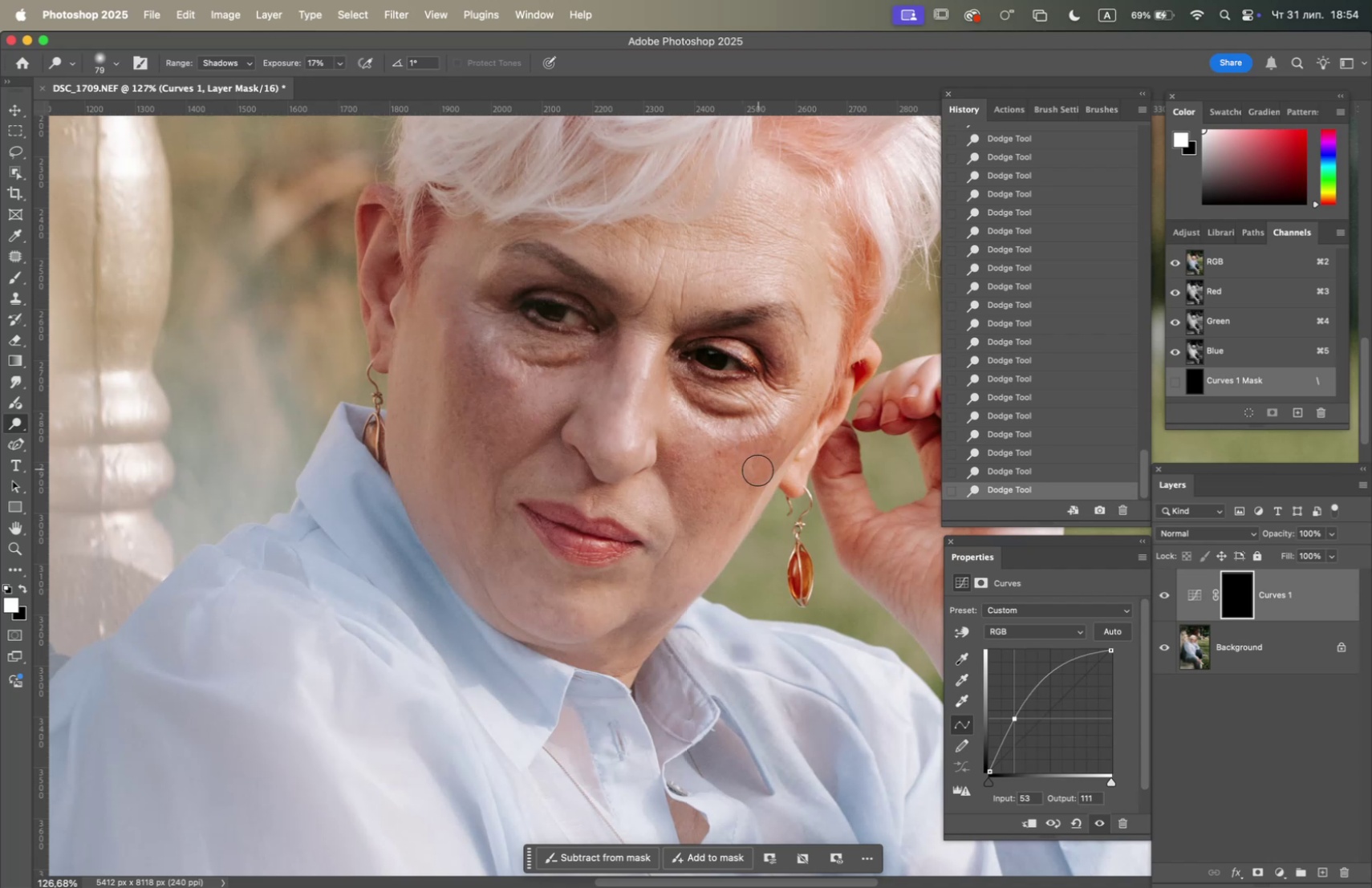 
left_click_drag(start_coordinate=[757, 472], to_coordinate=[755, 476])
 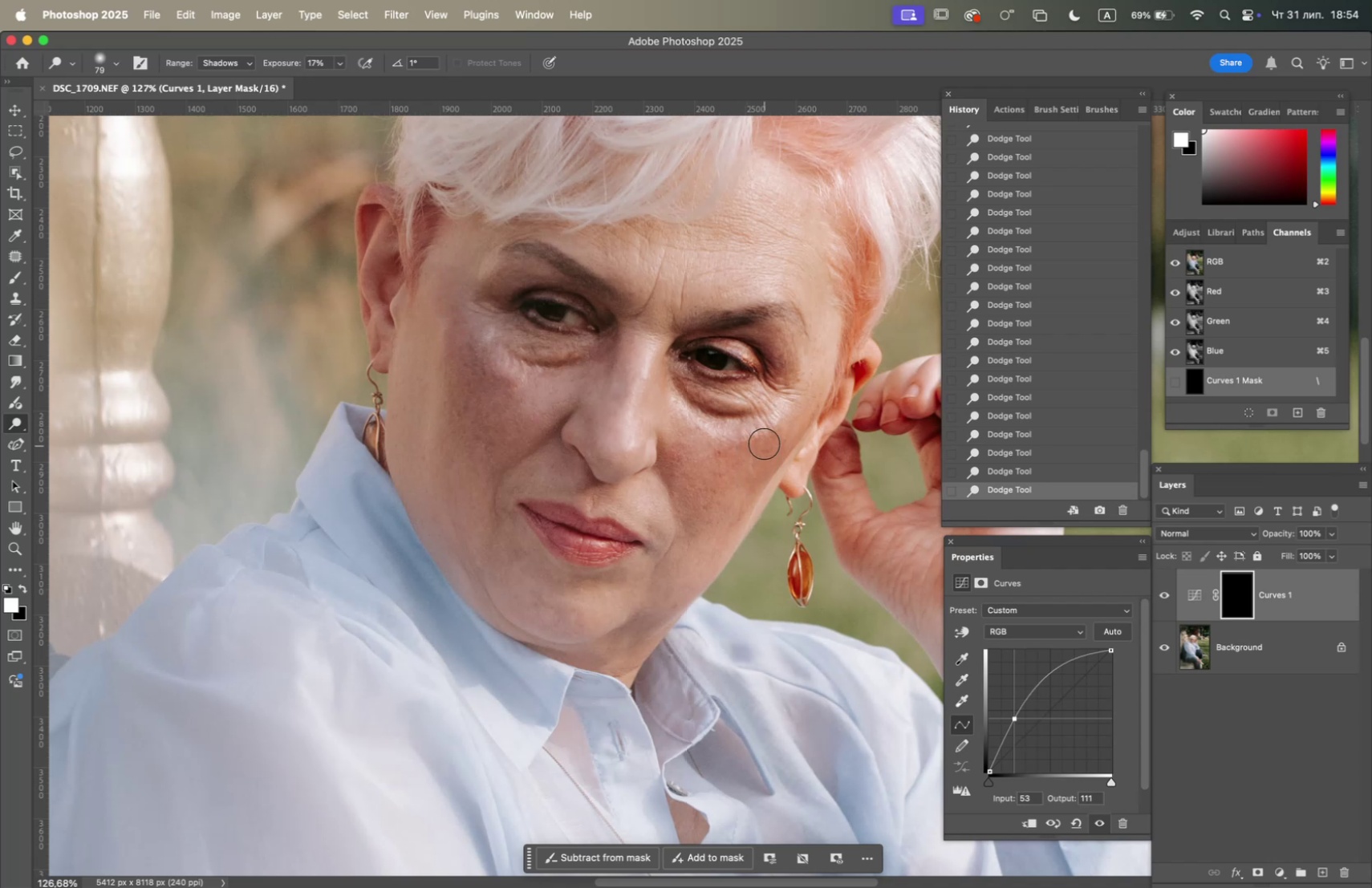 
left_click_drag(start_coordinate=[758, 440], to_coordinate=[753, 443])
 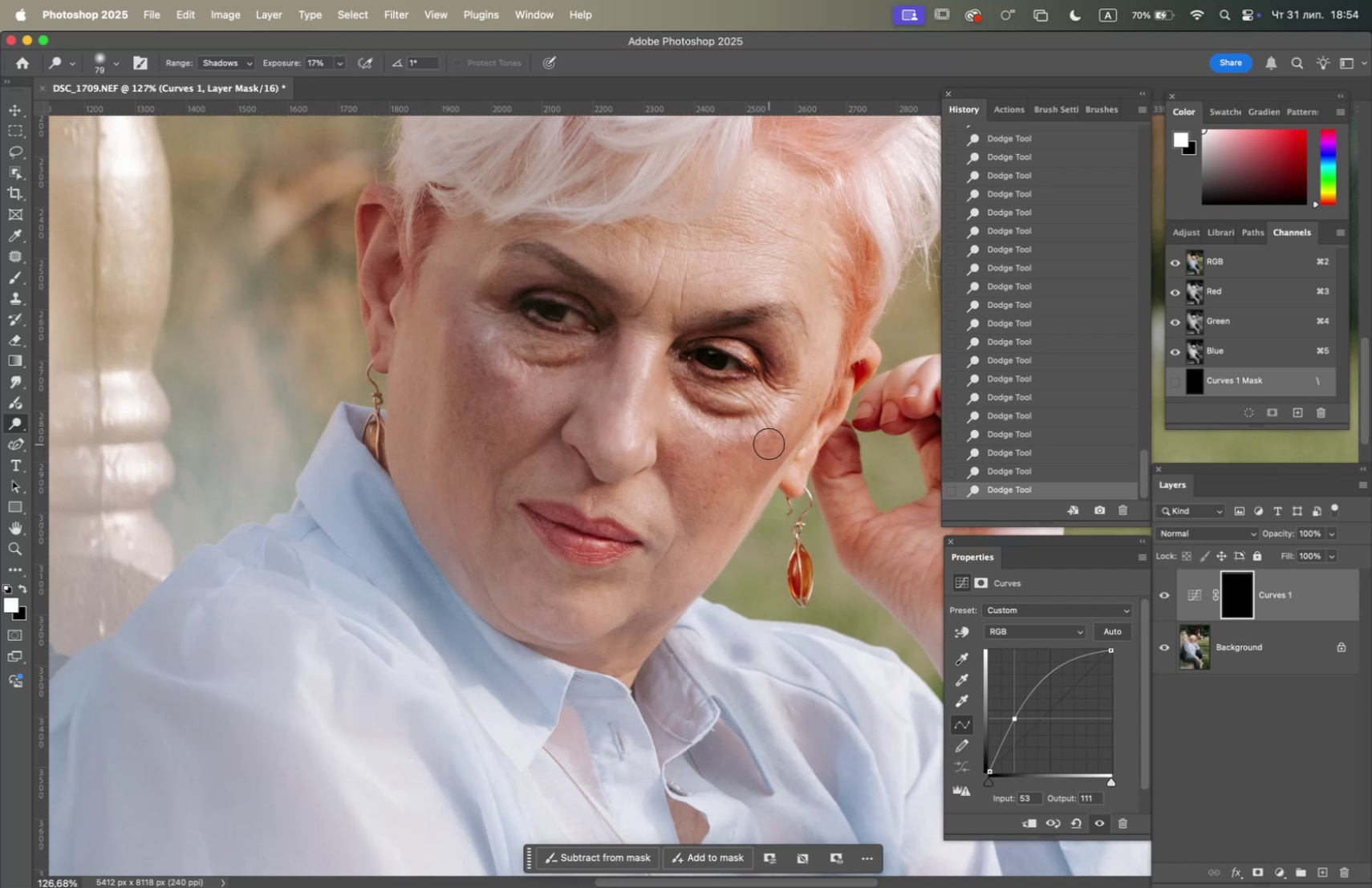 
double_click([773, 433])
 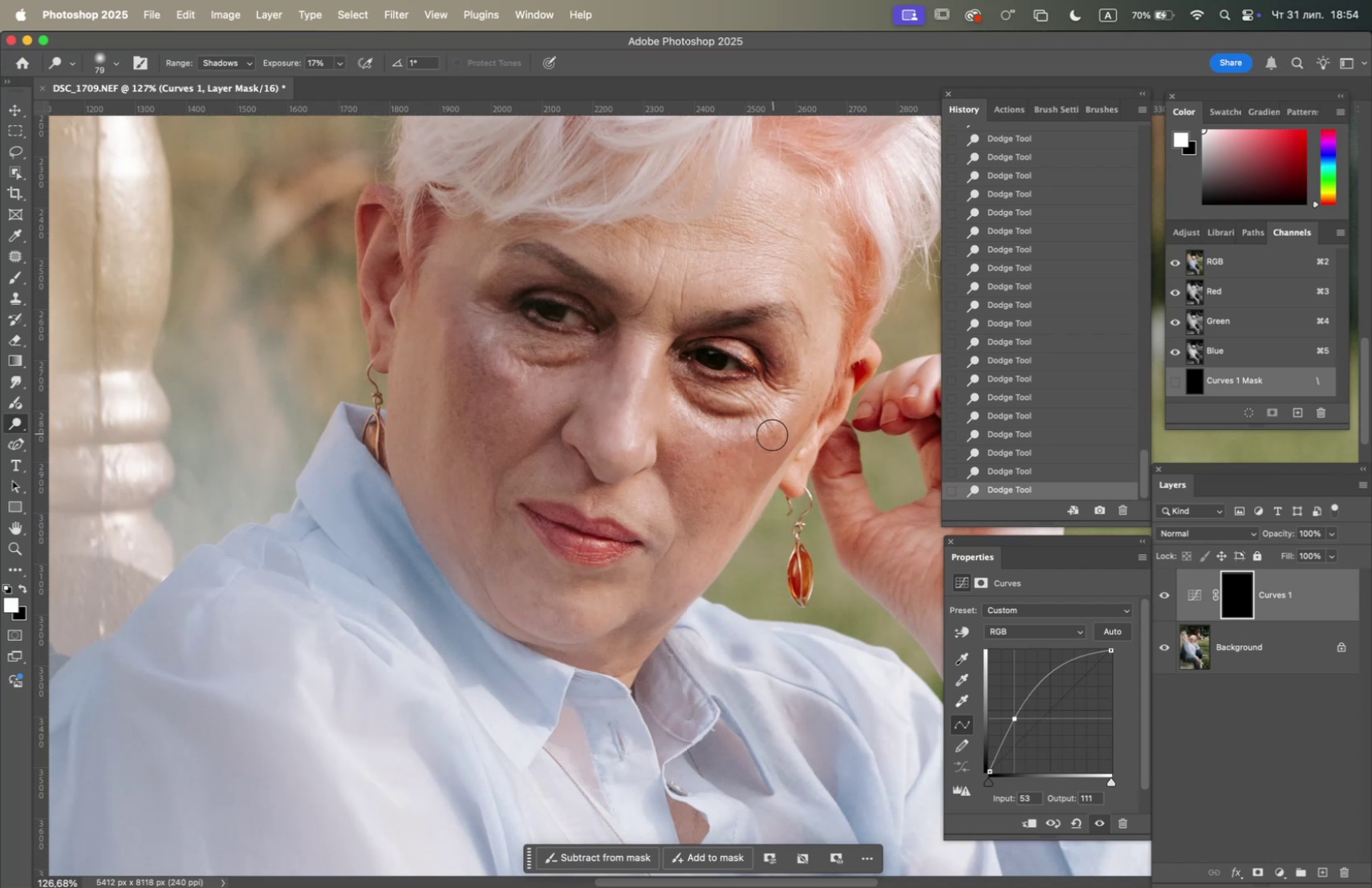 
left_click_drag(start_coordinate=[770, 438], to_coordinate=[766, 442])
 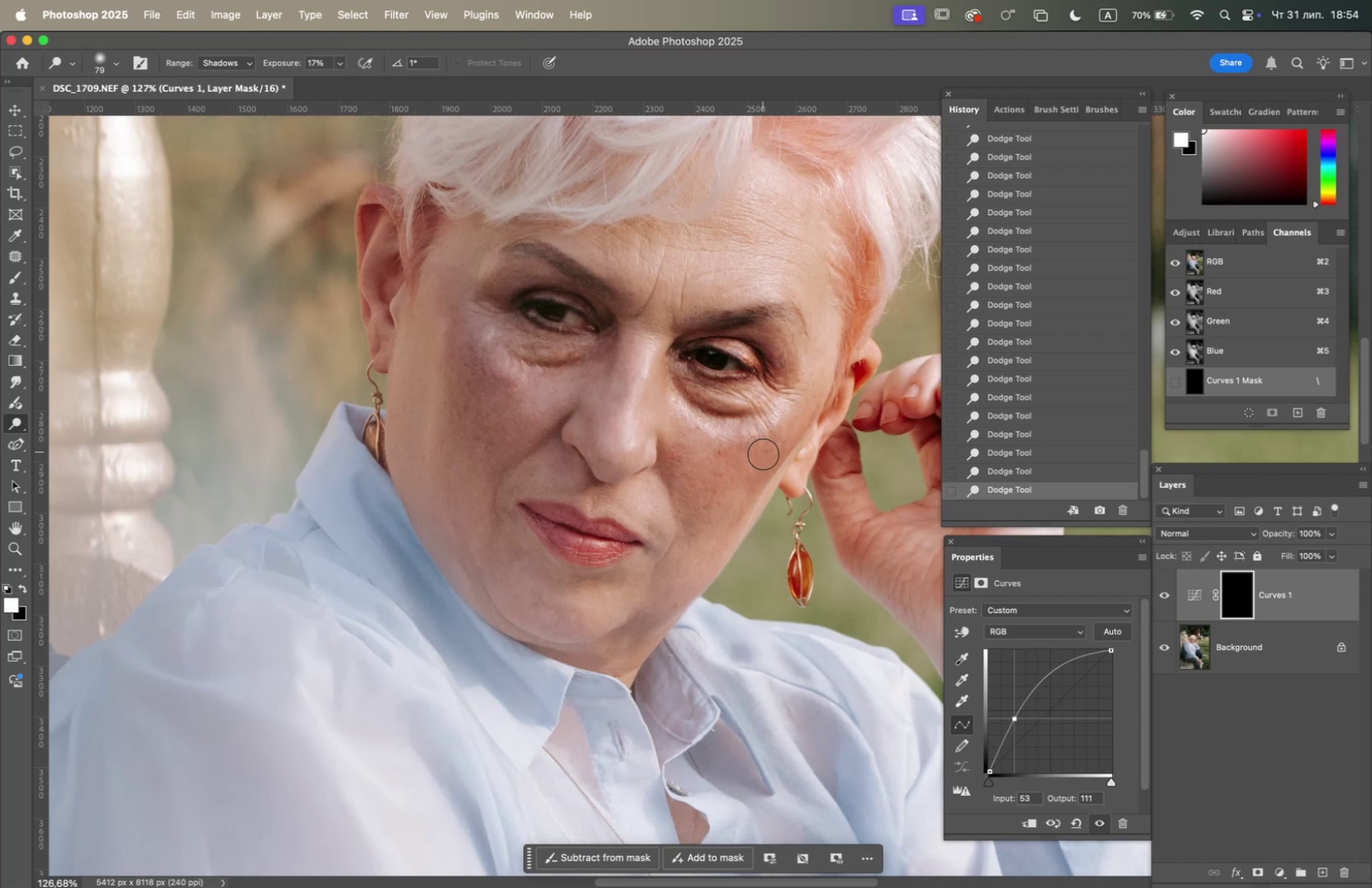 
triple_click([765, 462])
 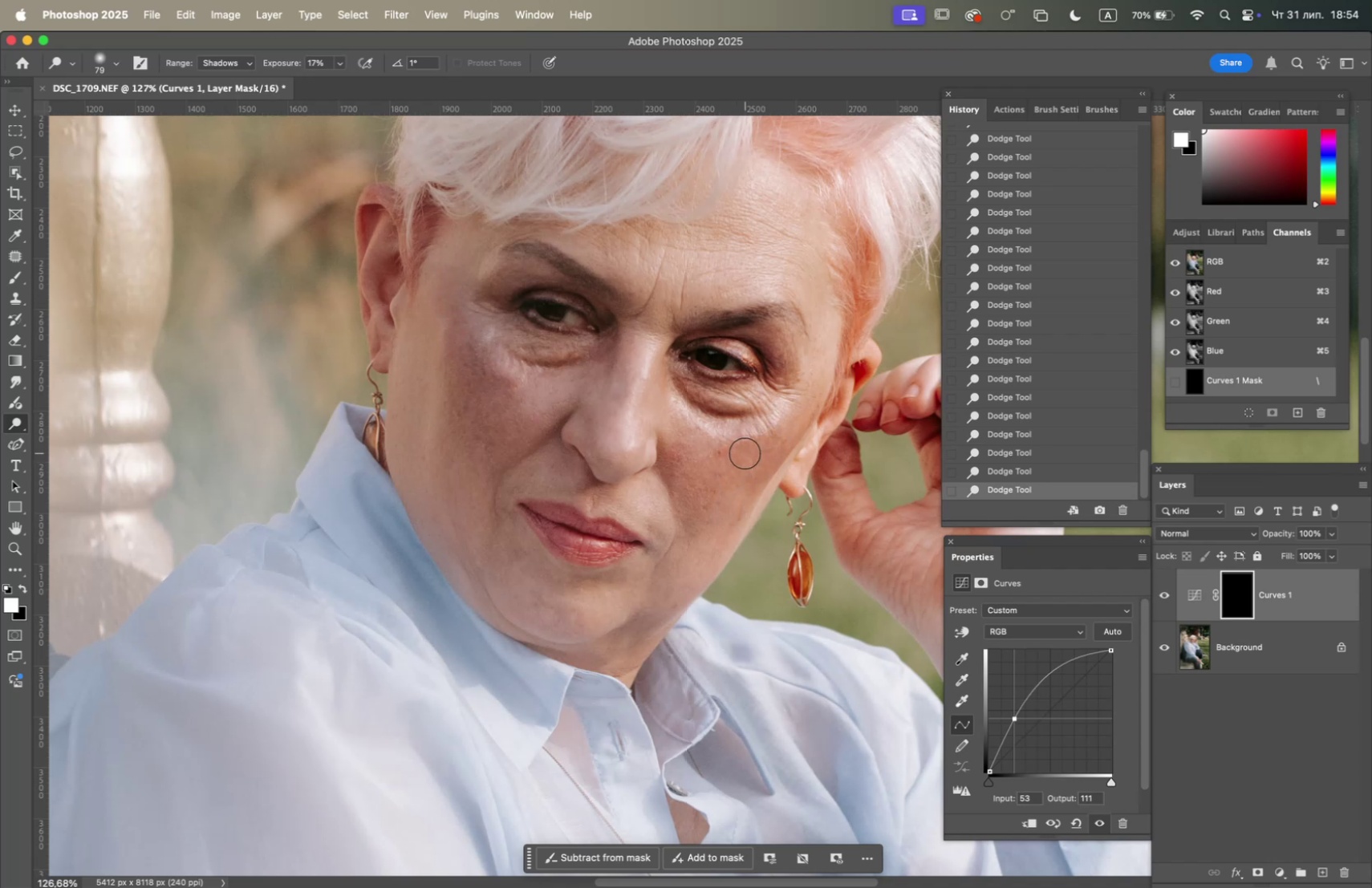 
double_click([746, 445])
 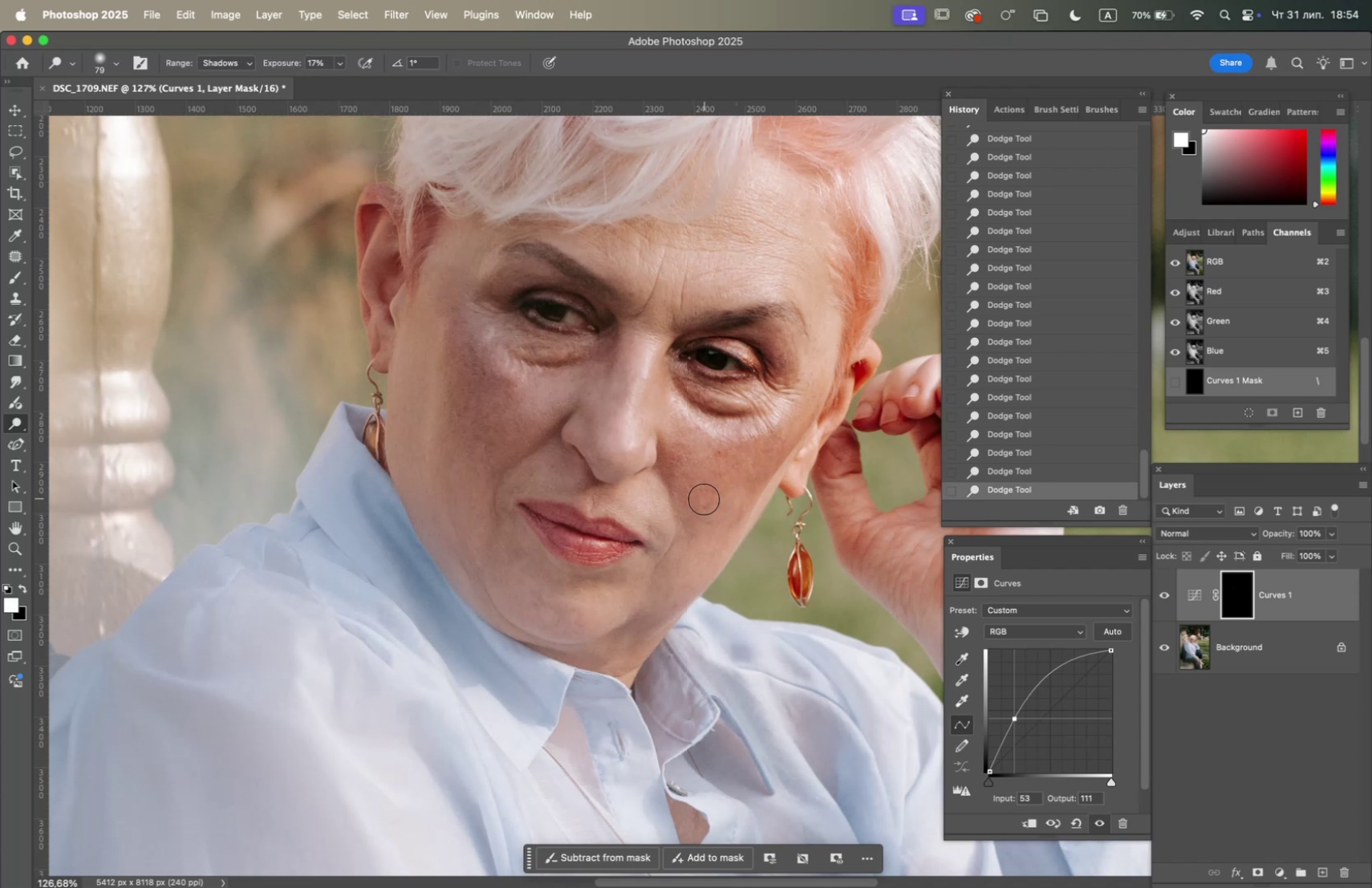 
left_click([674, 452])
 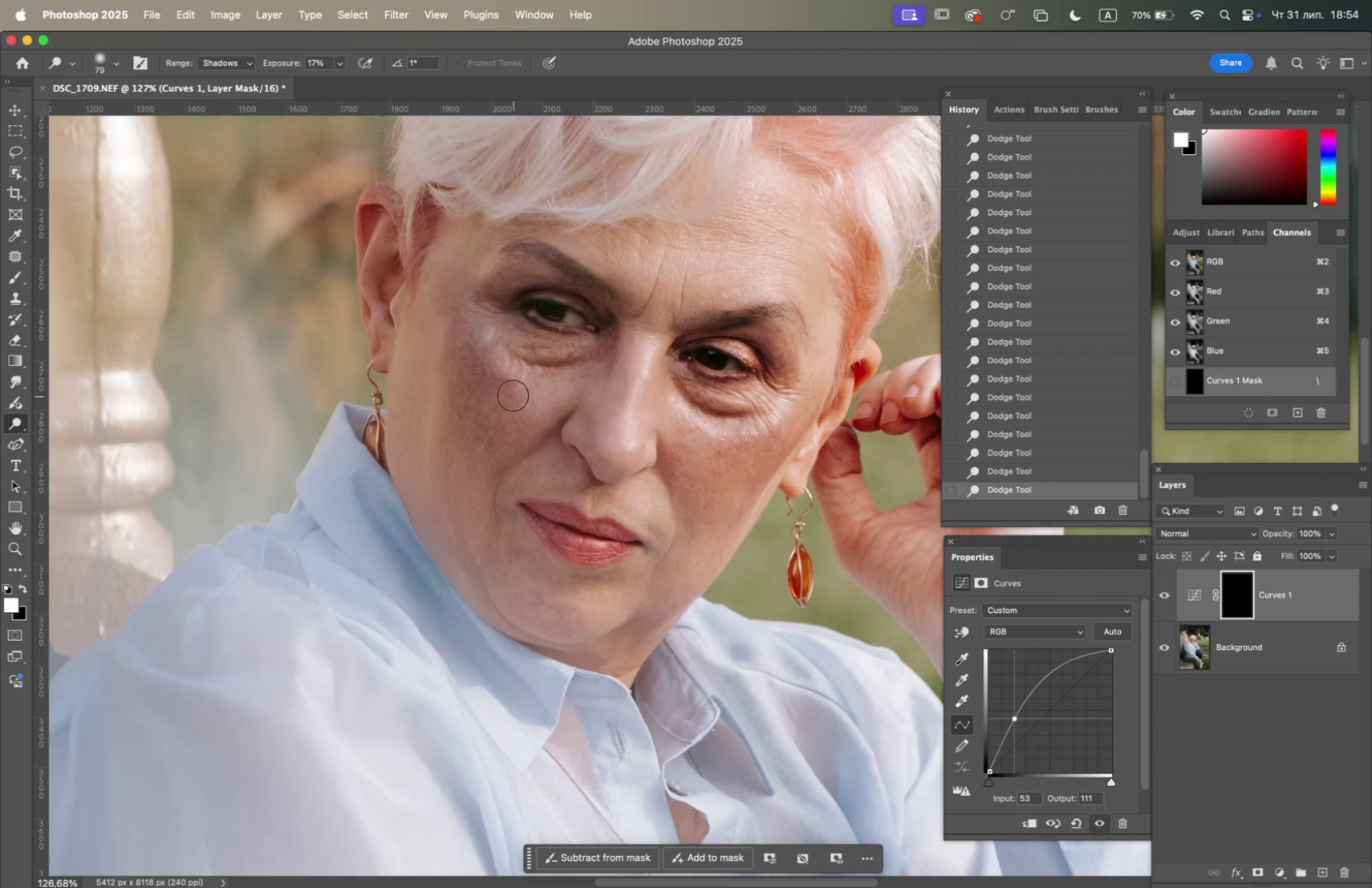 
right_click([524, 418])
 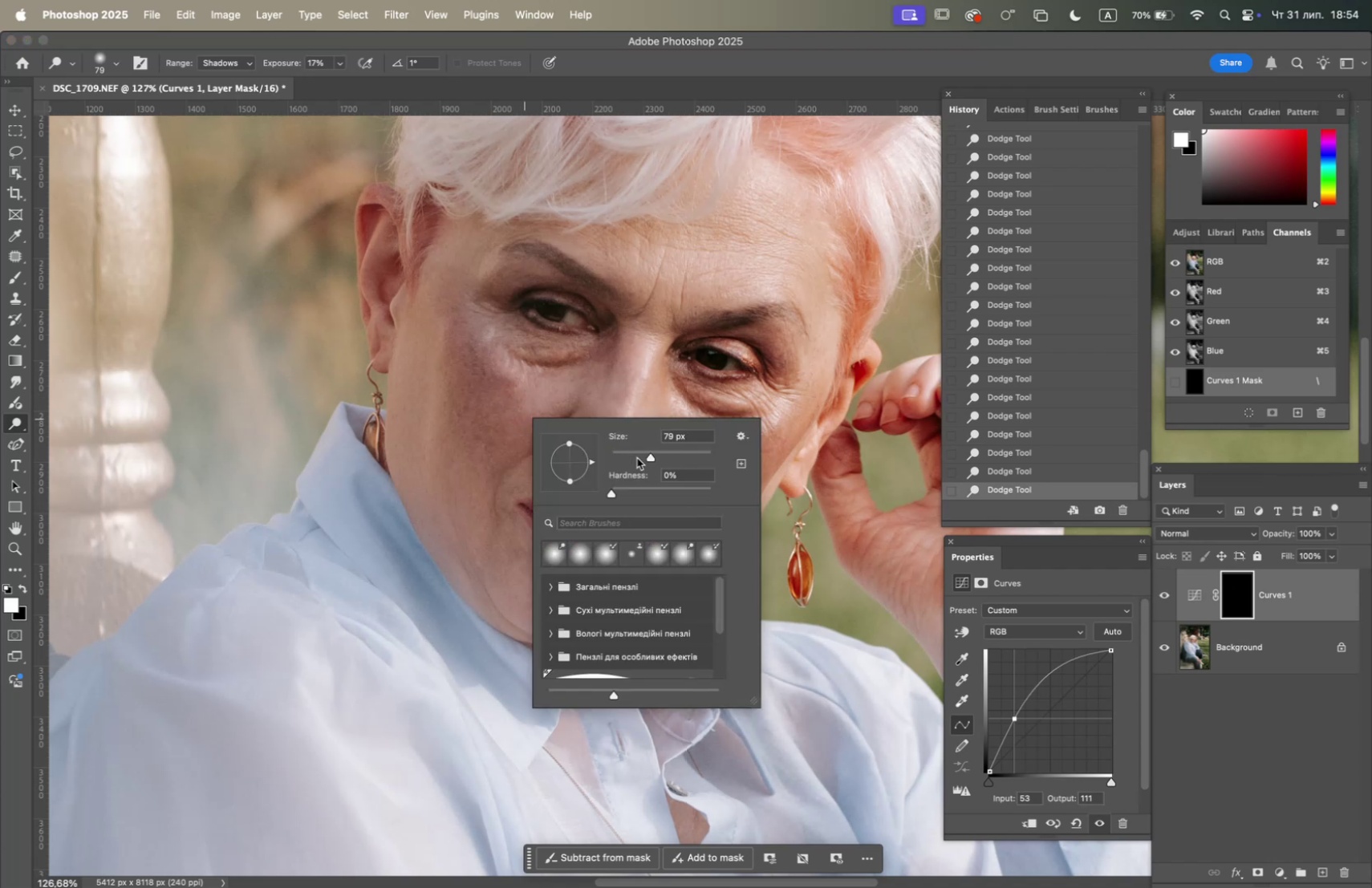 
left_click([637, 457])
 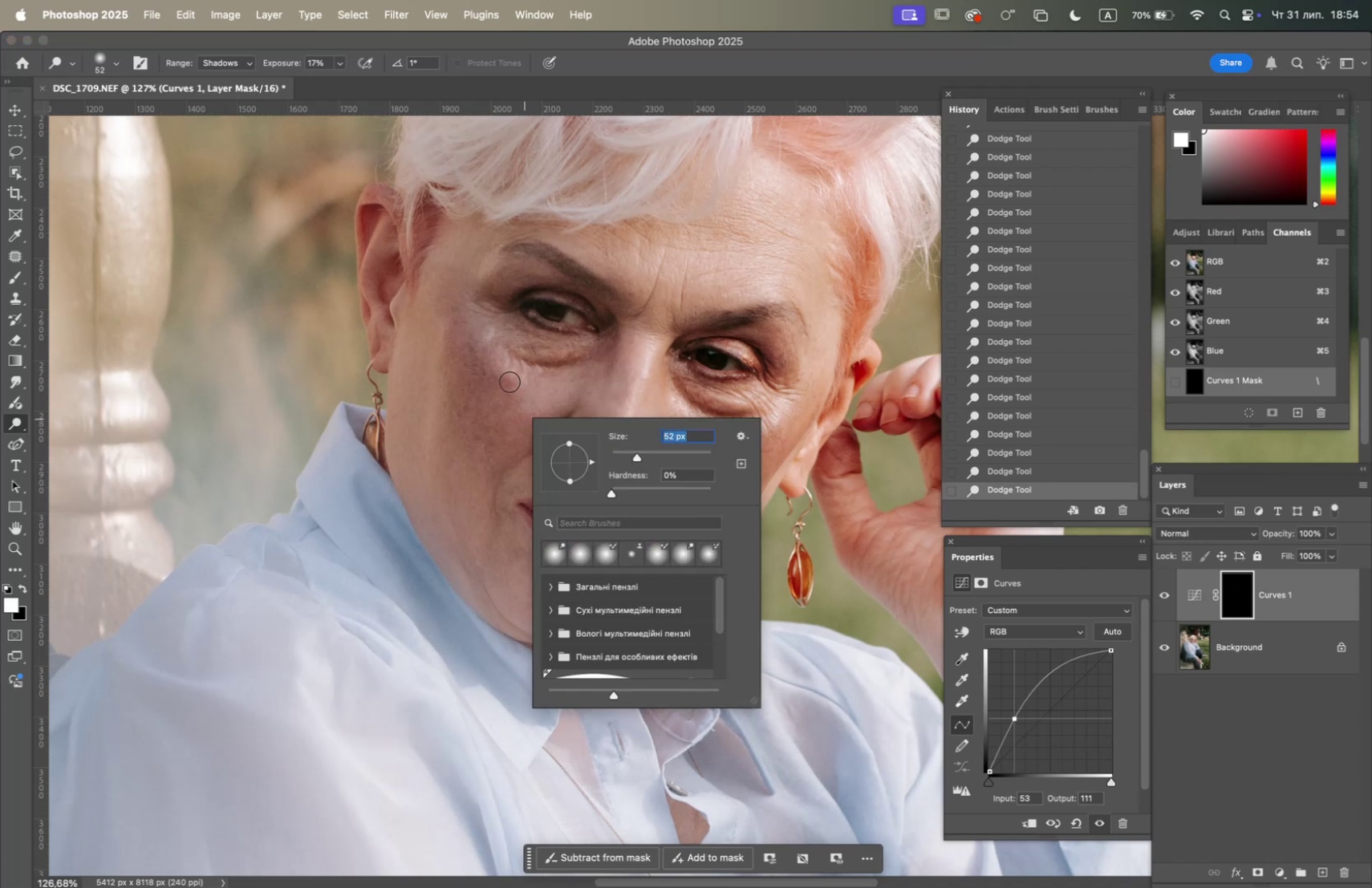 
double_click([509, 382])
 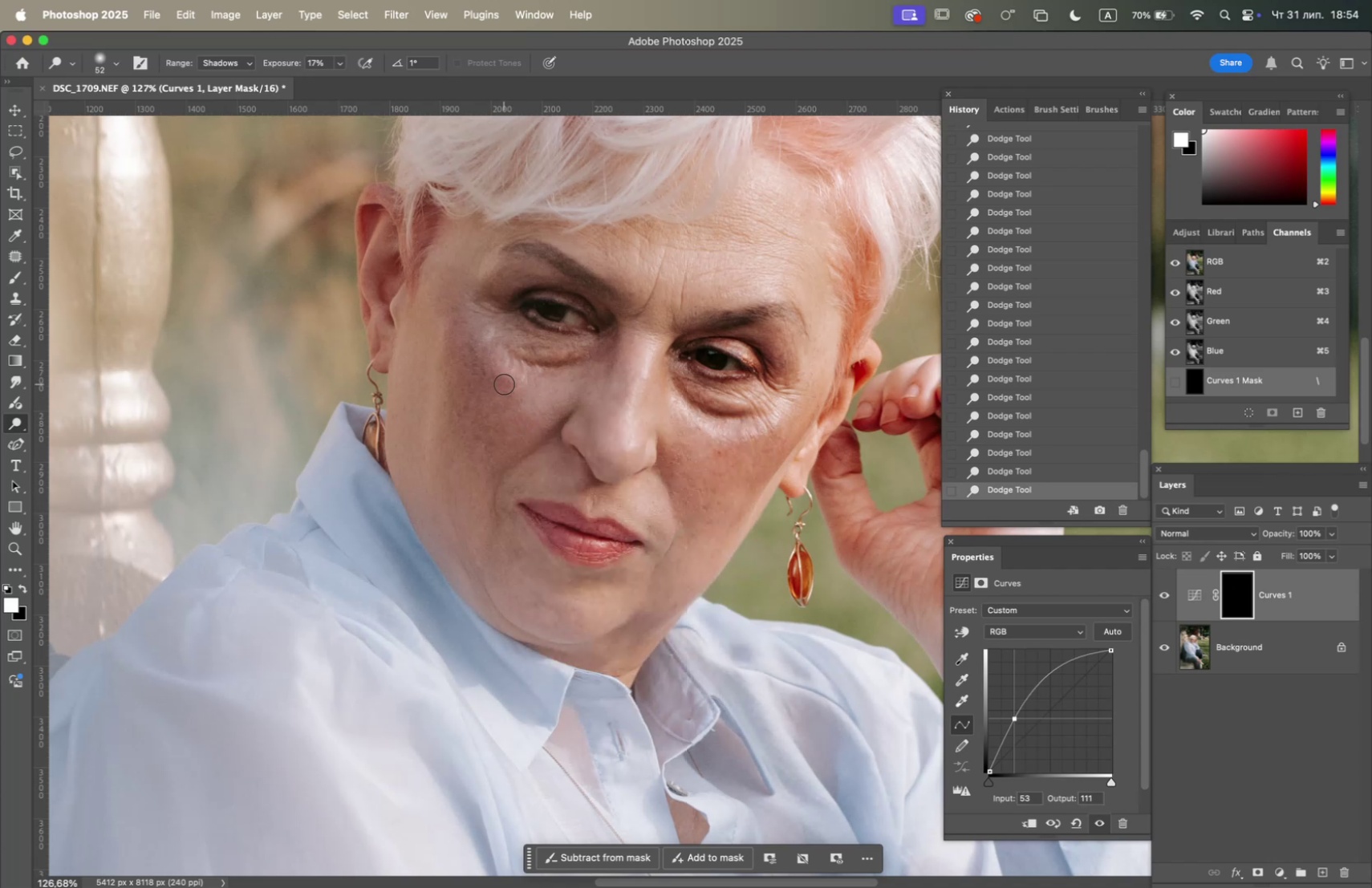 
double_click([504, 383])
 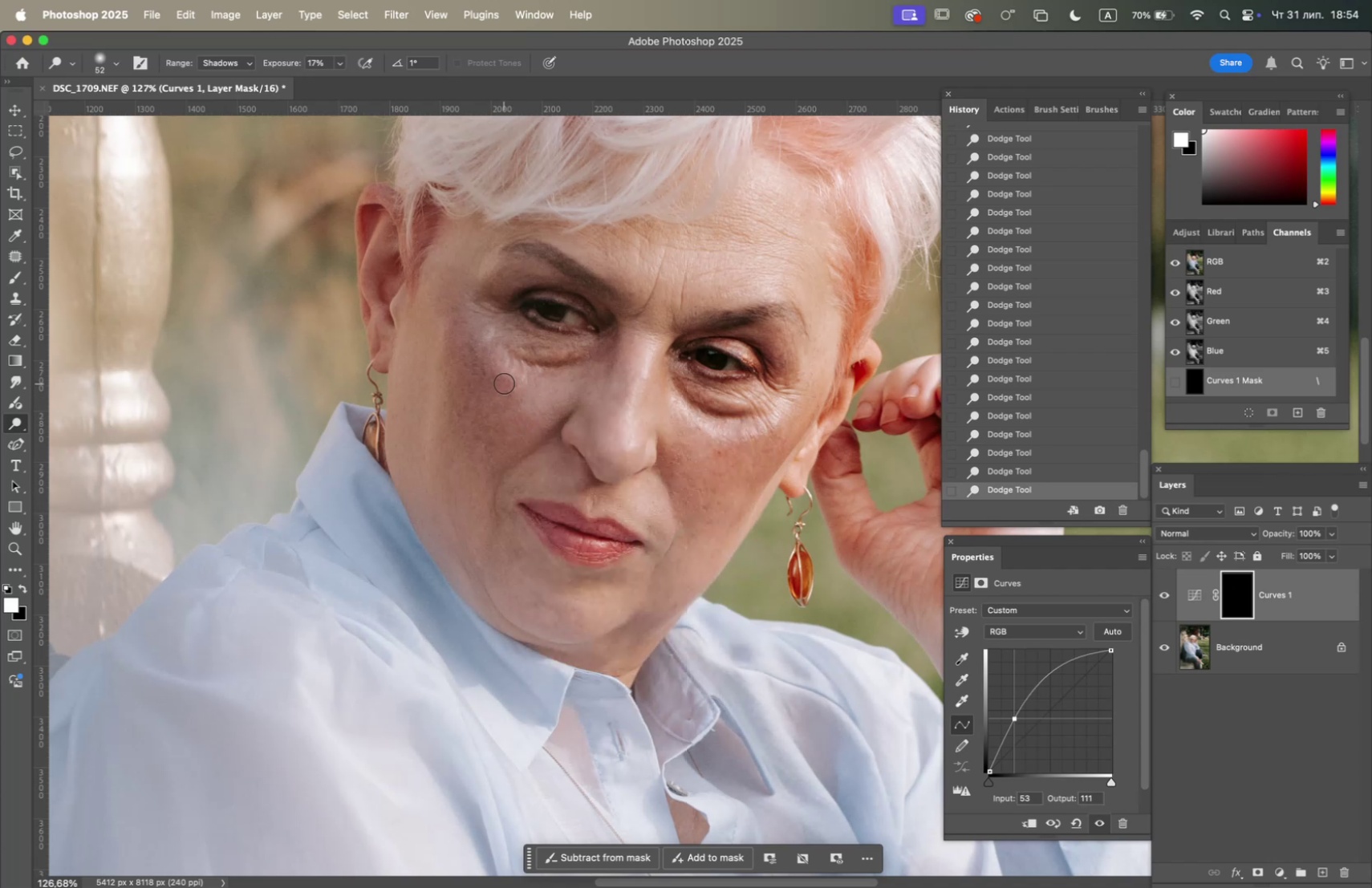 
triple_click([504, 383])
 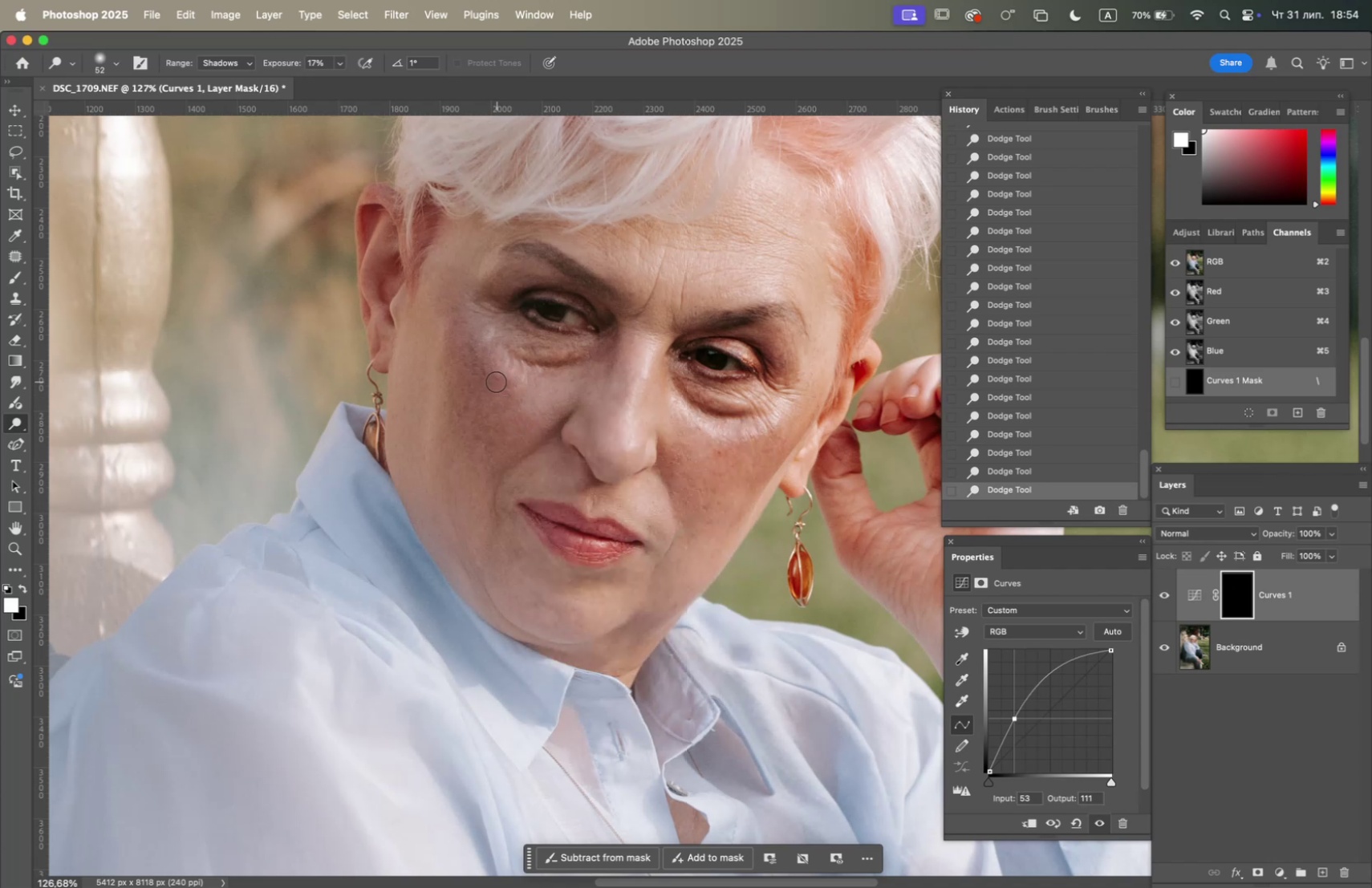 
left_click([495, 381])
 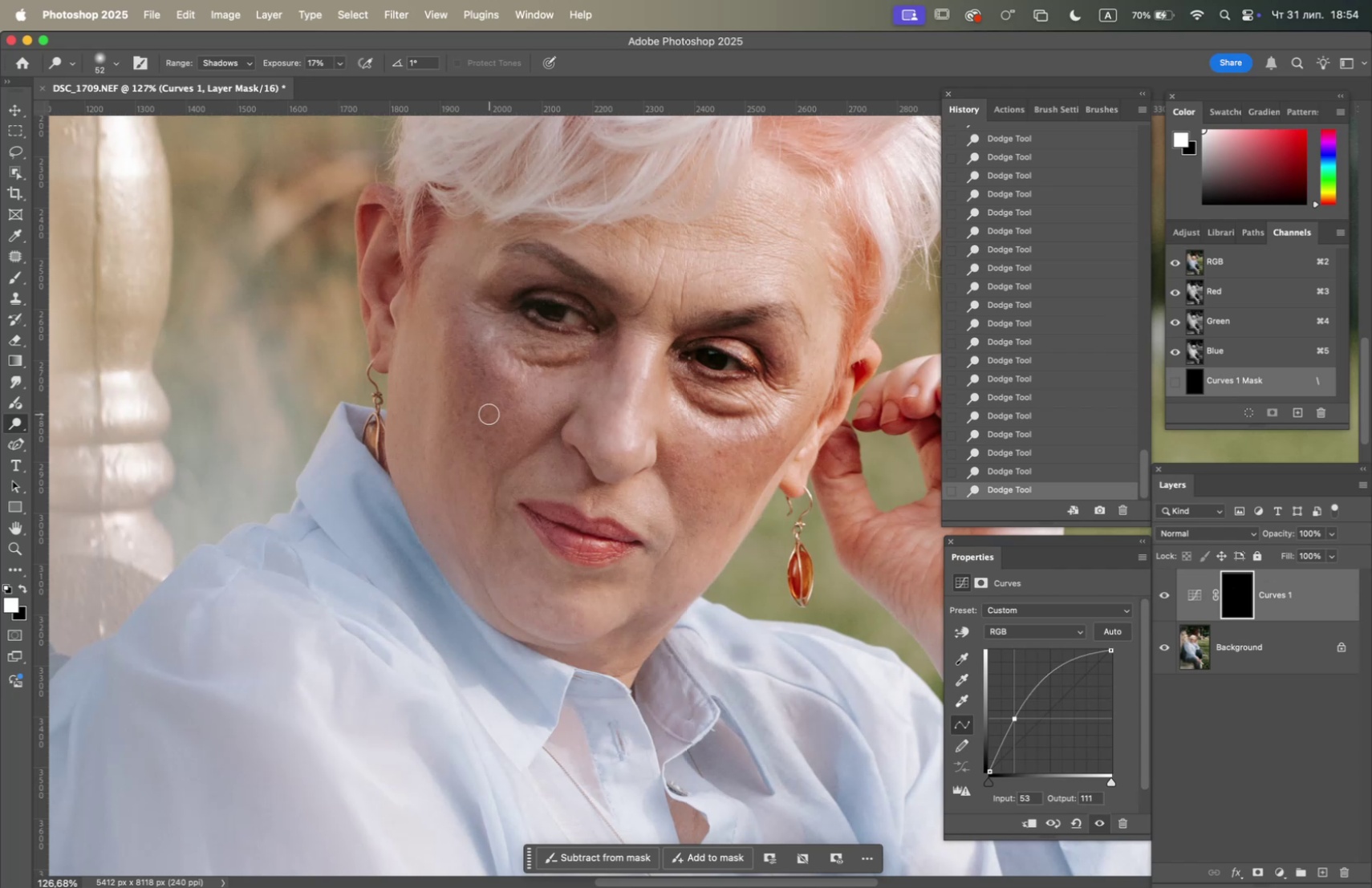 
right_click([498, 429])
 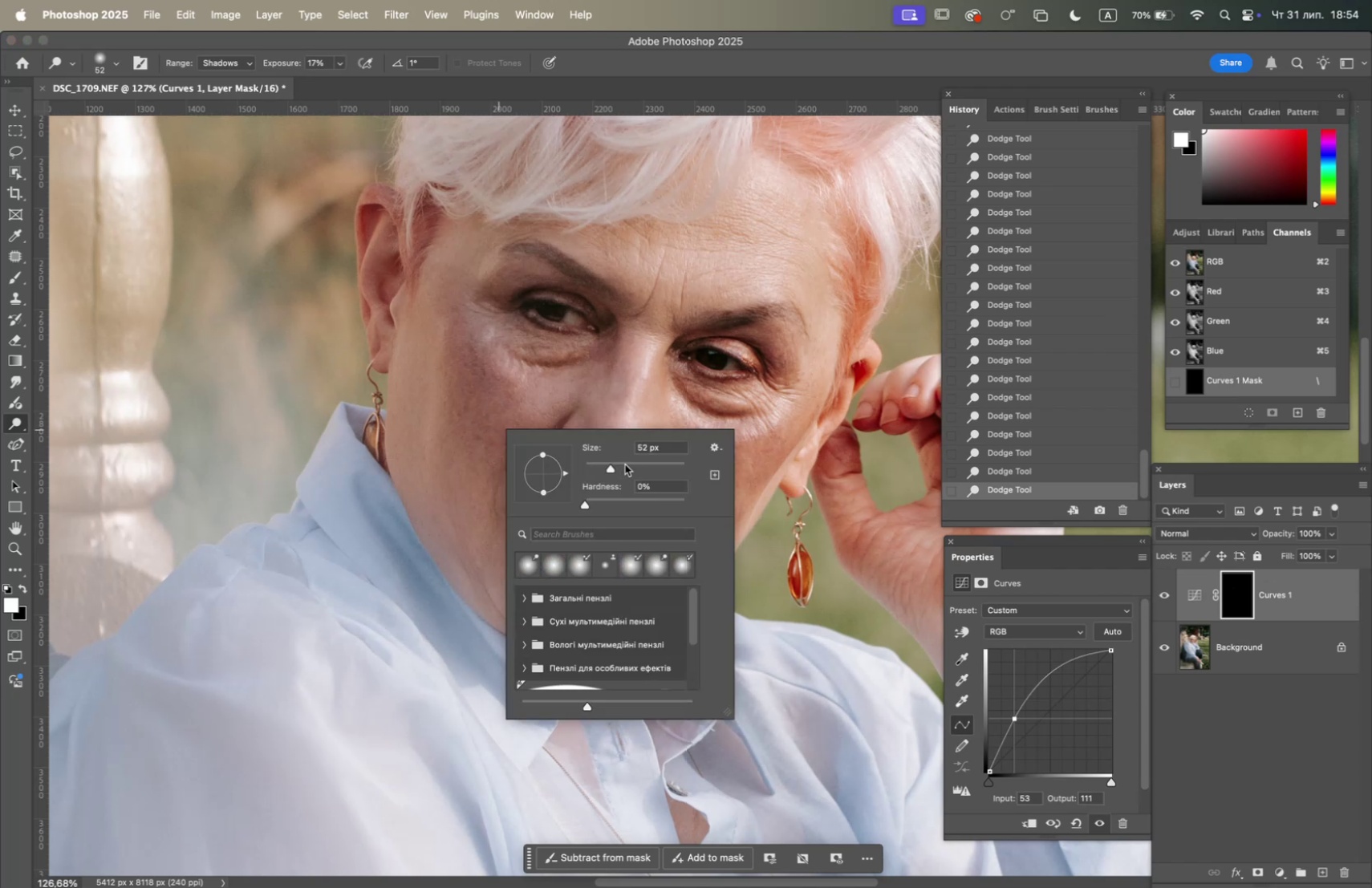 
left_click([627, 464])
 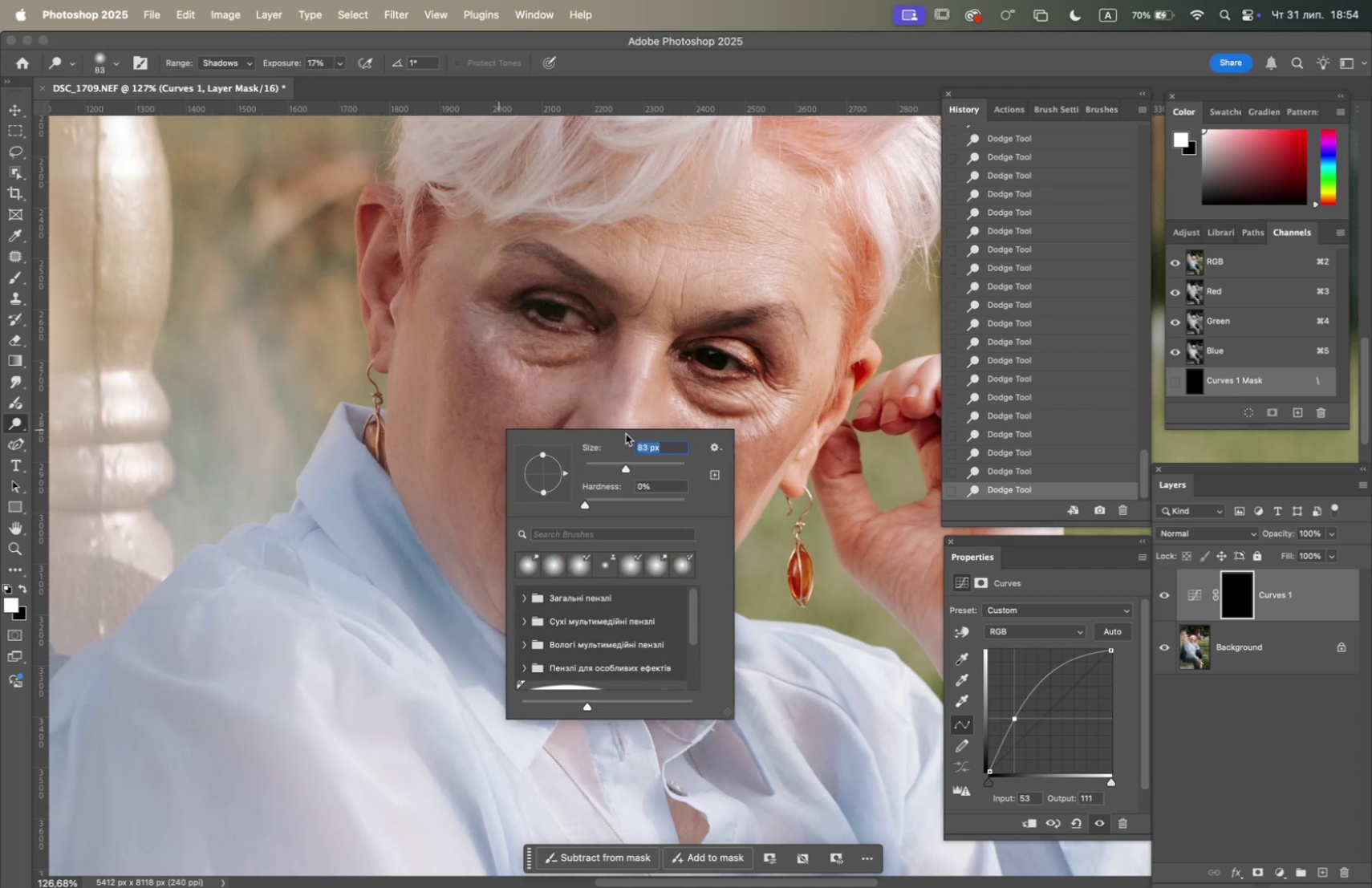 
left_click_drag(start_coordinate=[462, 335], to_coordinate=[508, 397])
 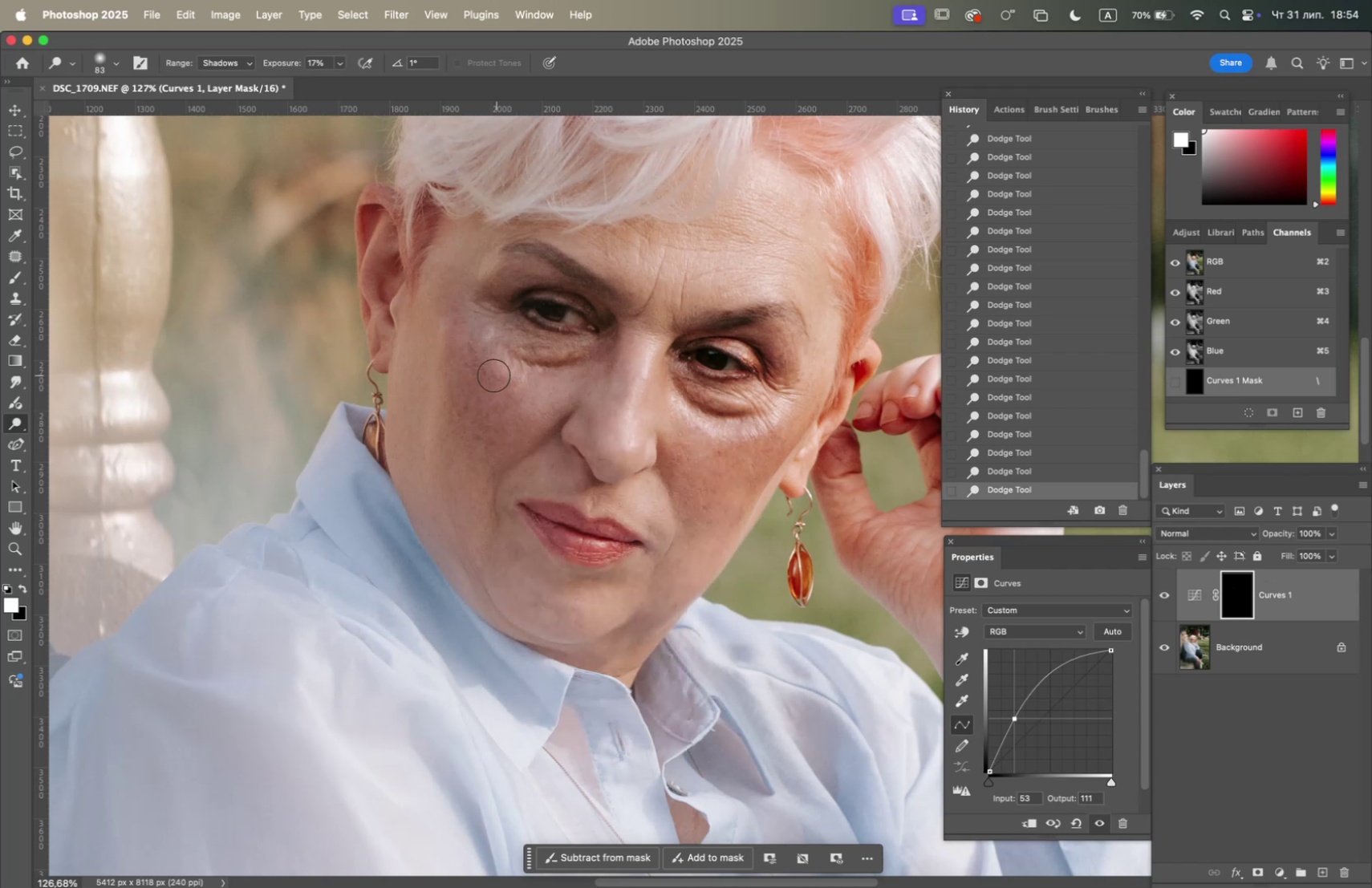 
left_click_drag(start_coordinate=[479, 375], to_coordinate=[454, 328])
 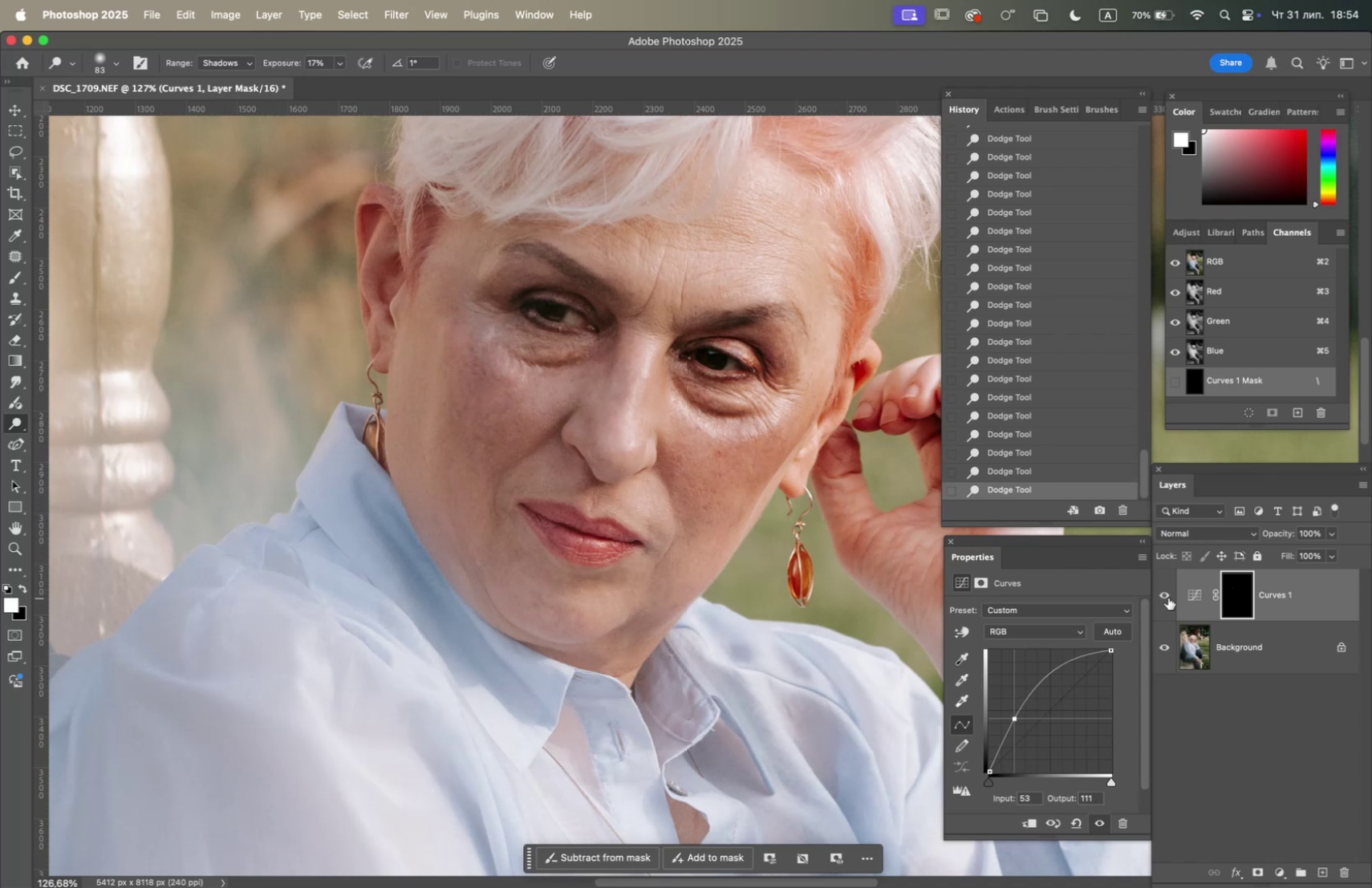 
double_click([1165, 594])
 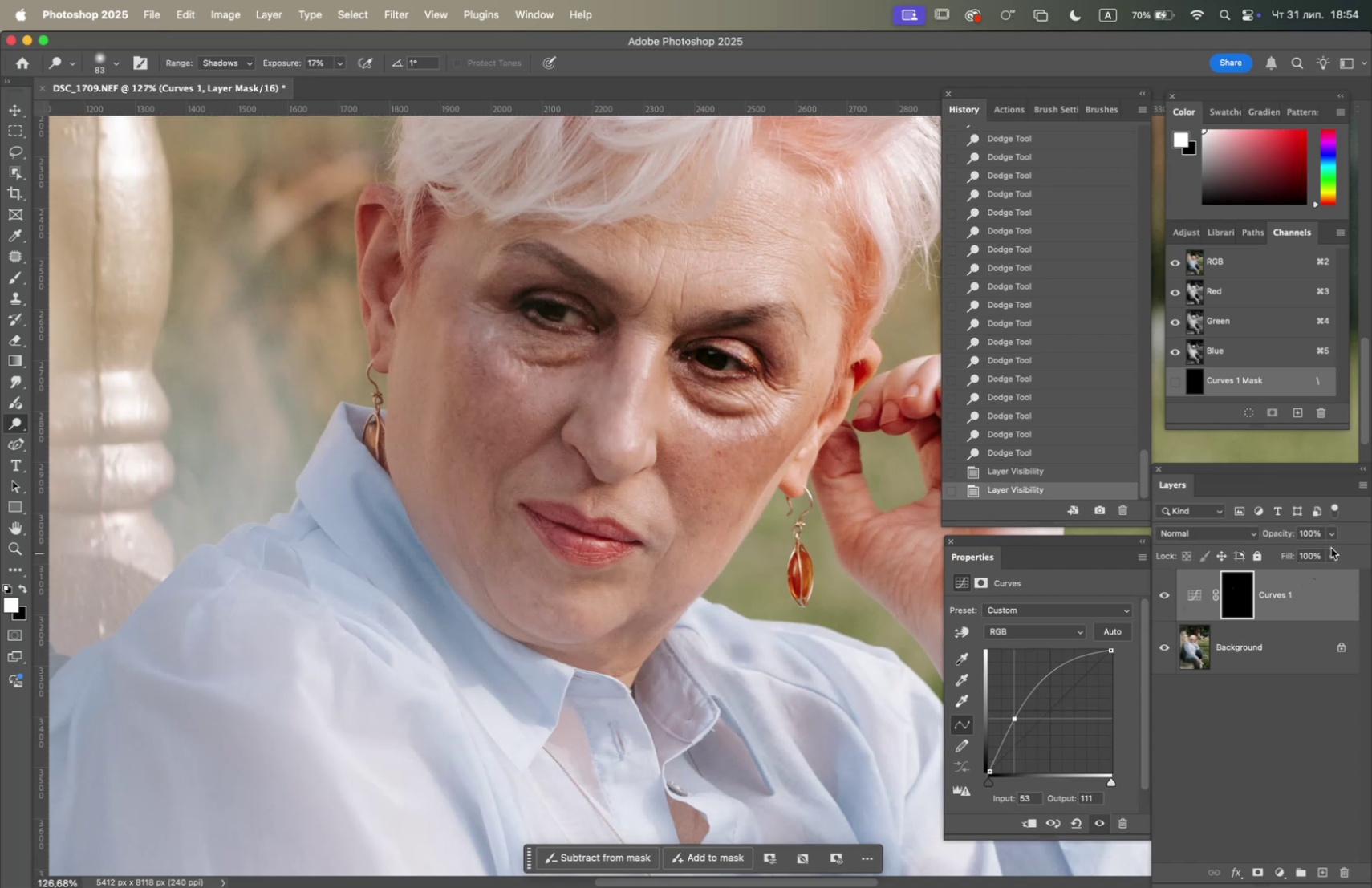 
left_click([1329, 532])
 